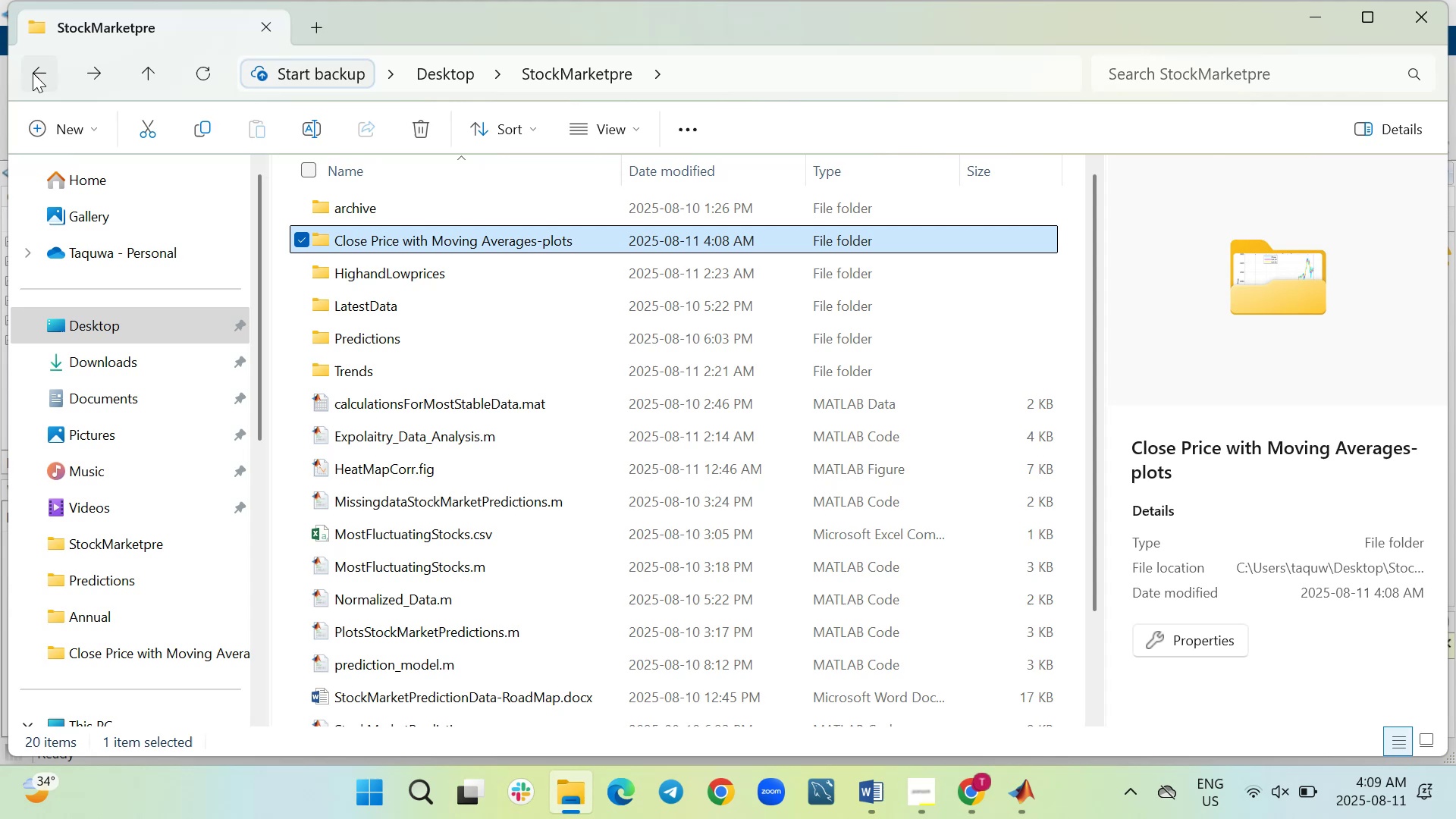 
wait(11.89)
 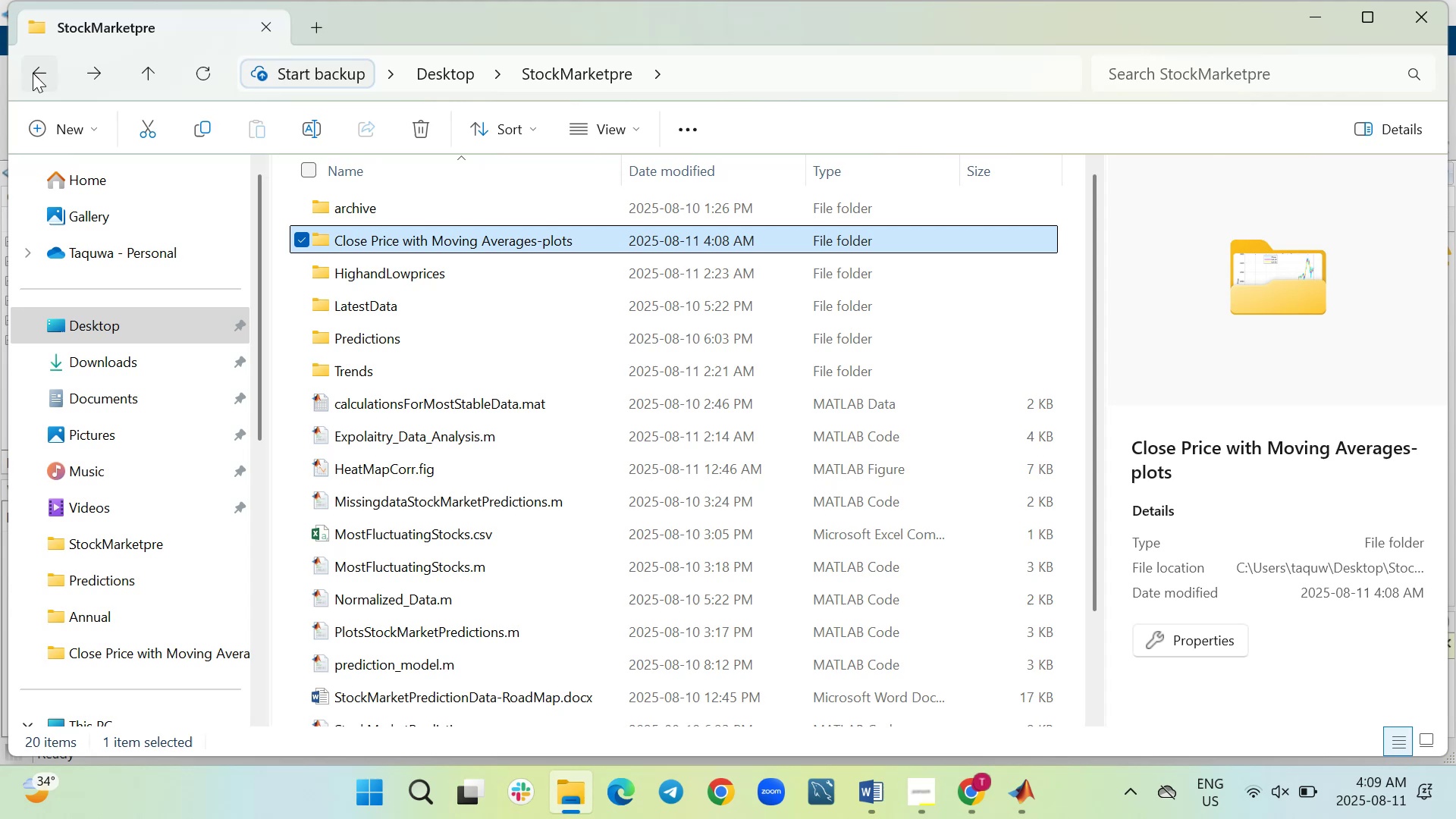 
double_click([335, 270])
 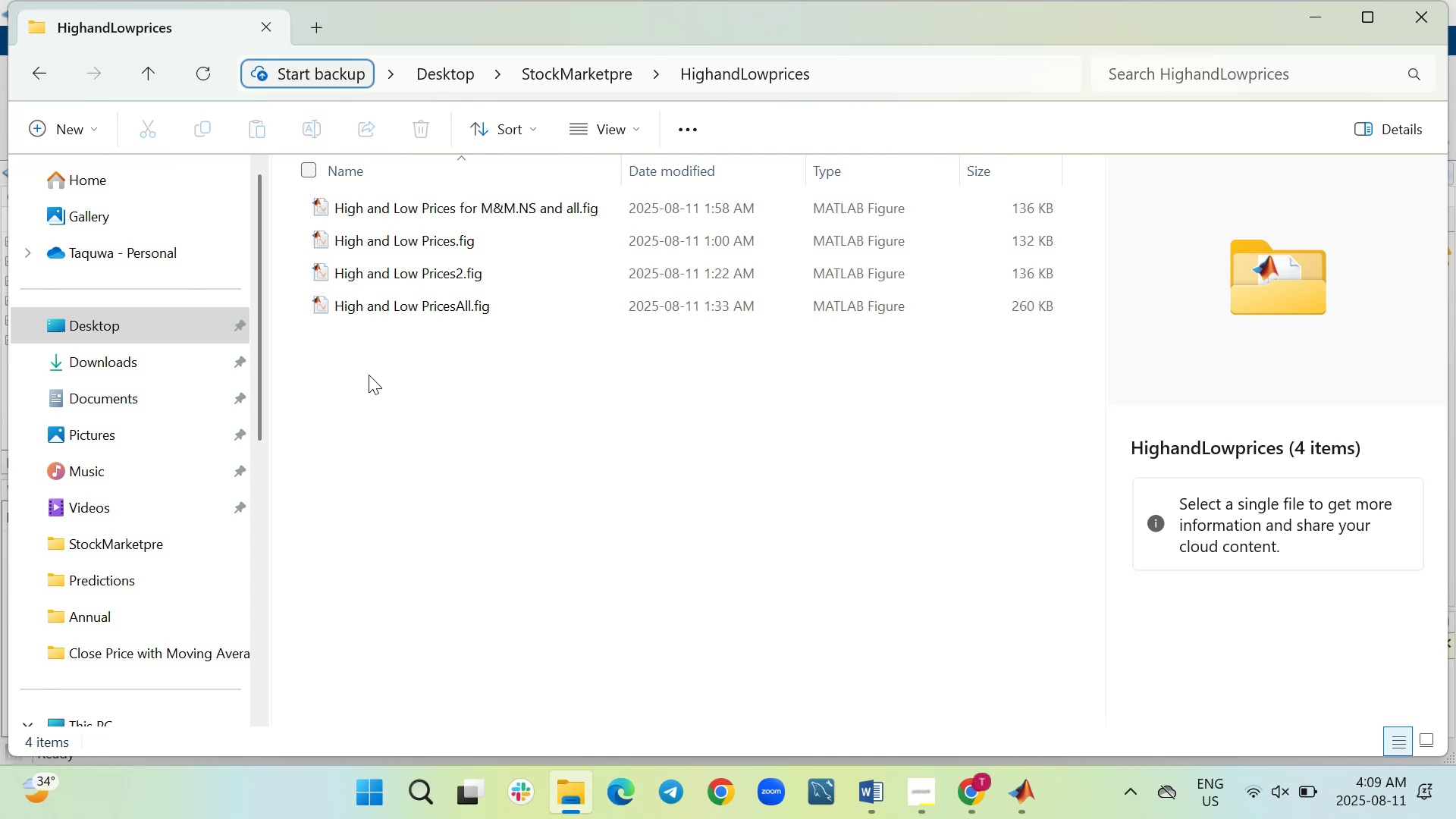 
wait(7.72)
 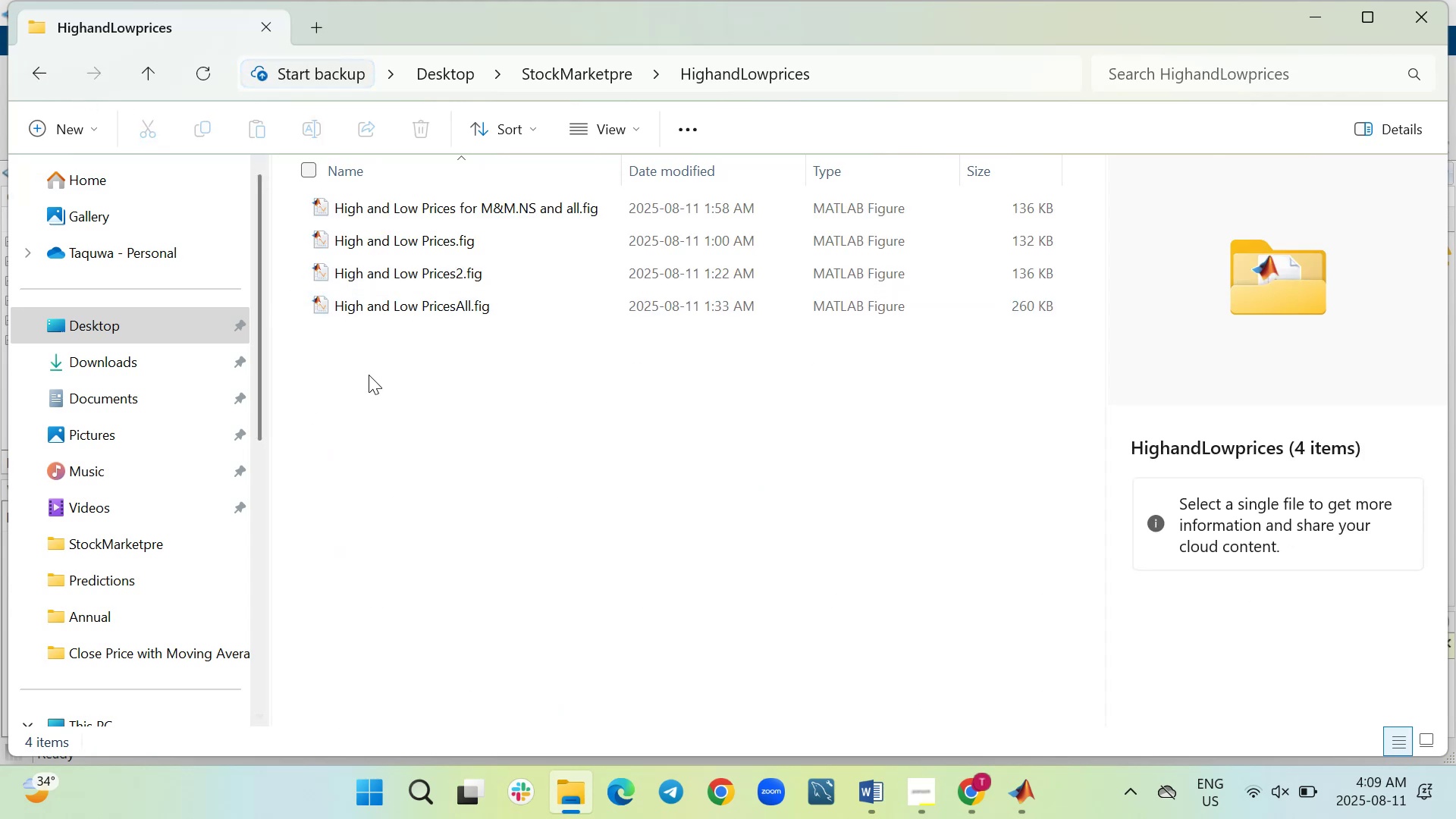 
left_click_drag(start_coordinate=[369, 356], to_coordinate=[382, 202])
 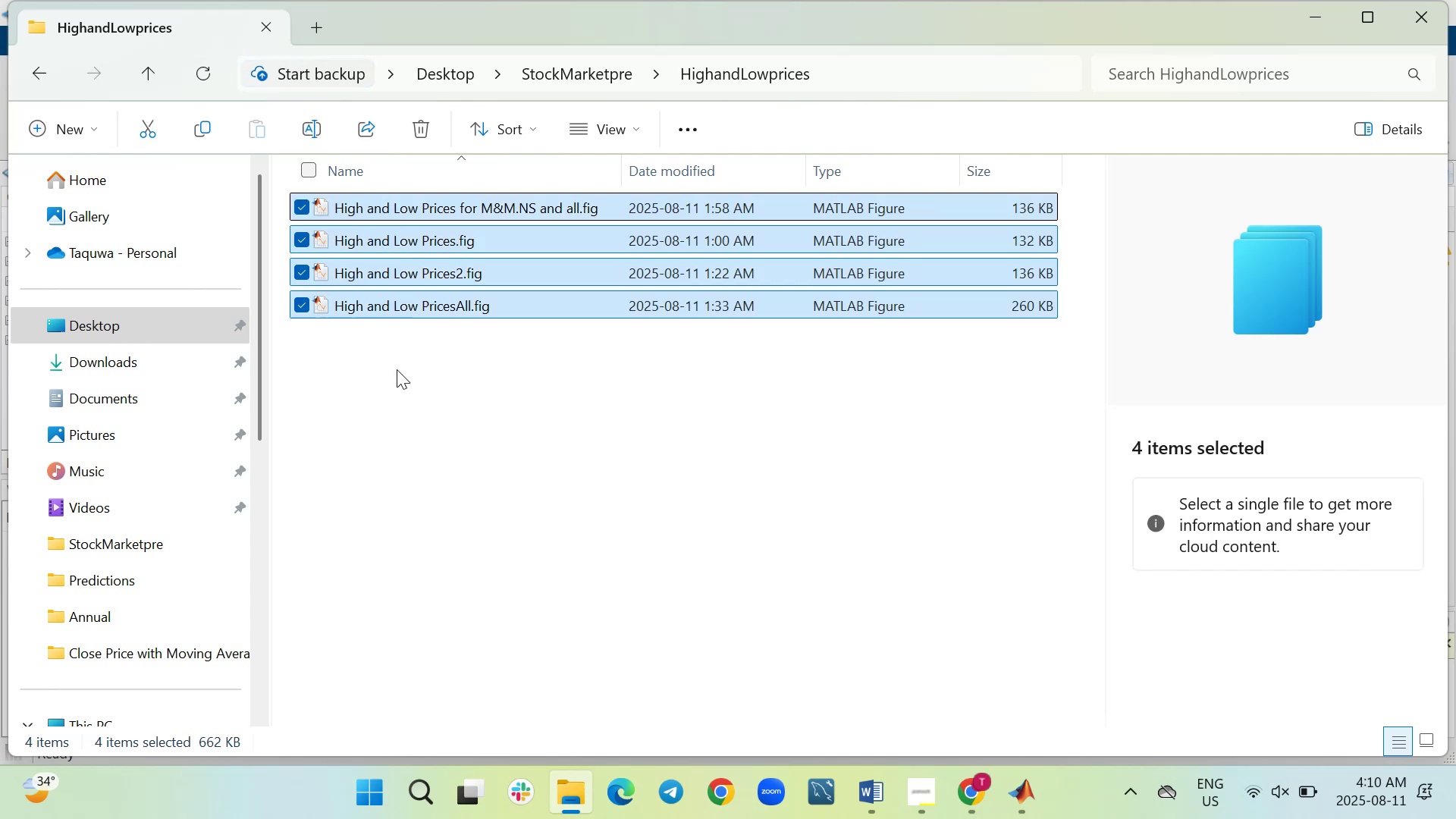 
left_click([400, 398])
 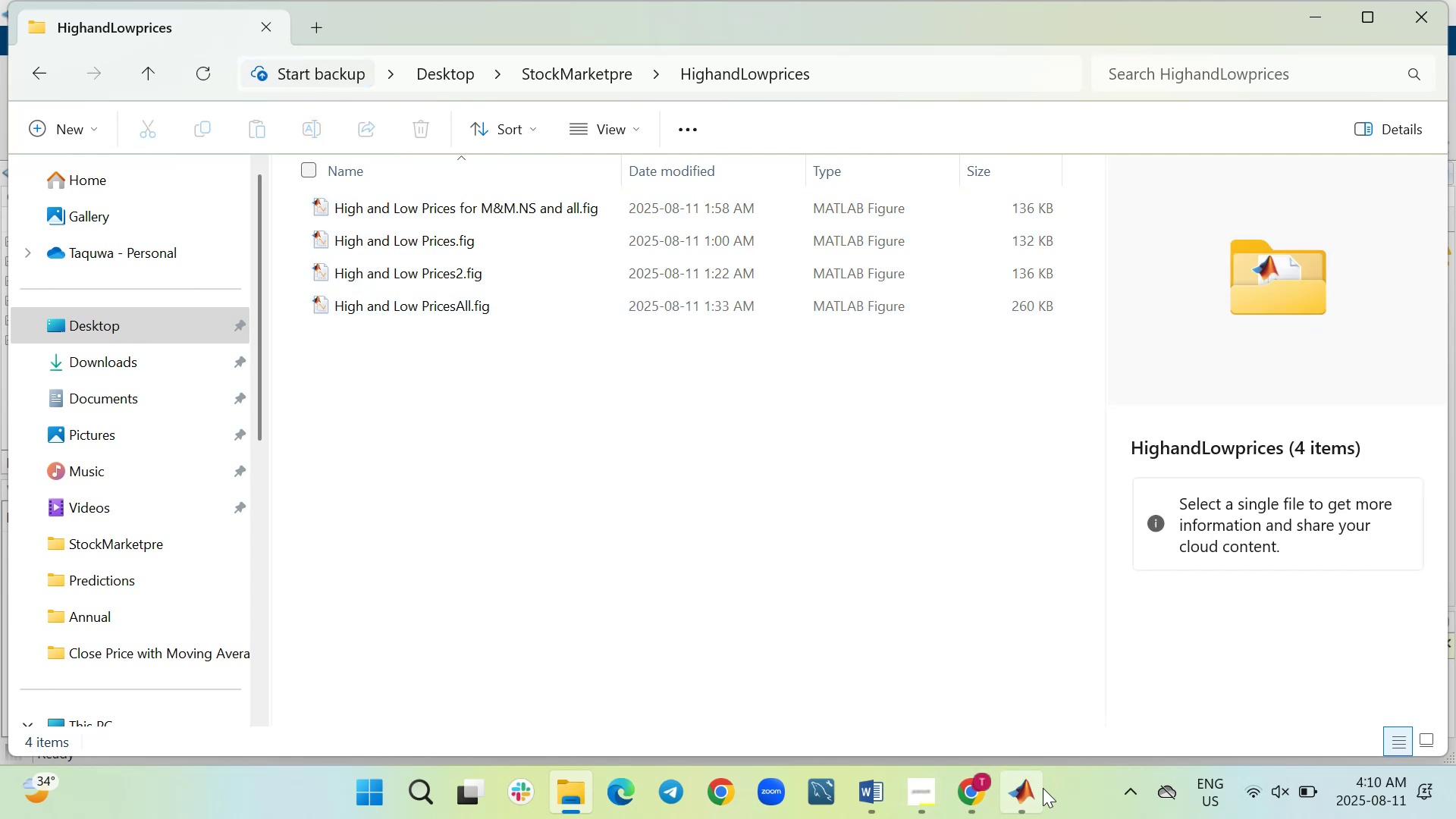 
left_click([1034, 787])
 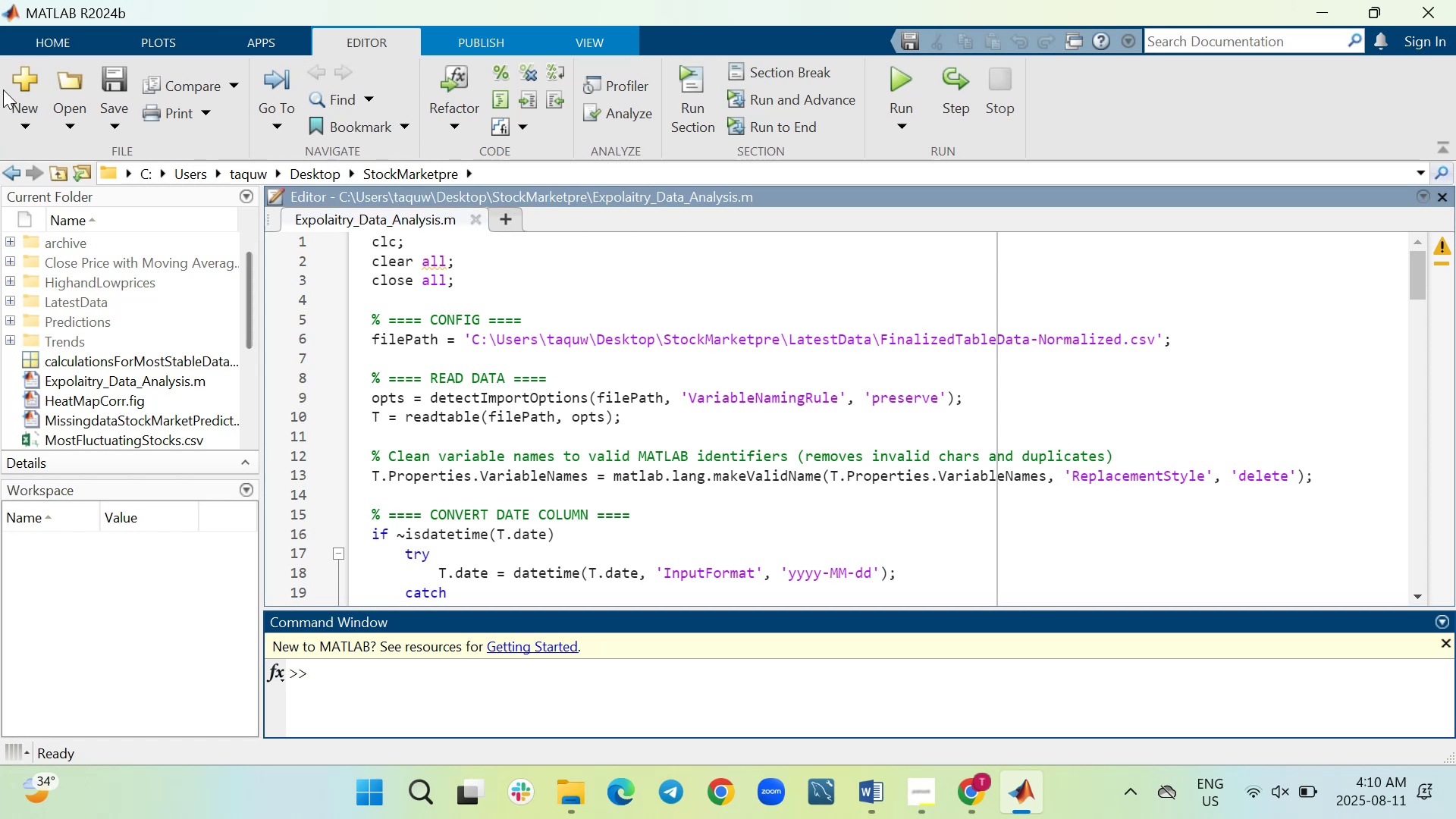 
left_click([59, 122])
 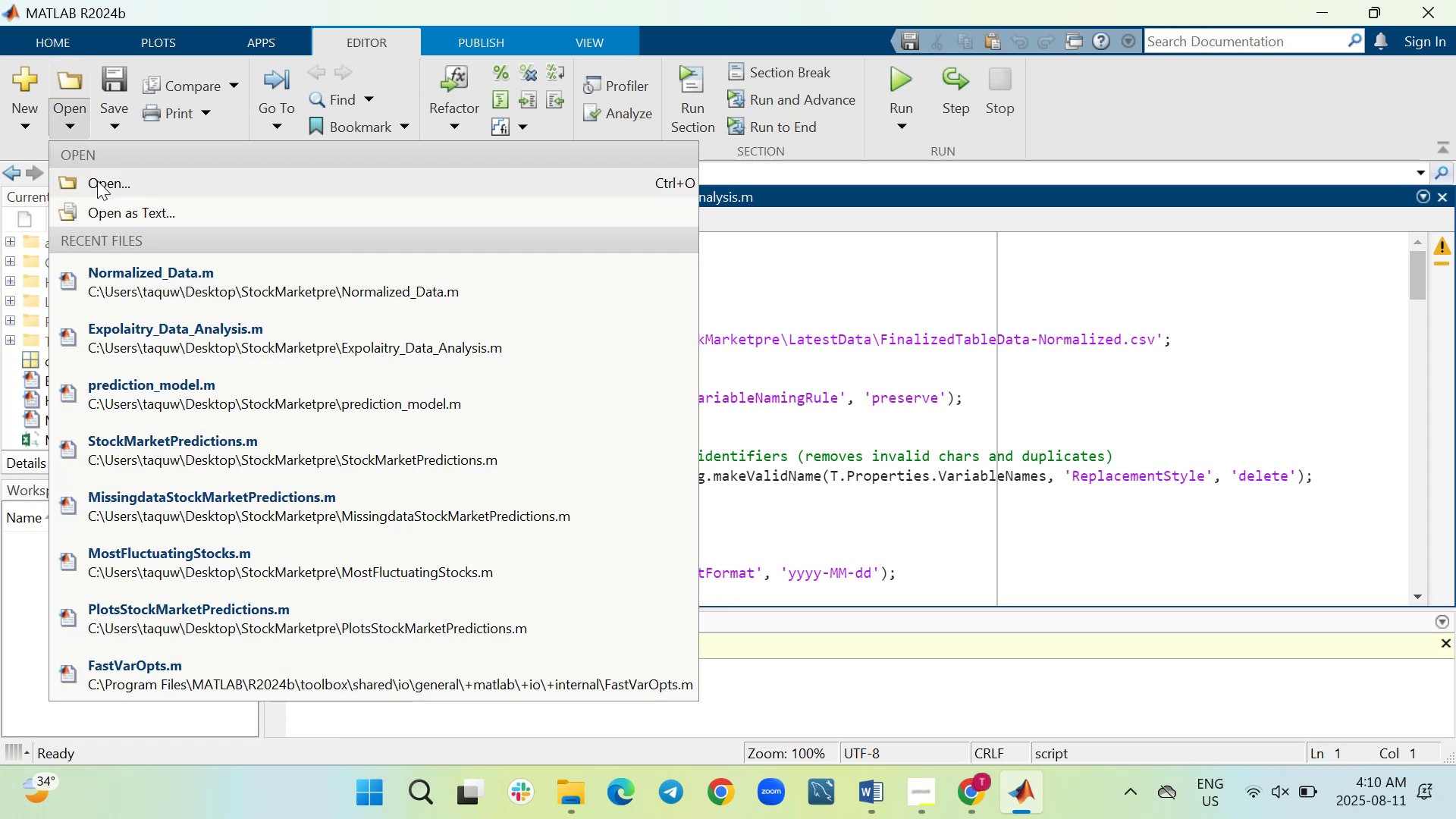 
left_click([99, 184])
 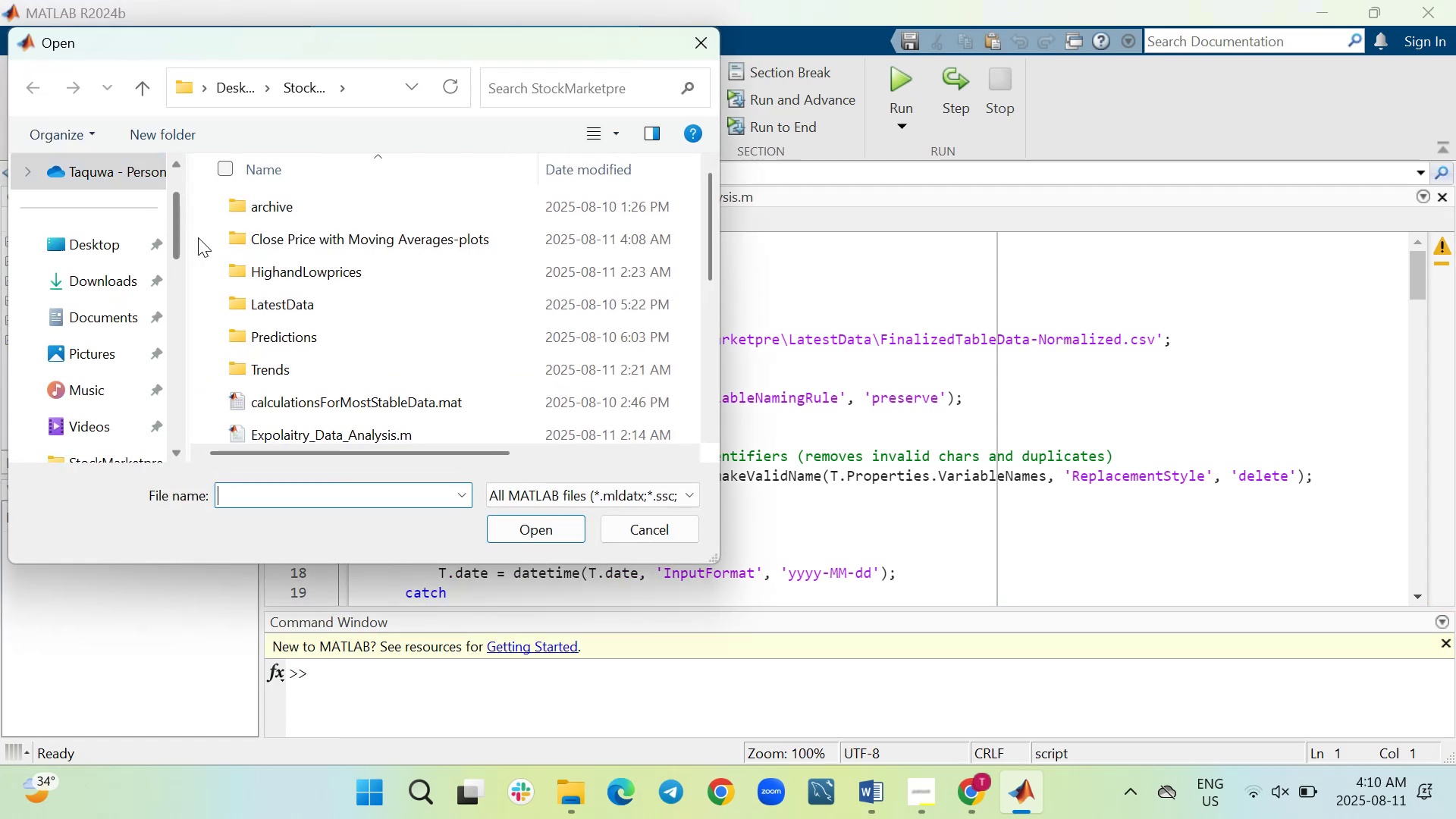 
double_click([268, 273])
 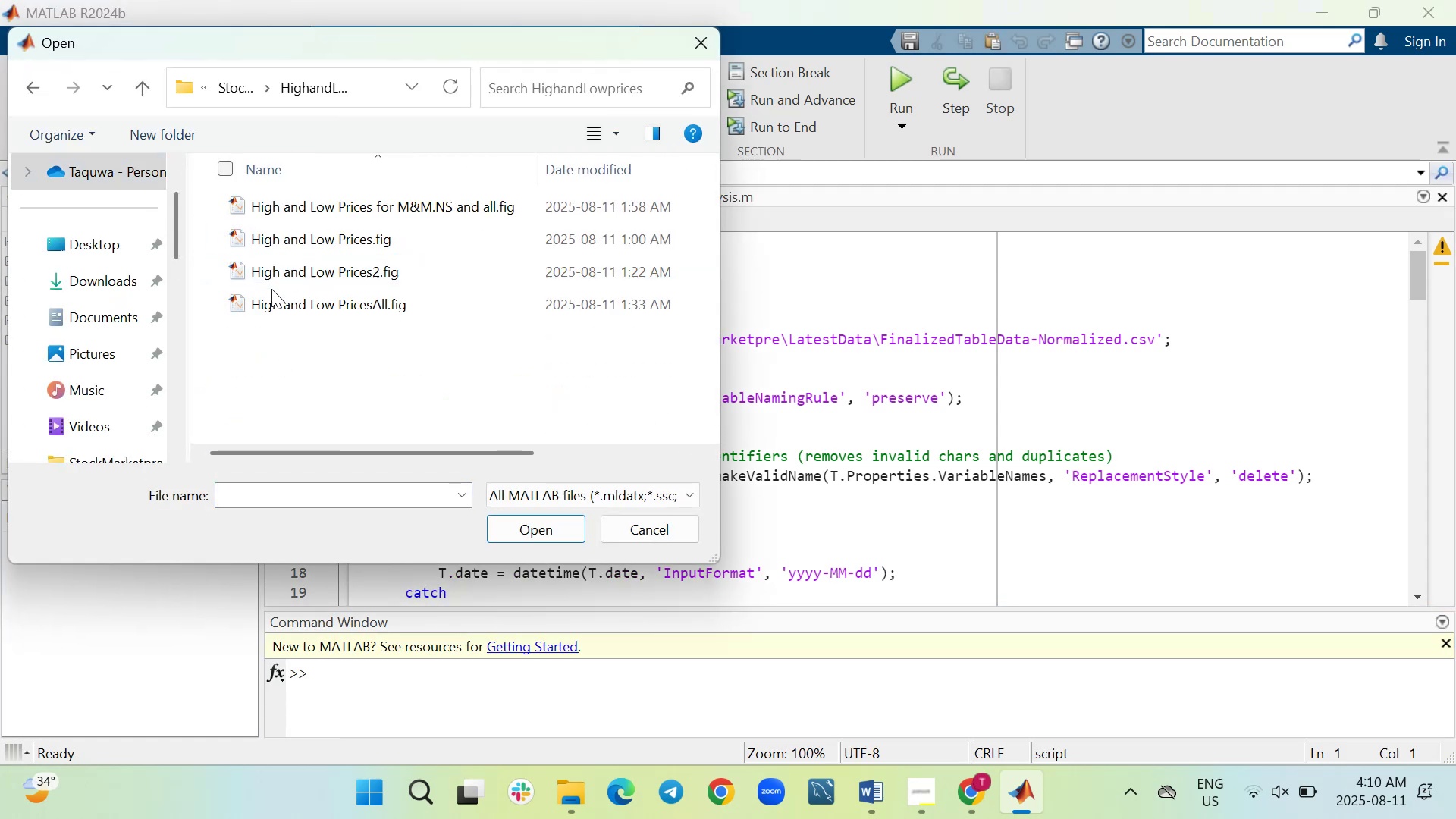 
left_click_drag(start_coordinate=[277, 326], to_coordinate=[279, 209])
 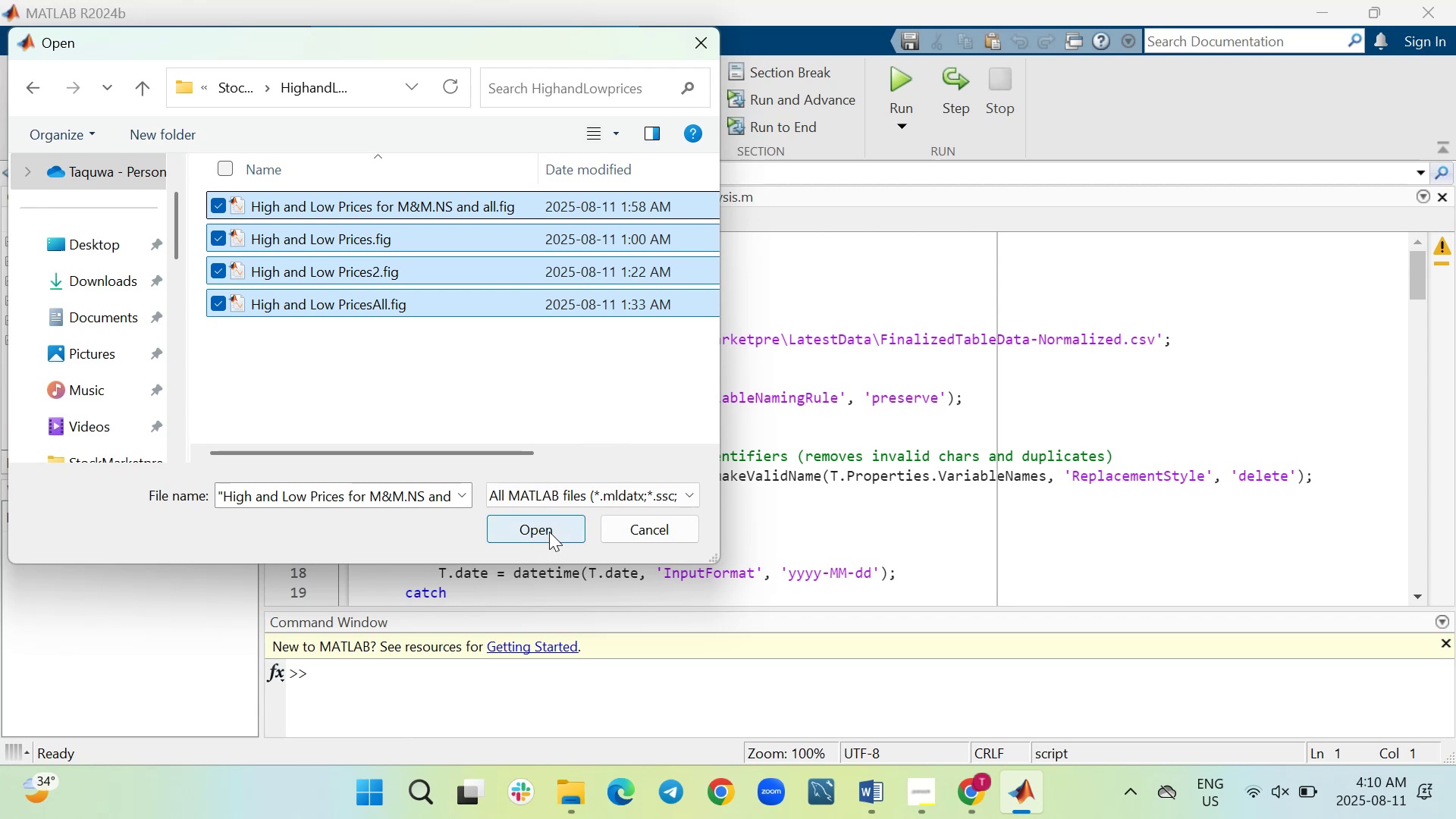 
left_click([549, 532])
 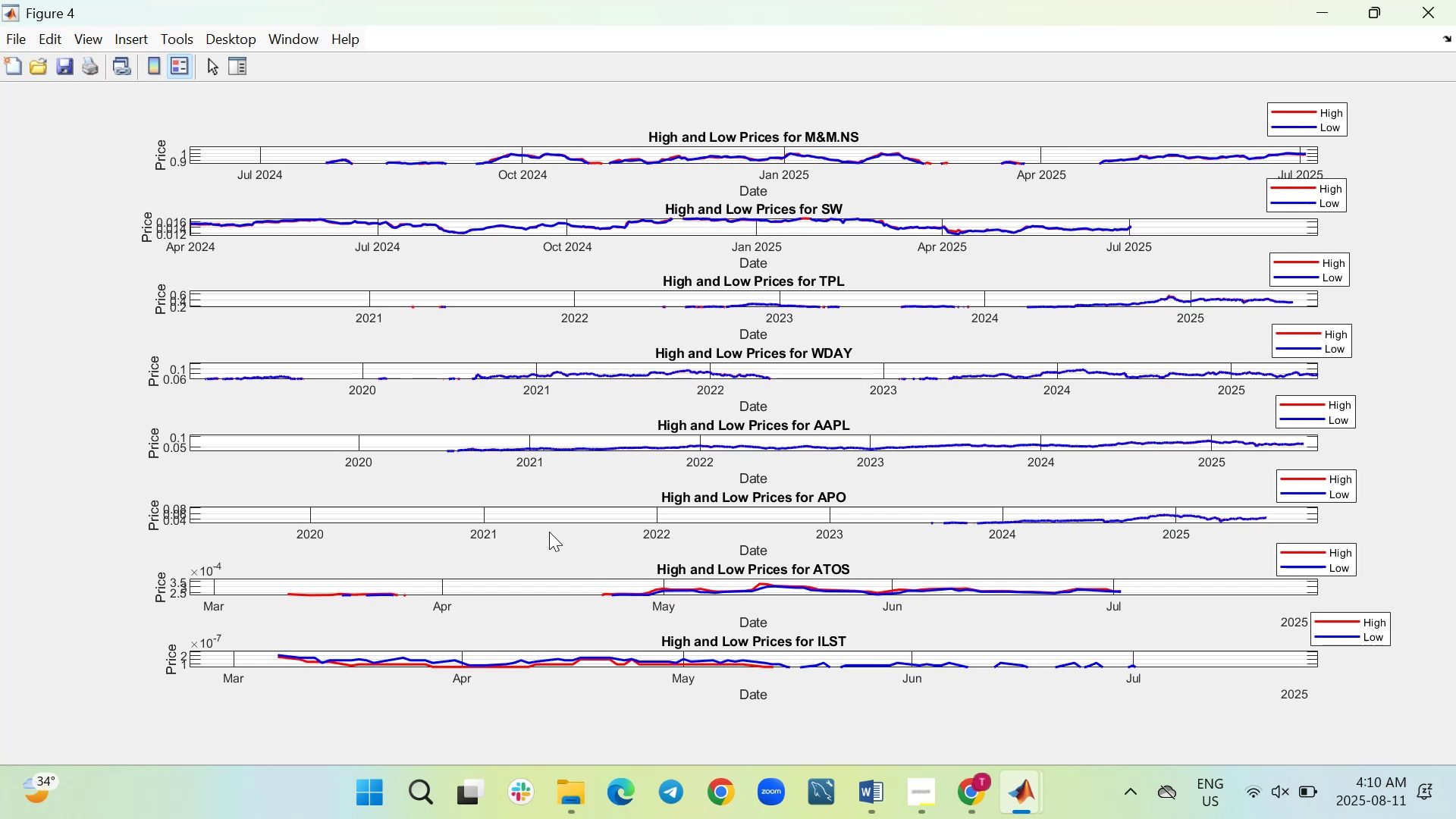 
wait(19.41)
 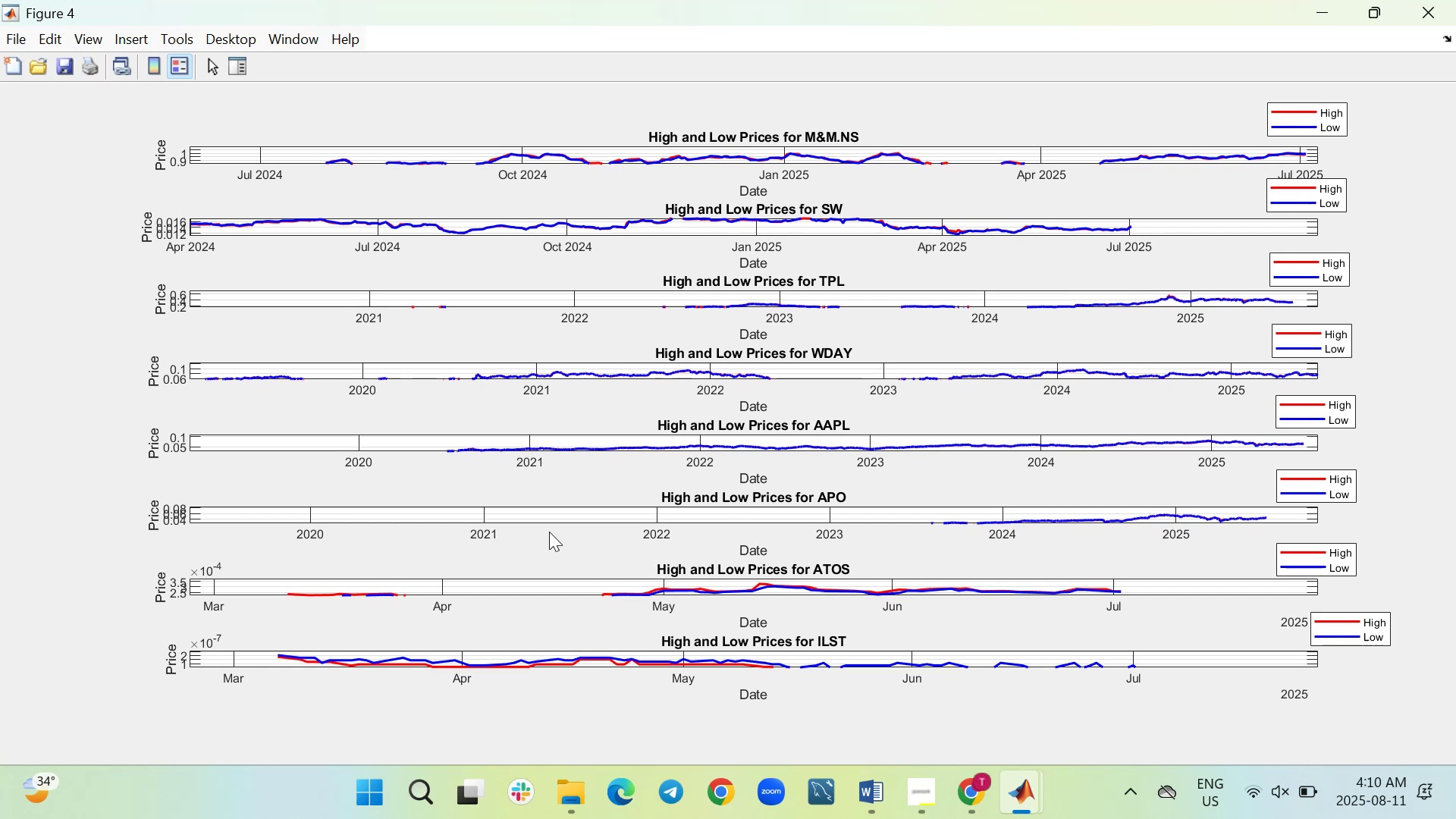 
left_click([1380, 10])
 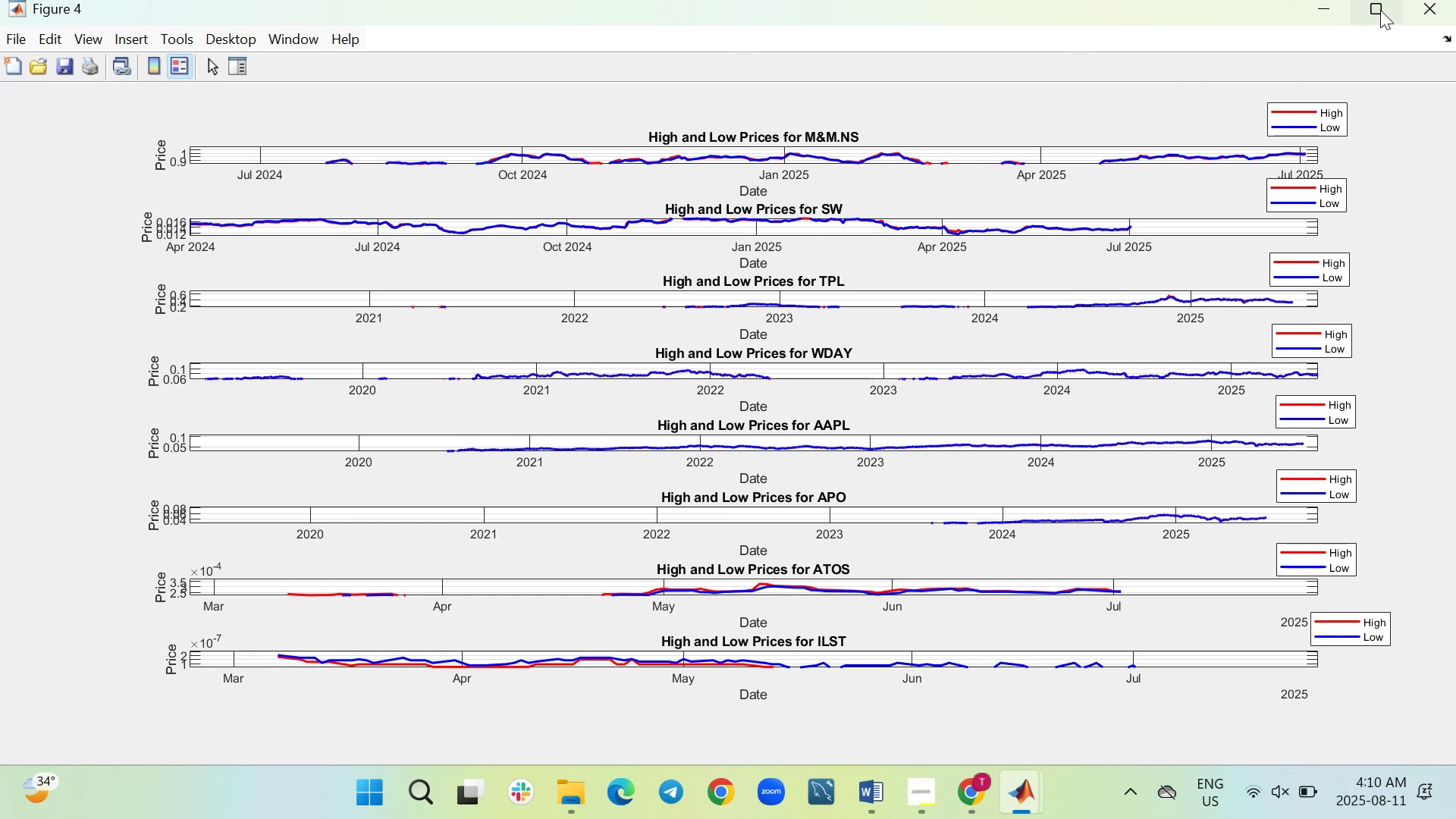 
left_click([1380, 10])
 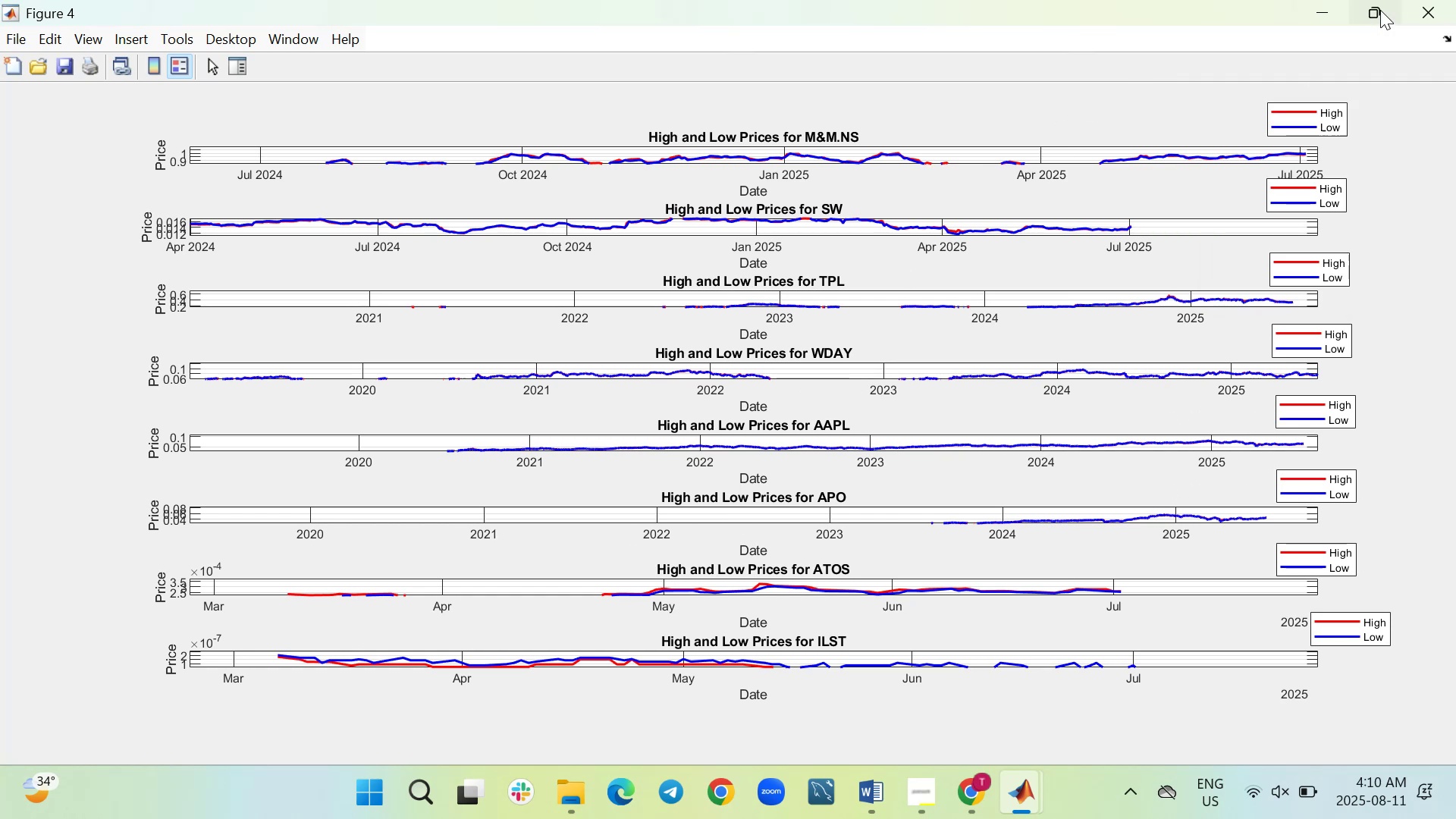 
left_click([1380, 10])
 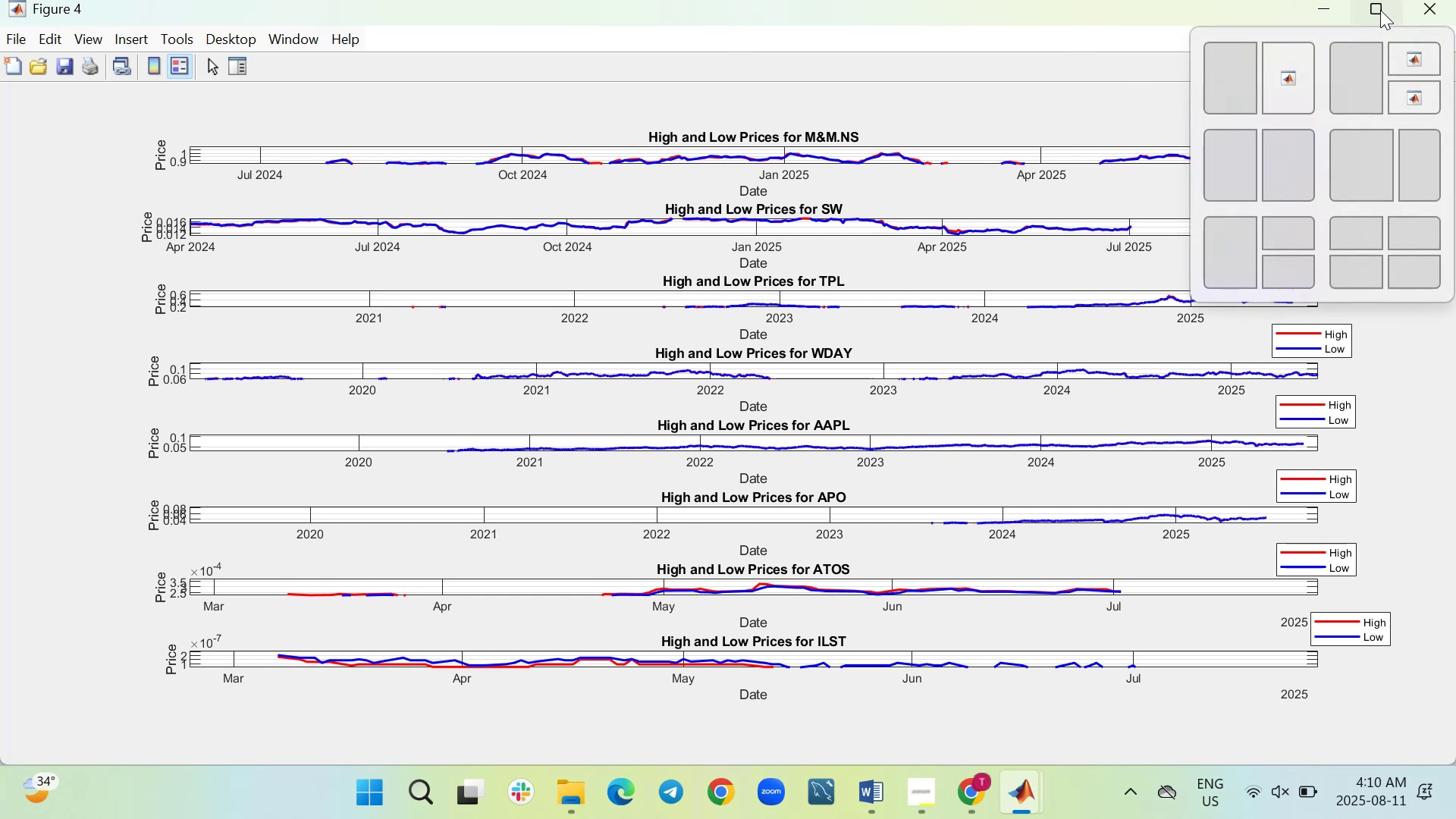 
left_click([1380, 10])
 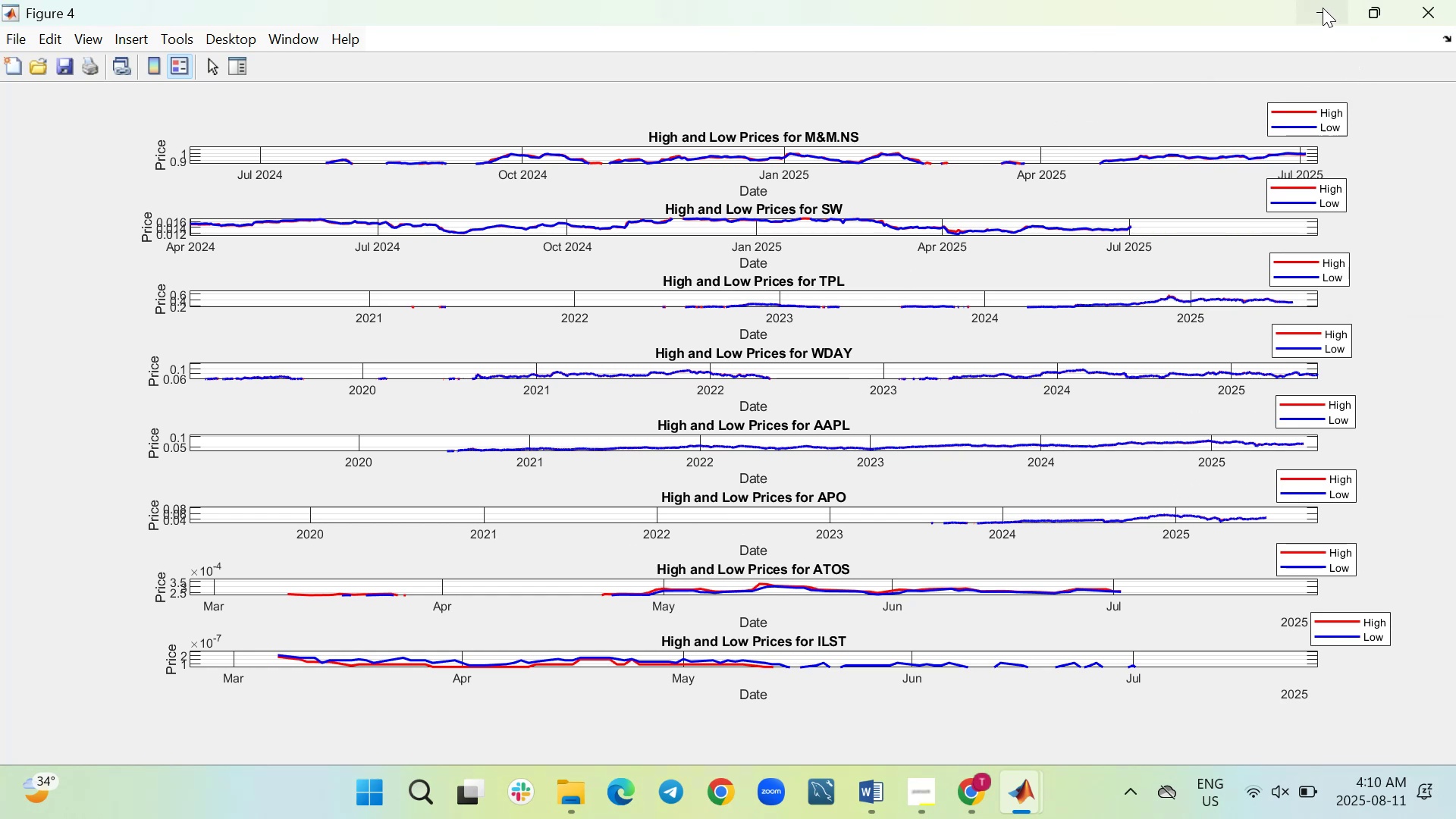 
left_click([1323, 8])
 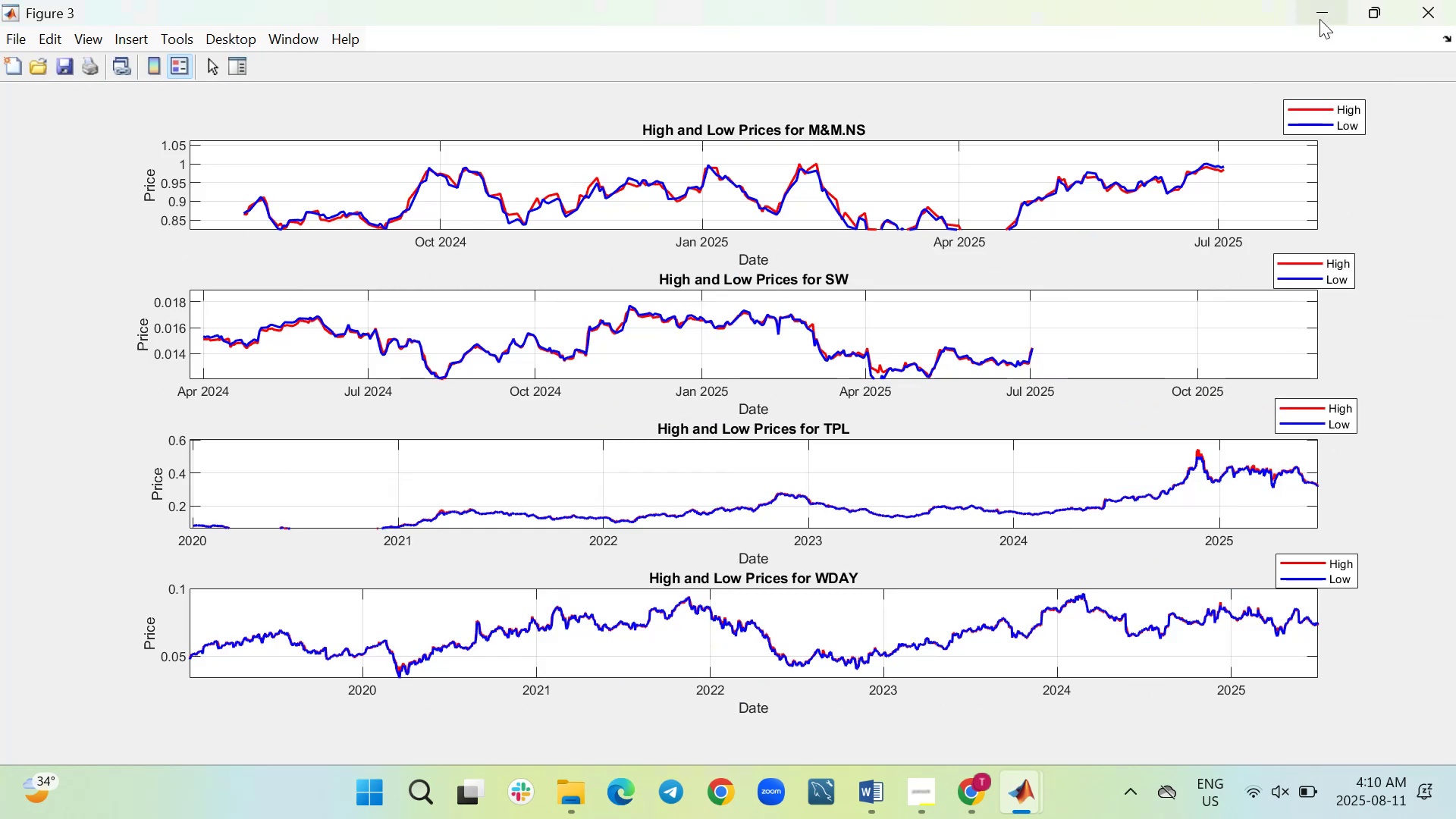 
left_click([1320, 19])
 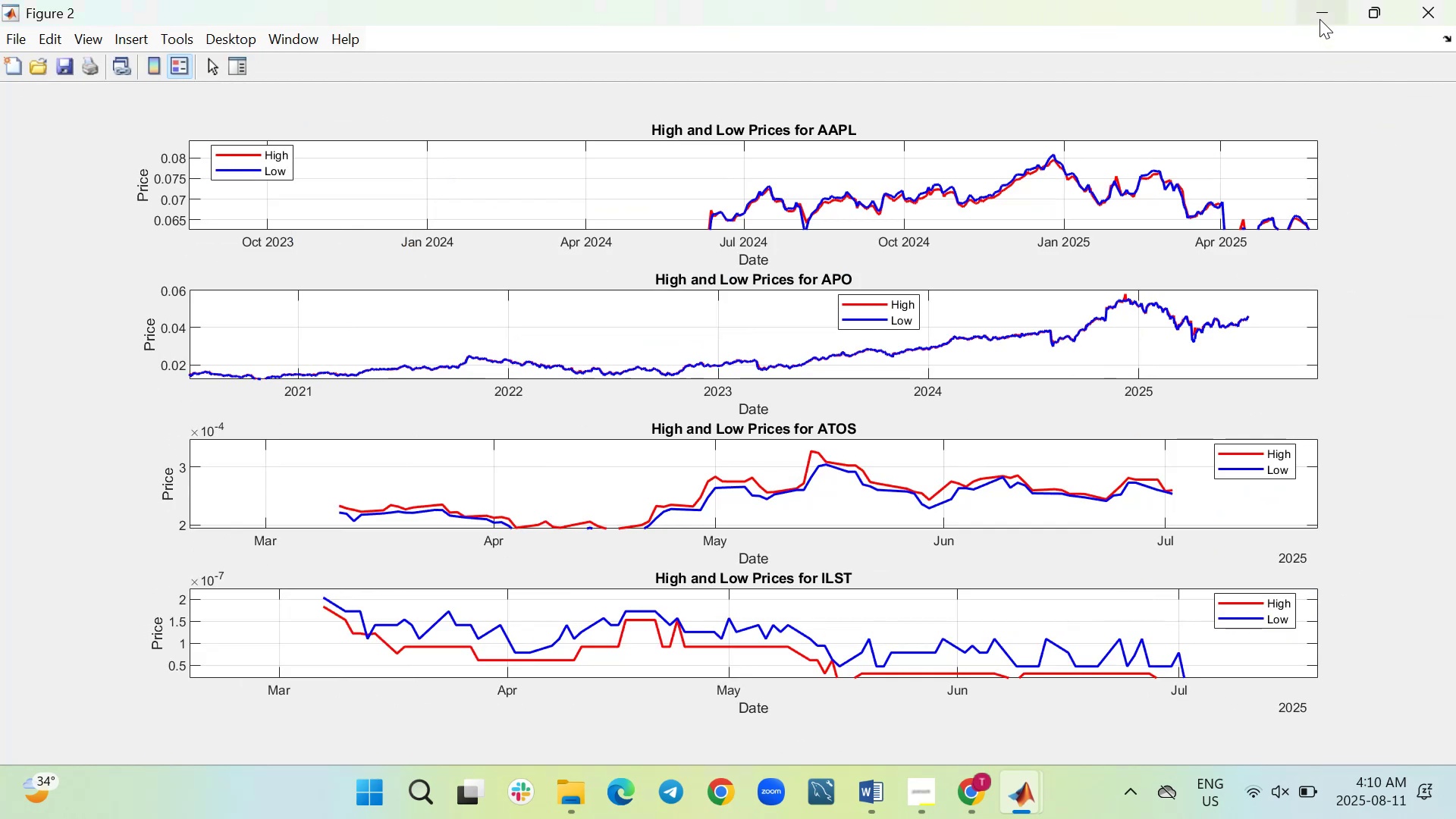 
left_click([1320, 19])
 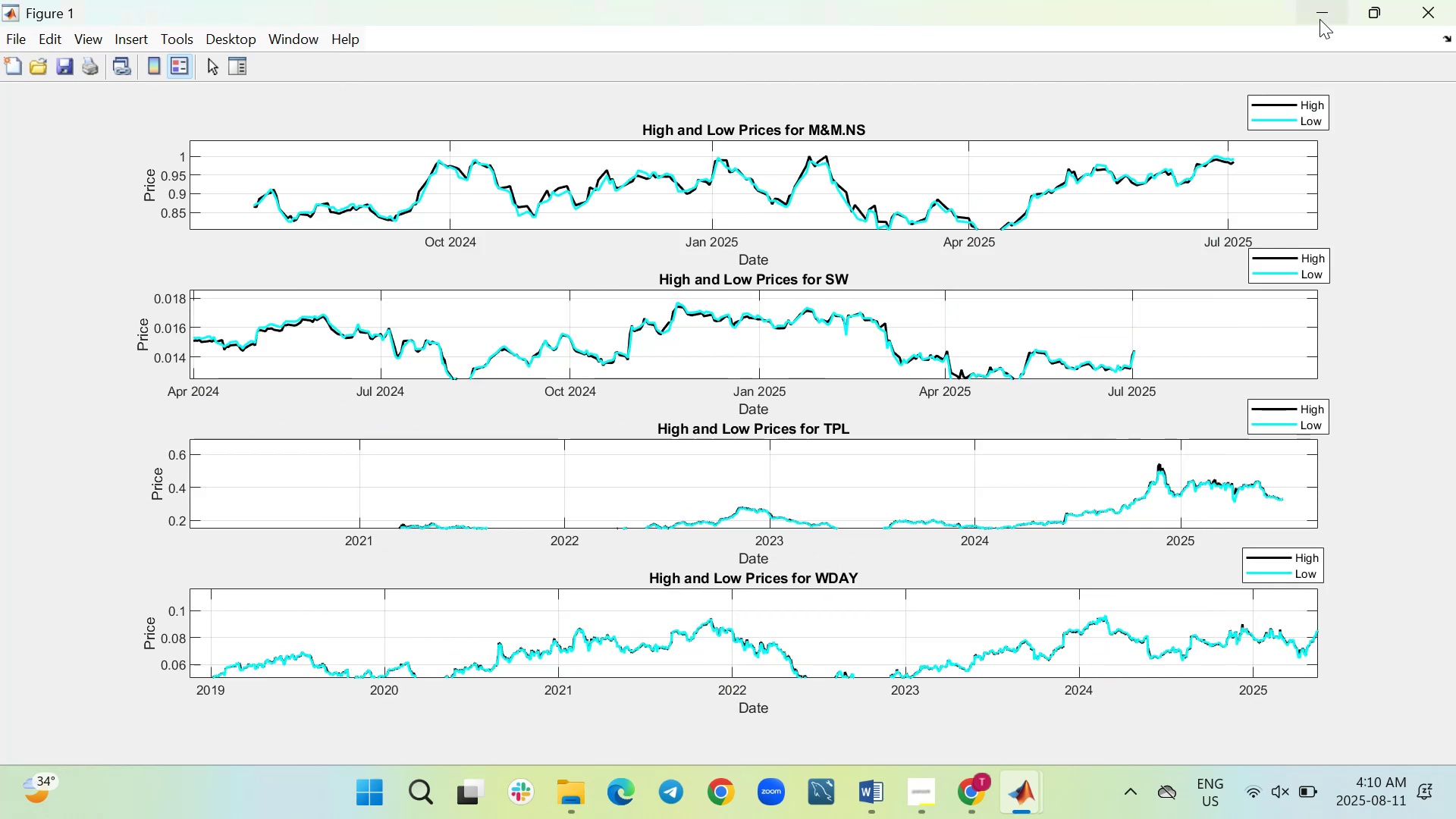 
left_click([1320, 19])
 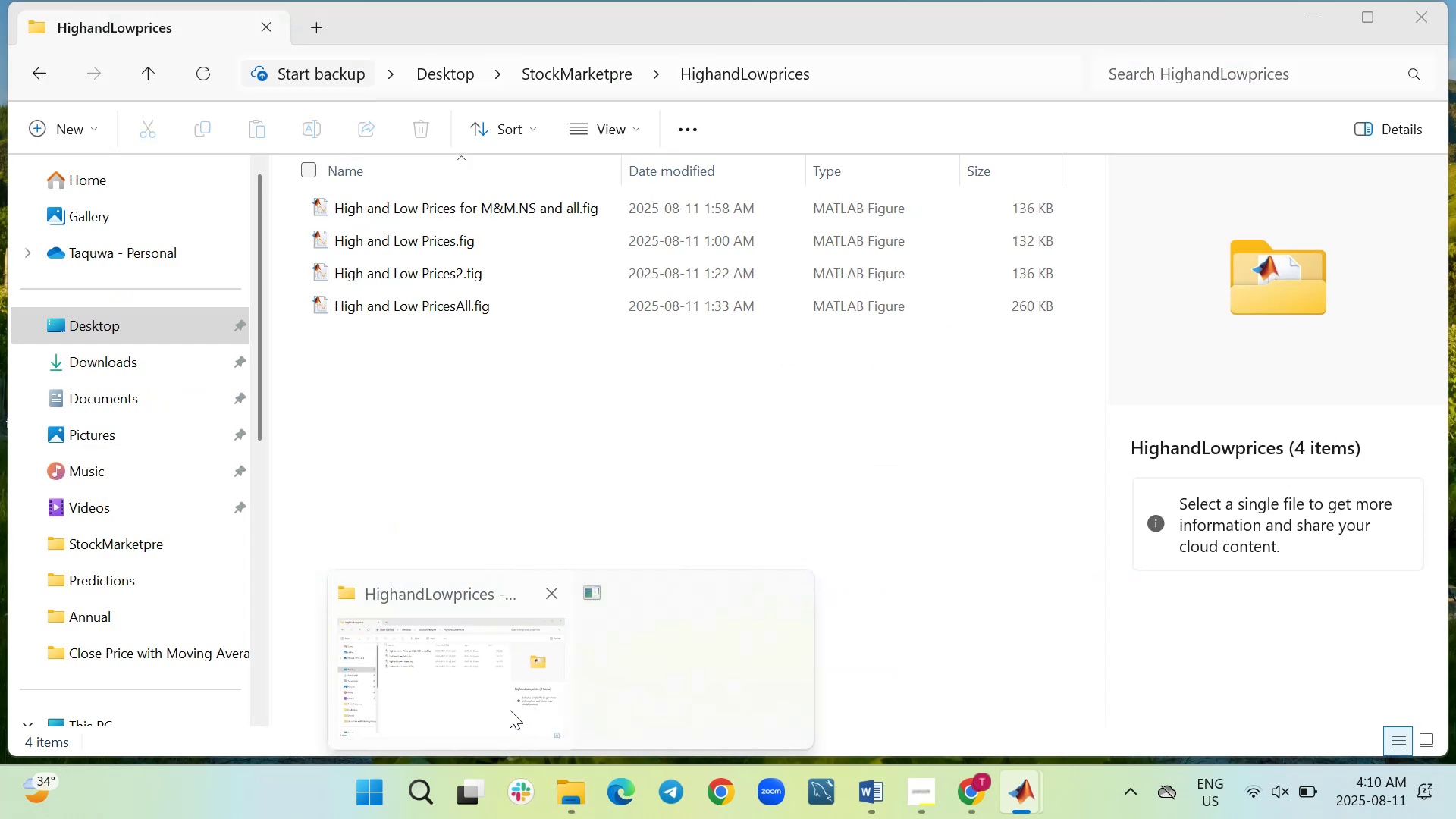 
wait(6.5)
 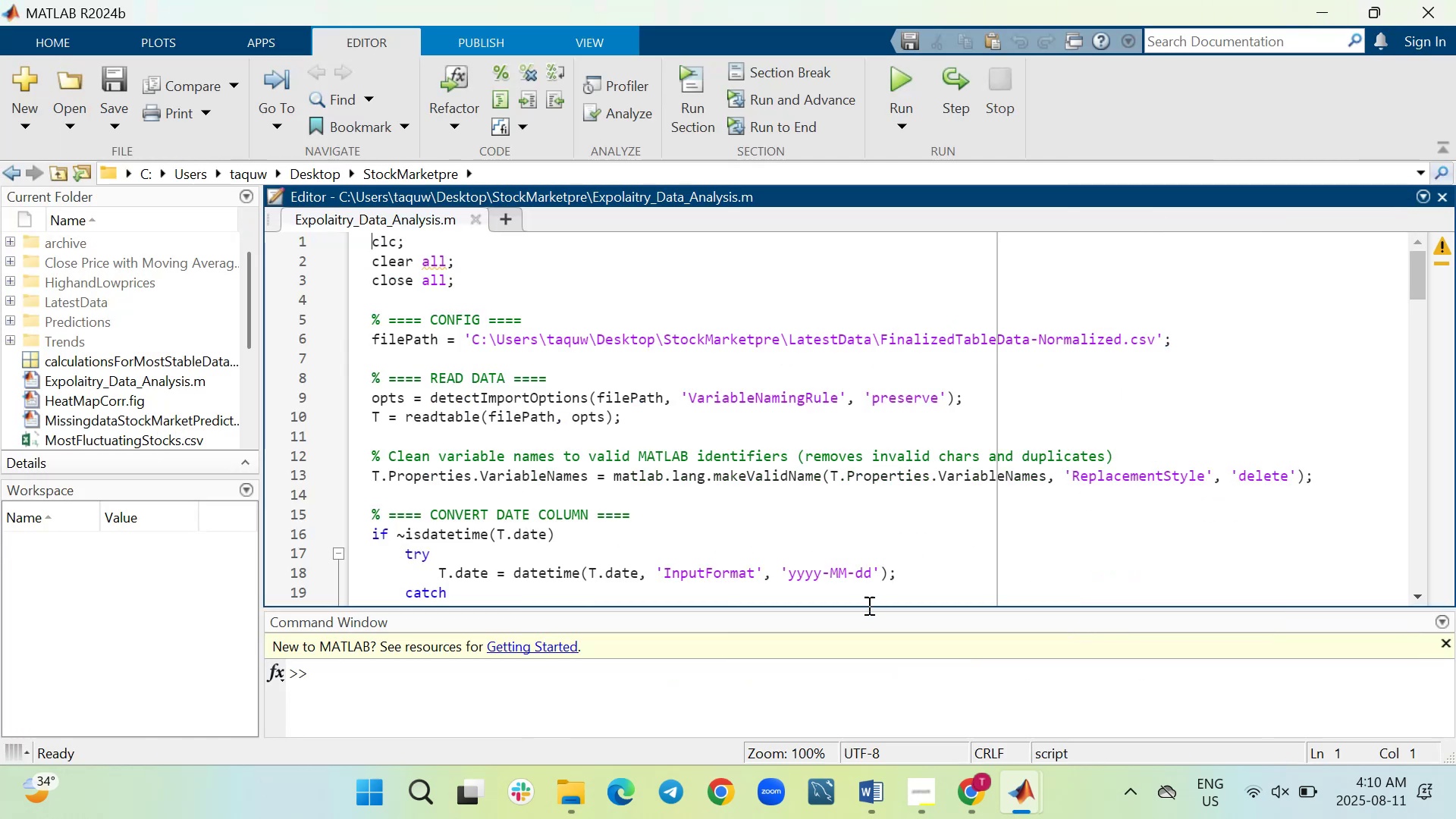 
left_click([509, 709])
 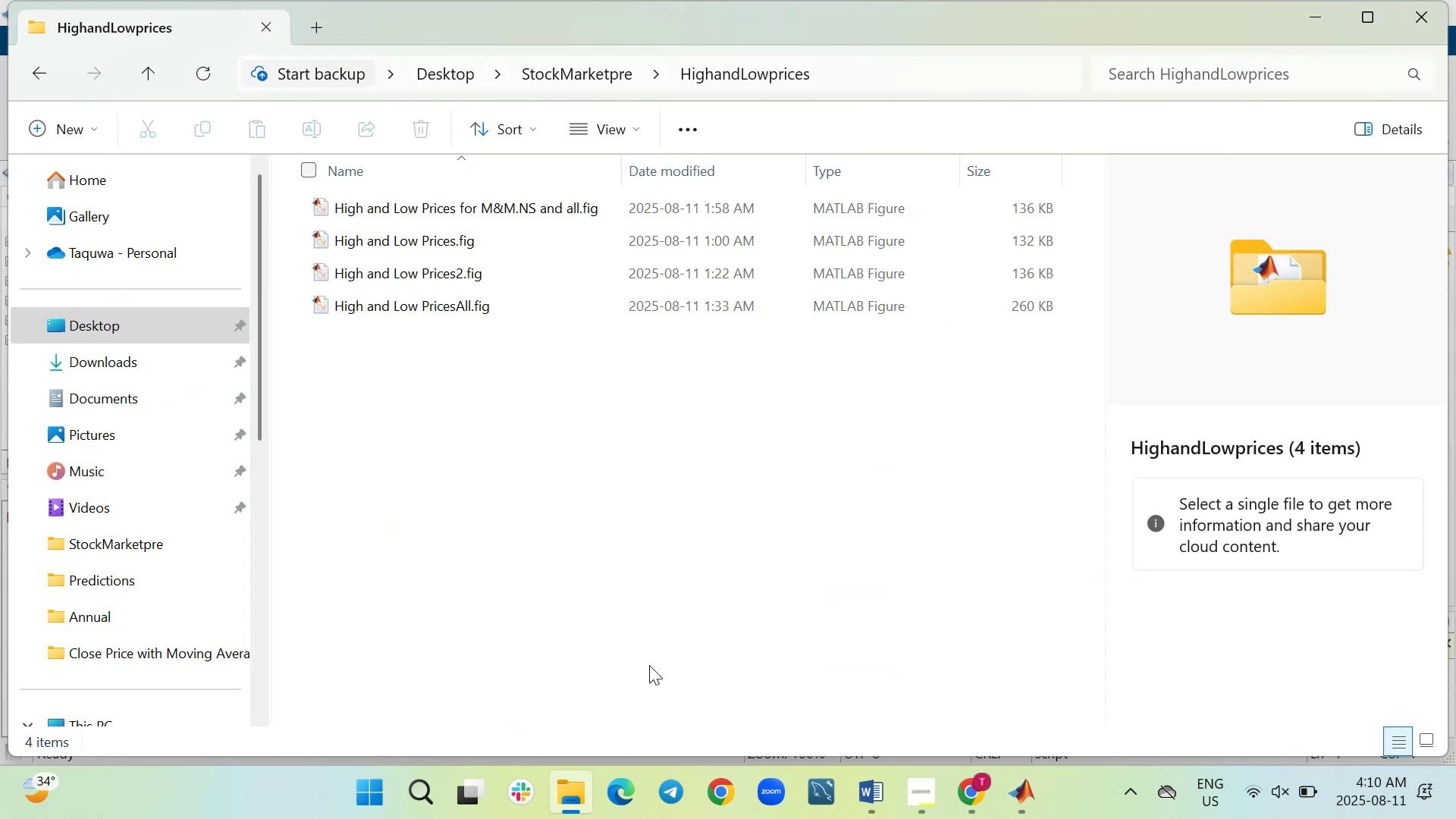 
mouse_move([1011, 784])
 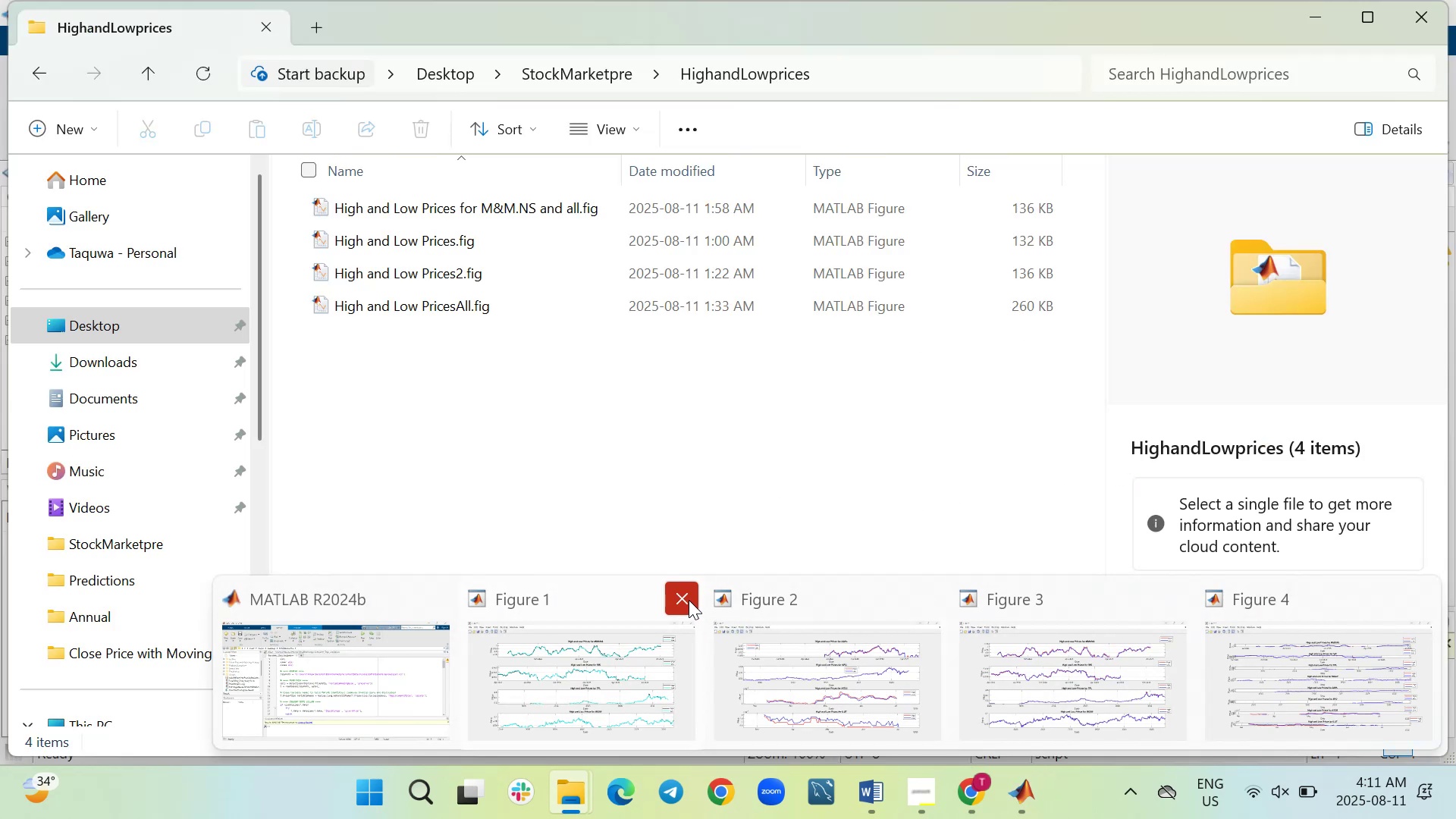 
left_click([689, 600])
 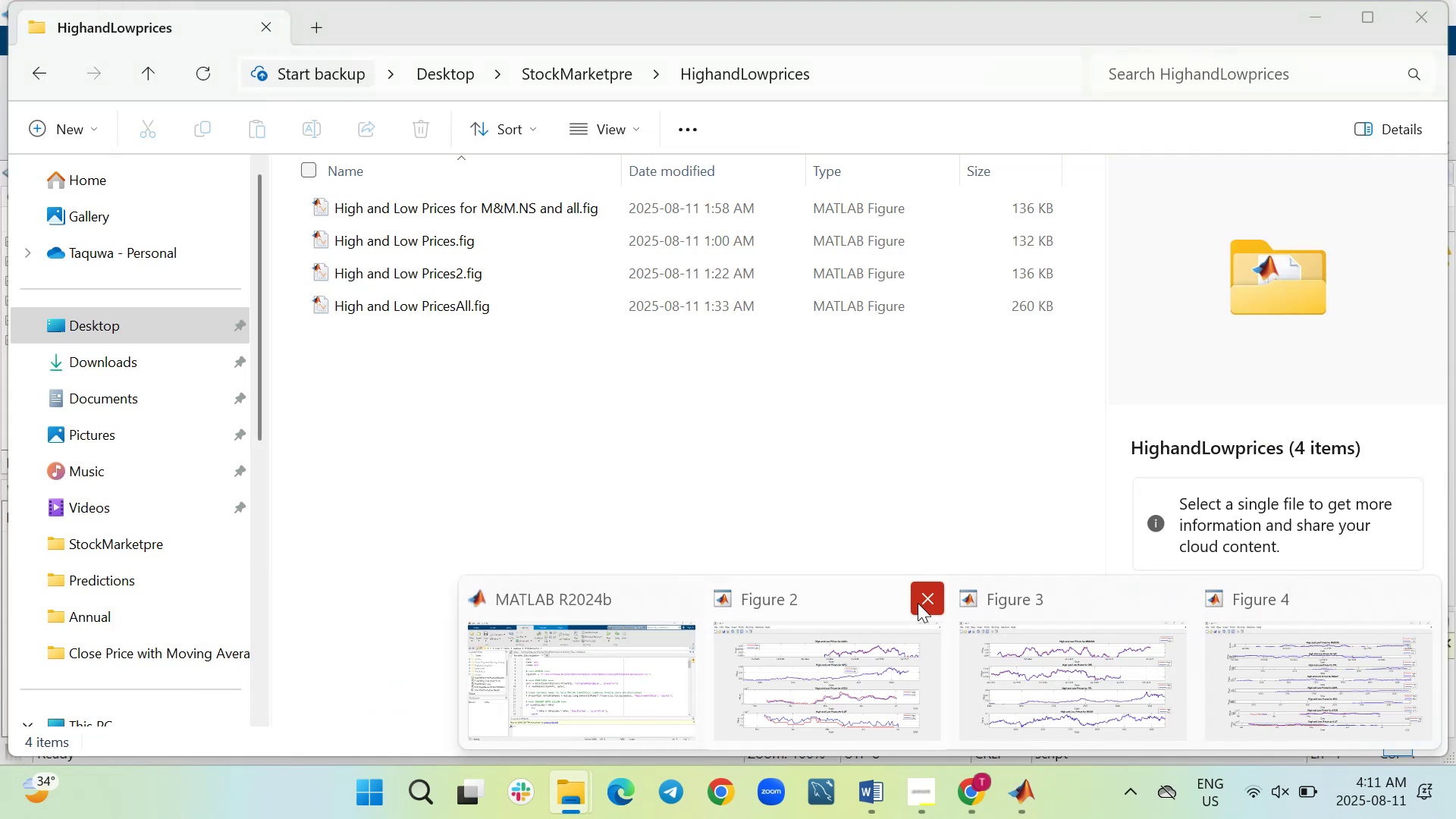 
left_click([919, 603])
 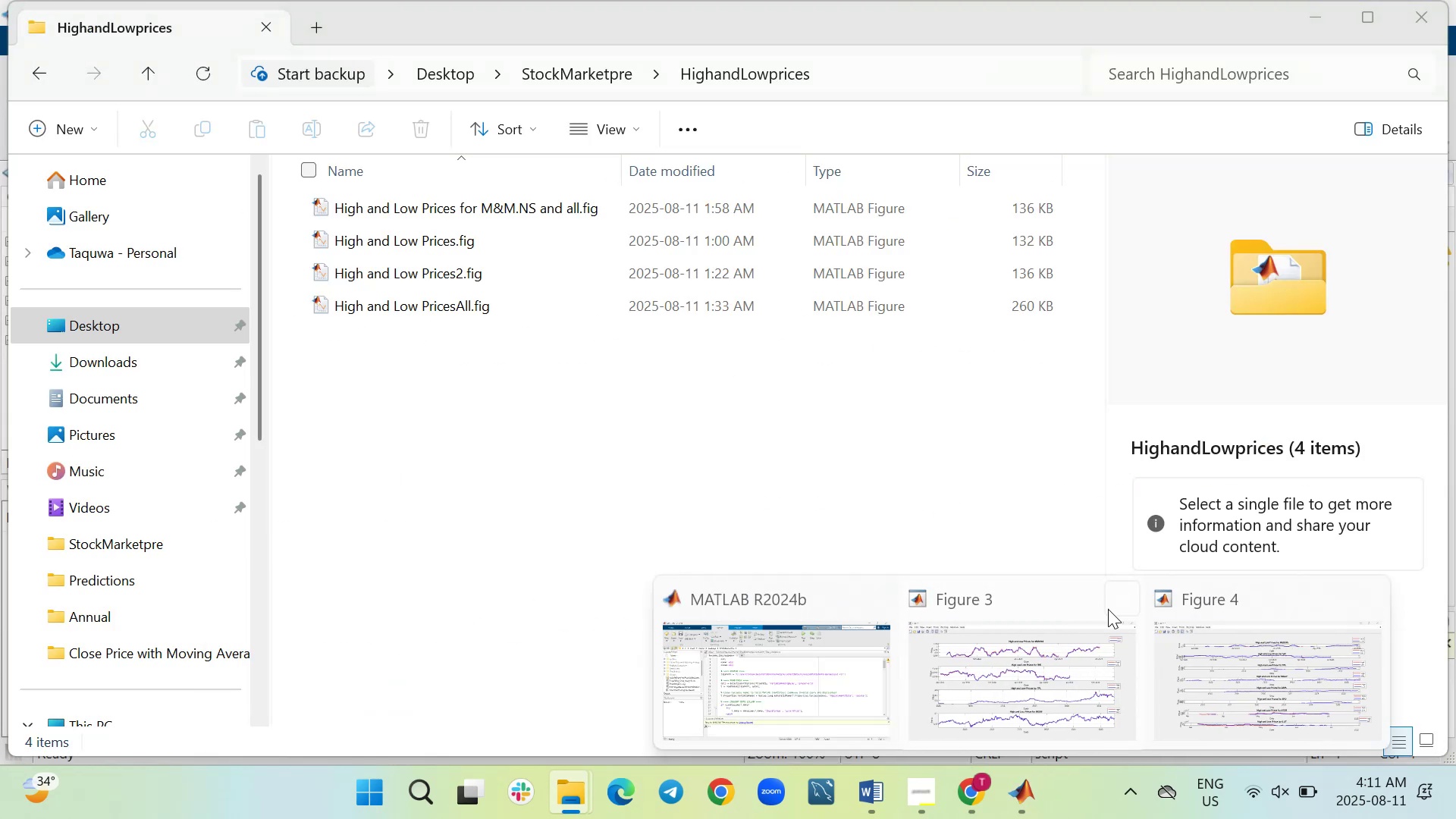 
left_click([1126, 604])
 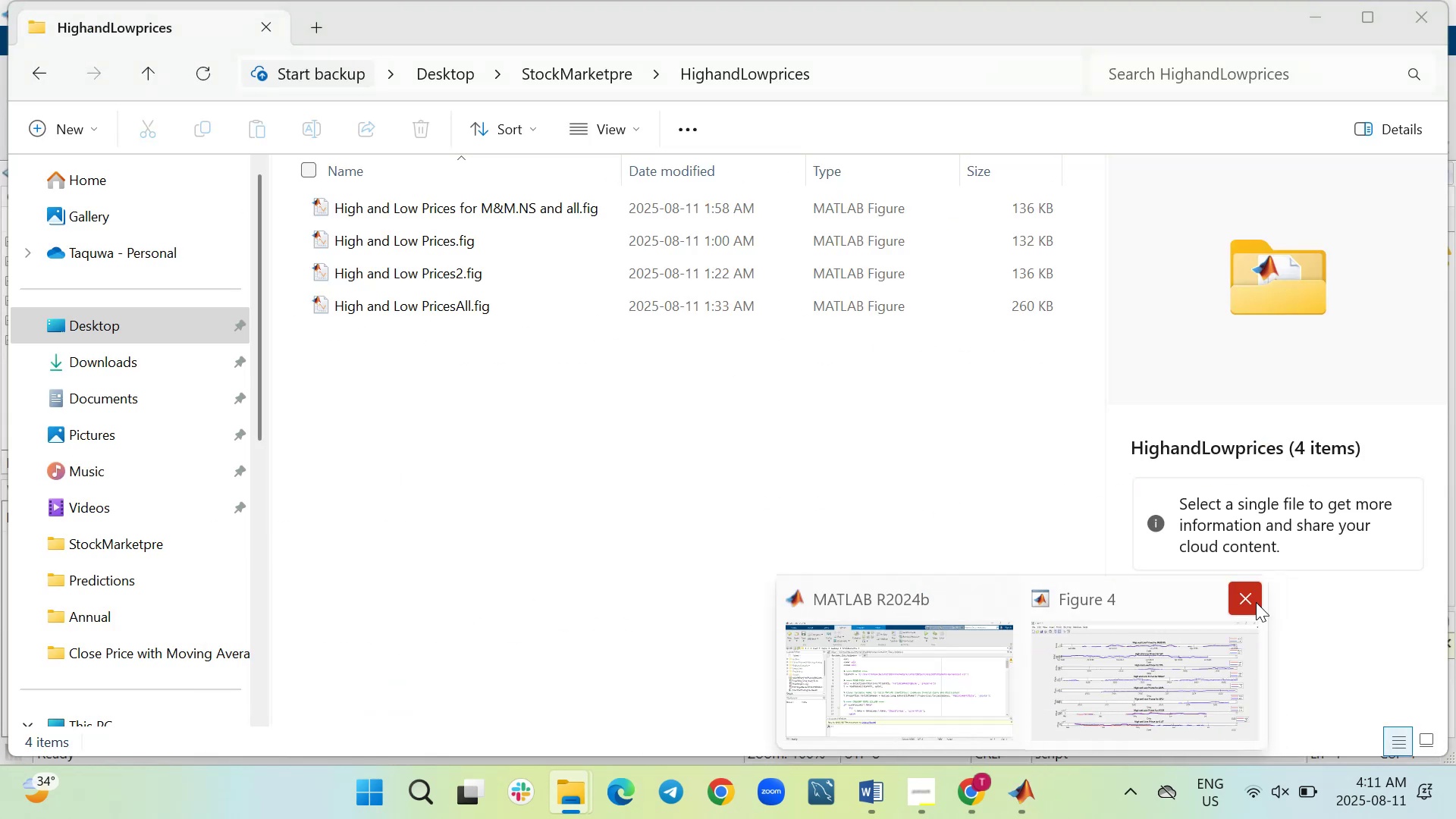 
left_click([1250, 599])
 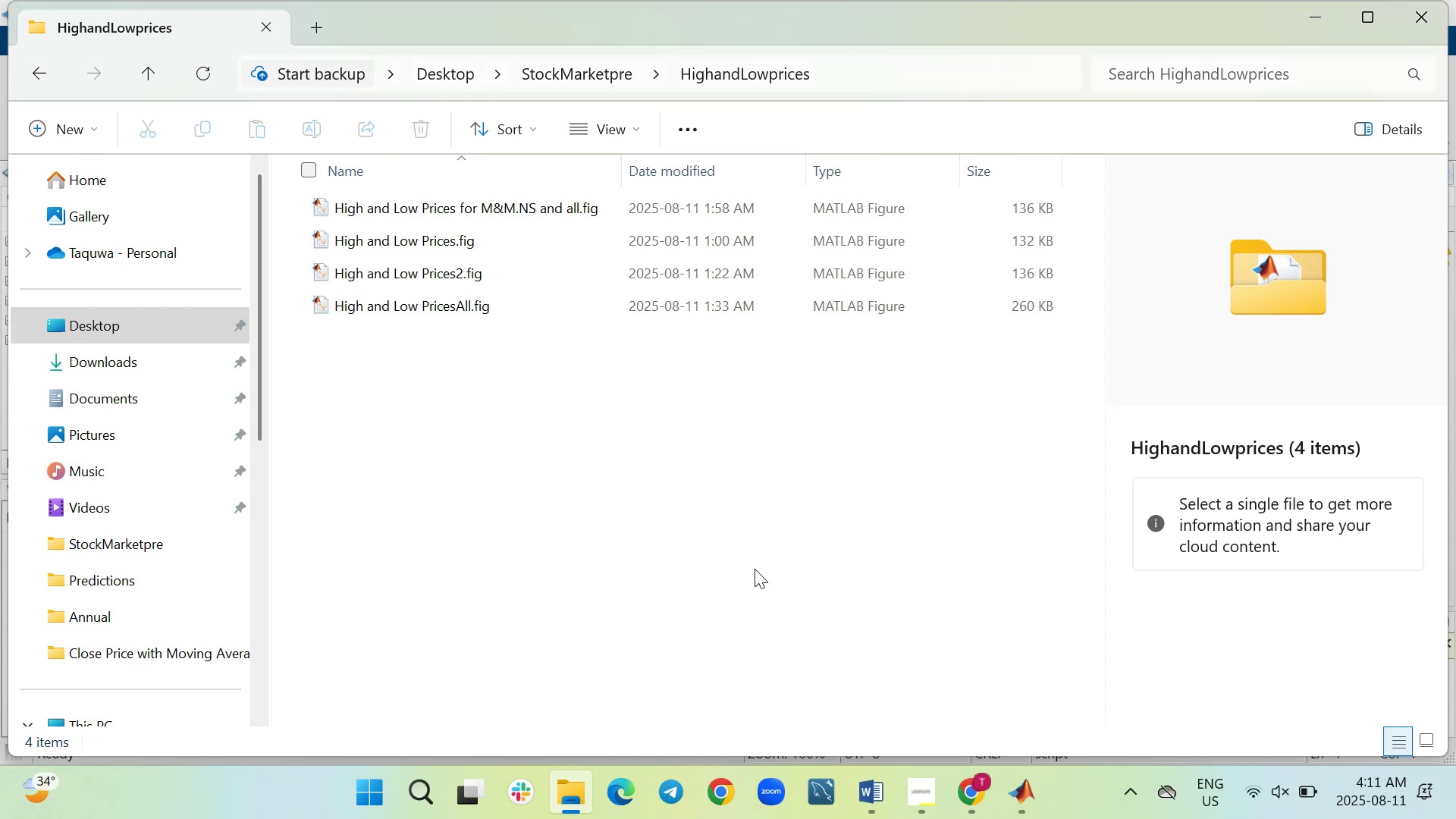 
left_click([470, 299])
 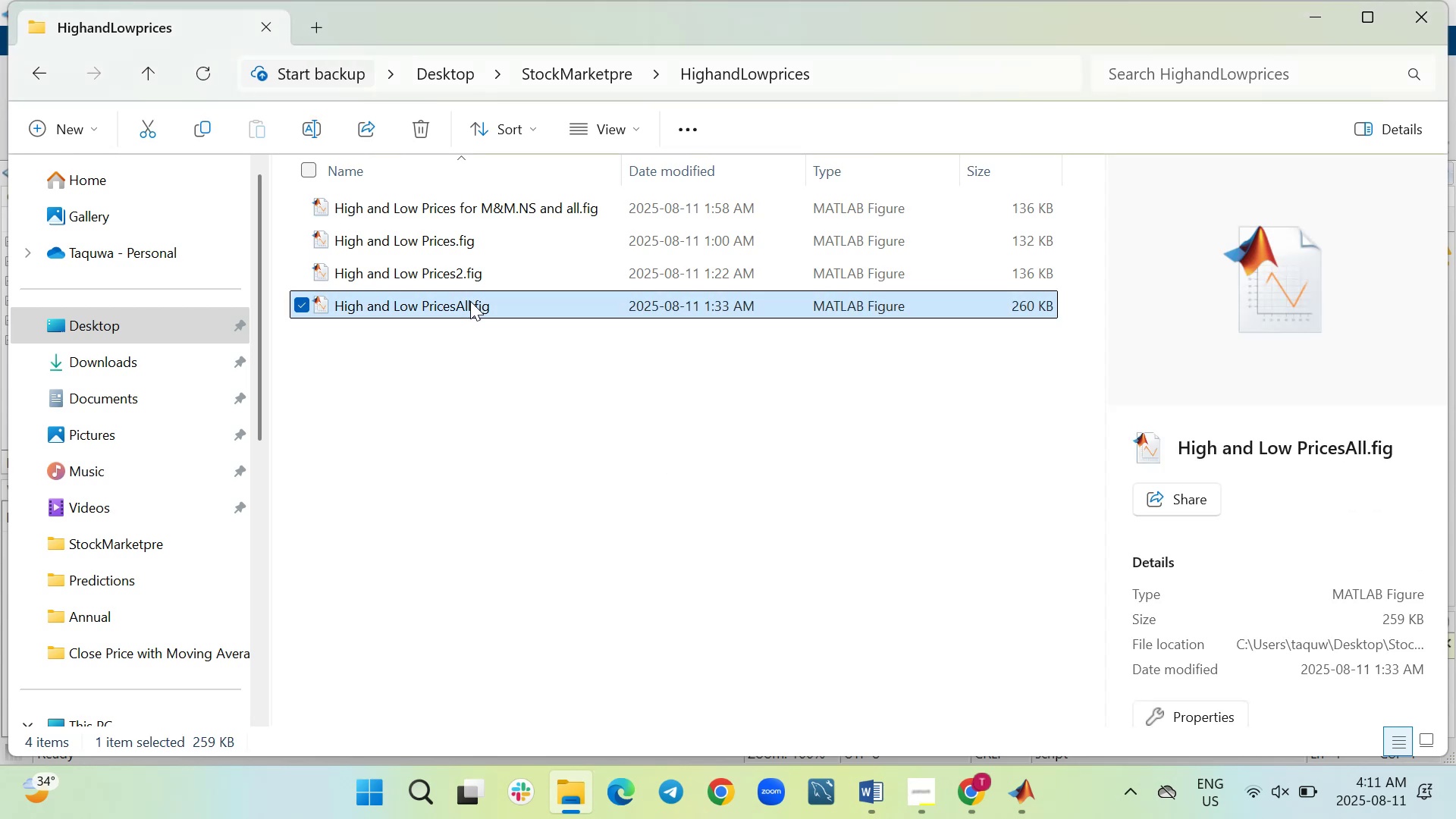 
right_click([470, 301])
 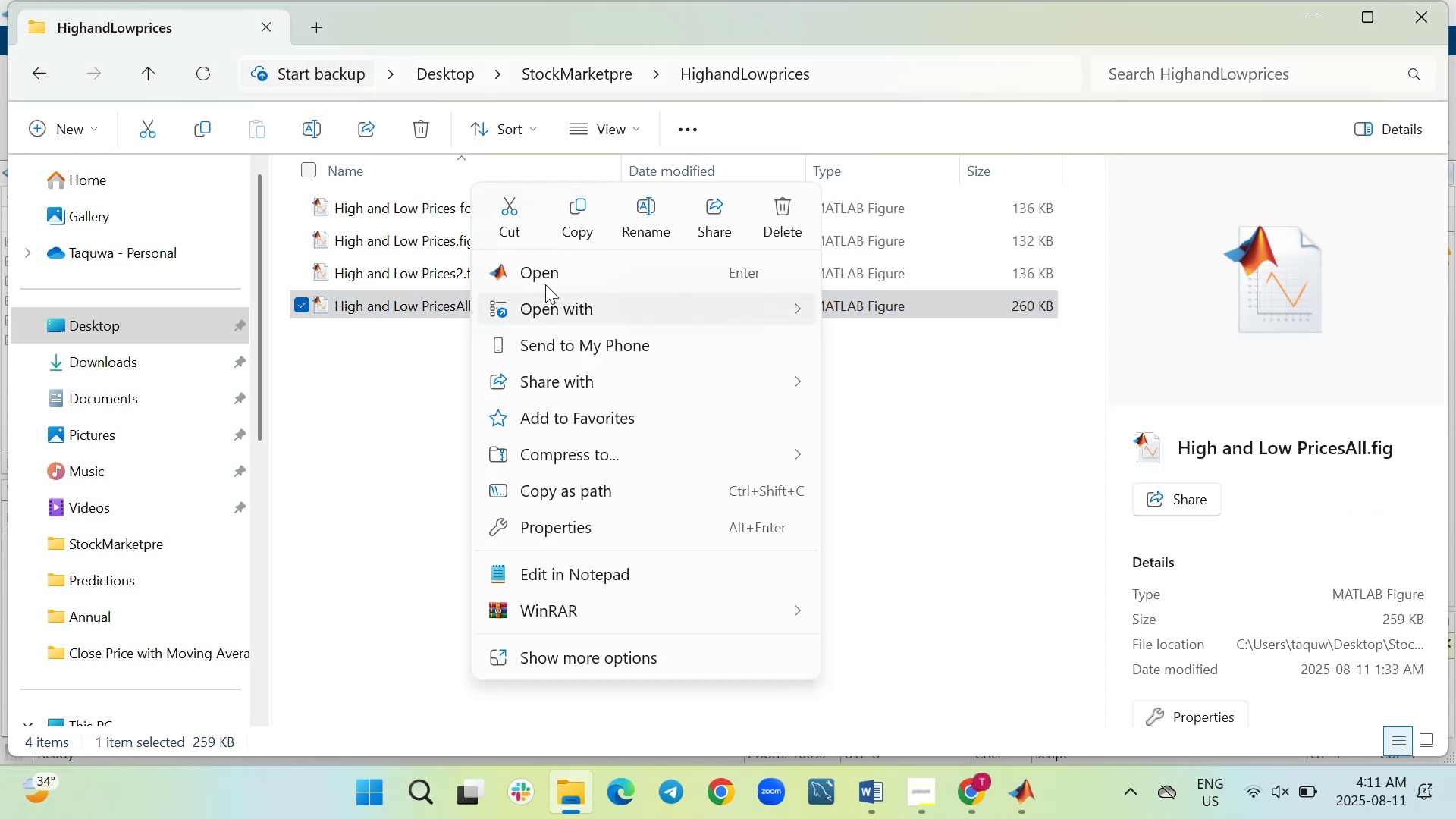 
left_click([642, 215])
 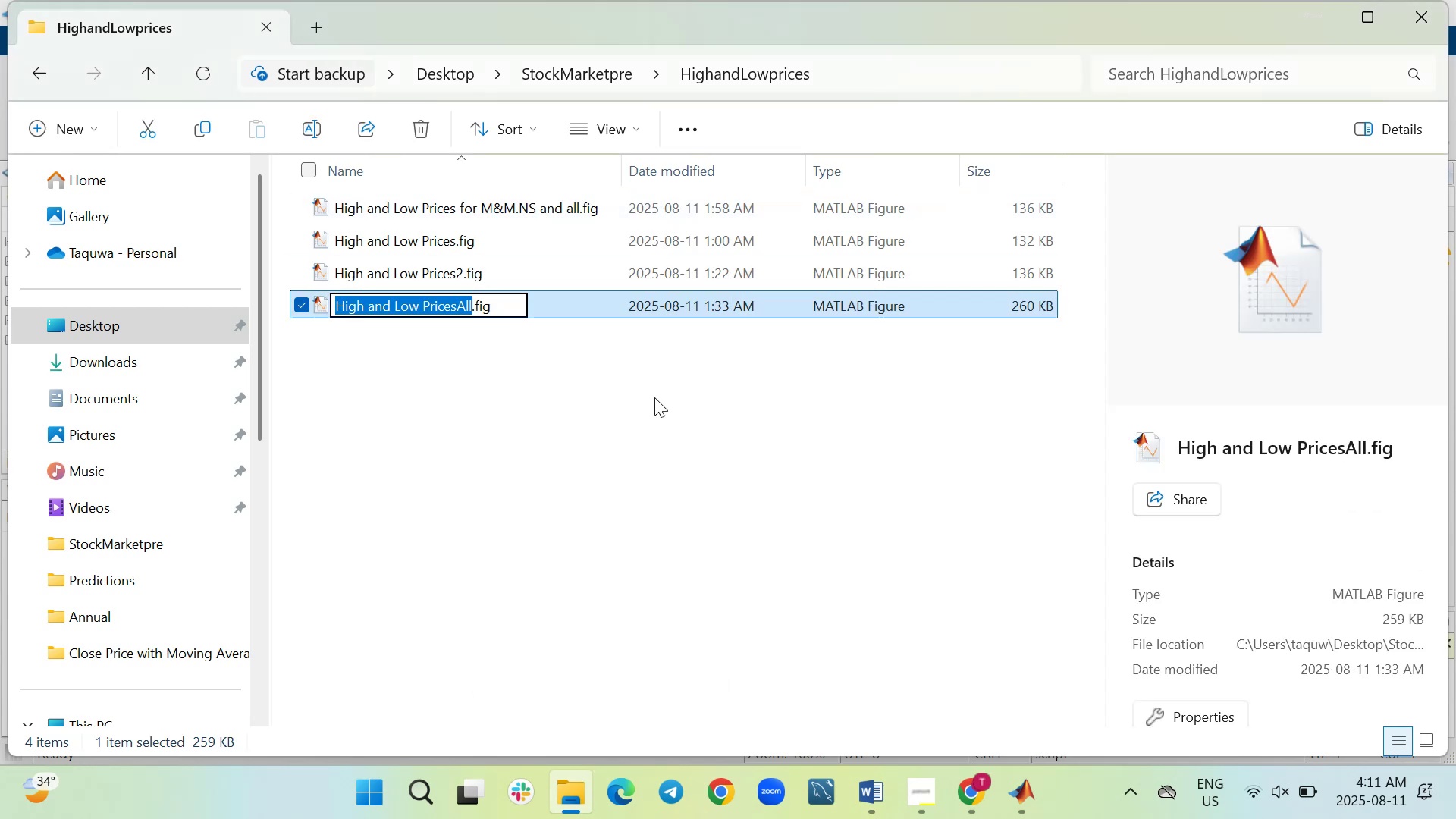 
key(Control+C)
 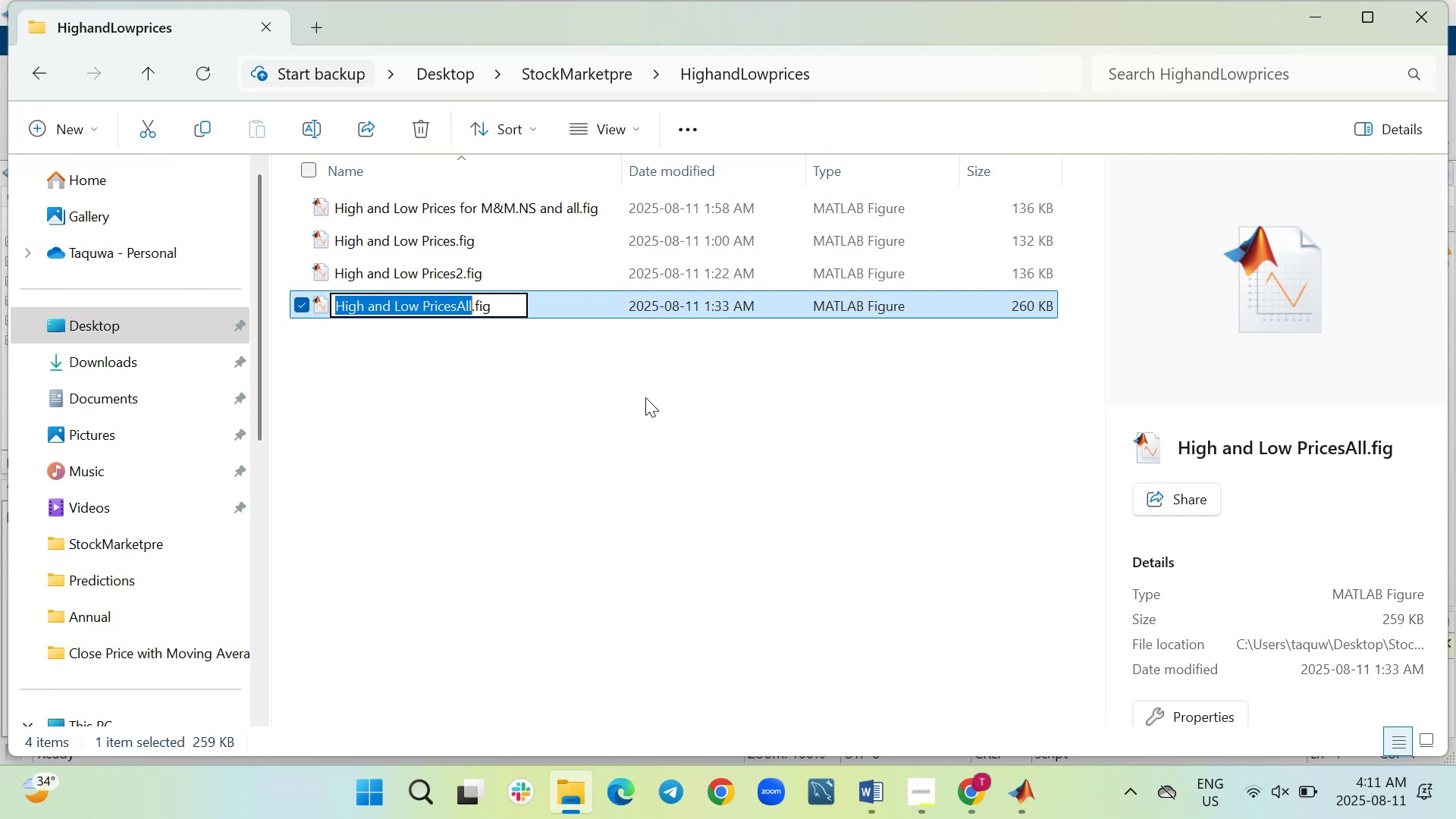 
left_click([639, 398])
 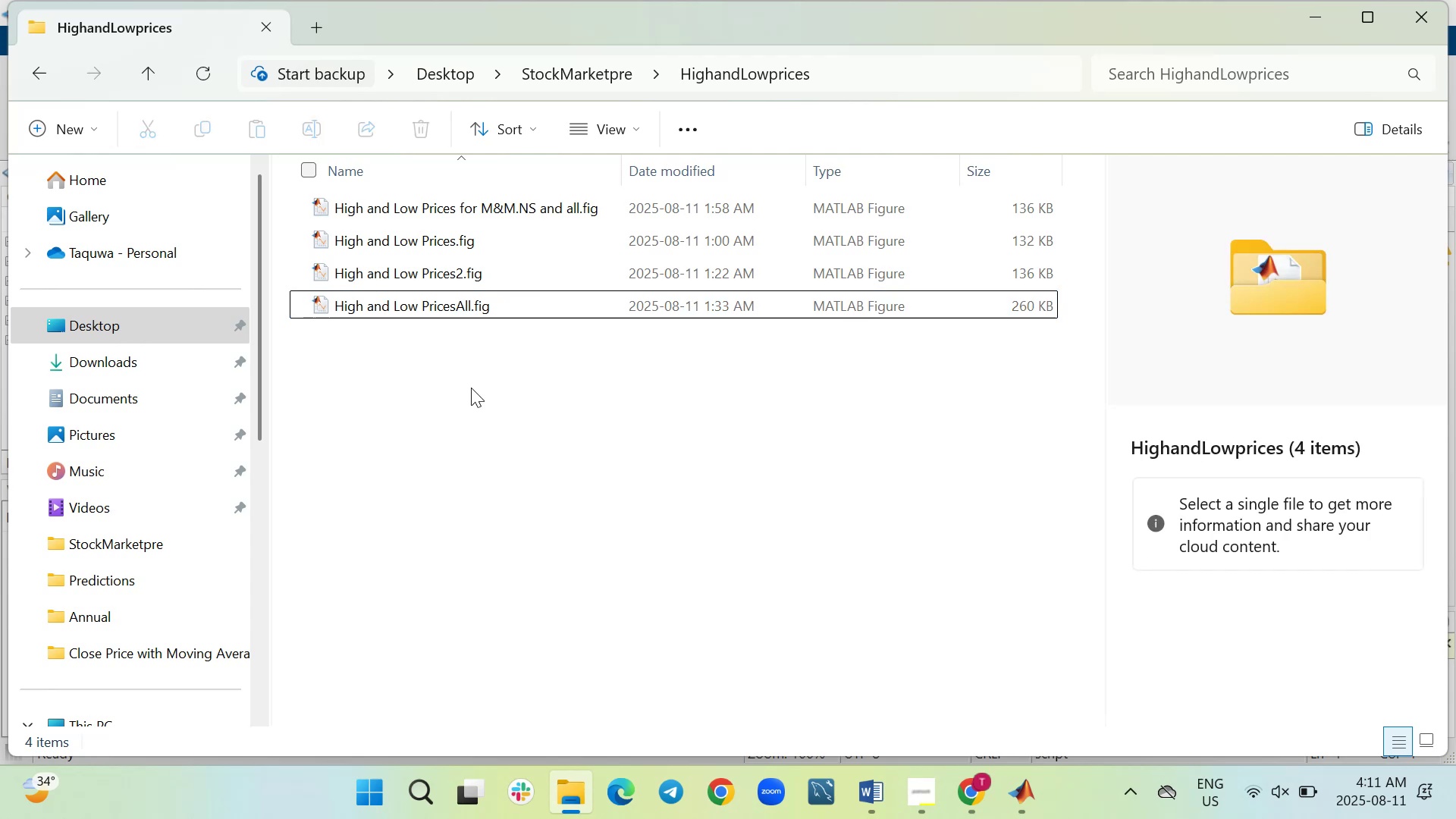 
wait(14.5)
 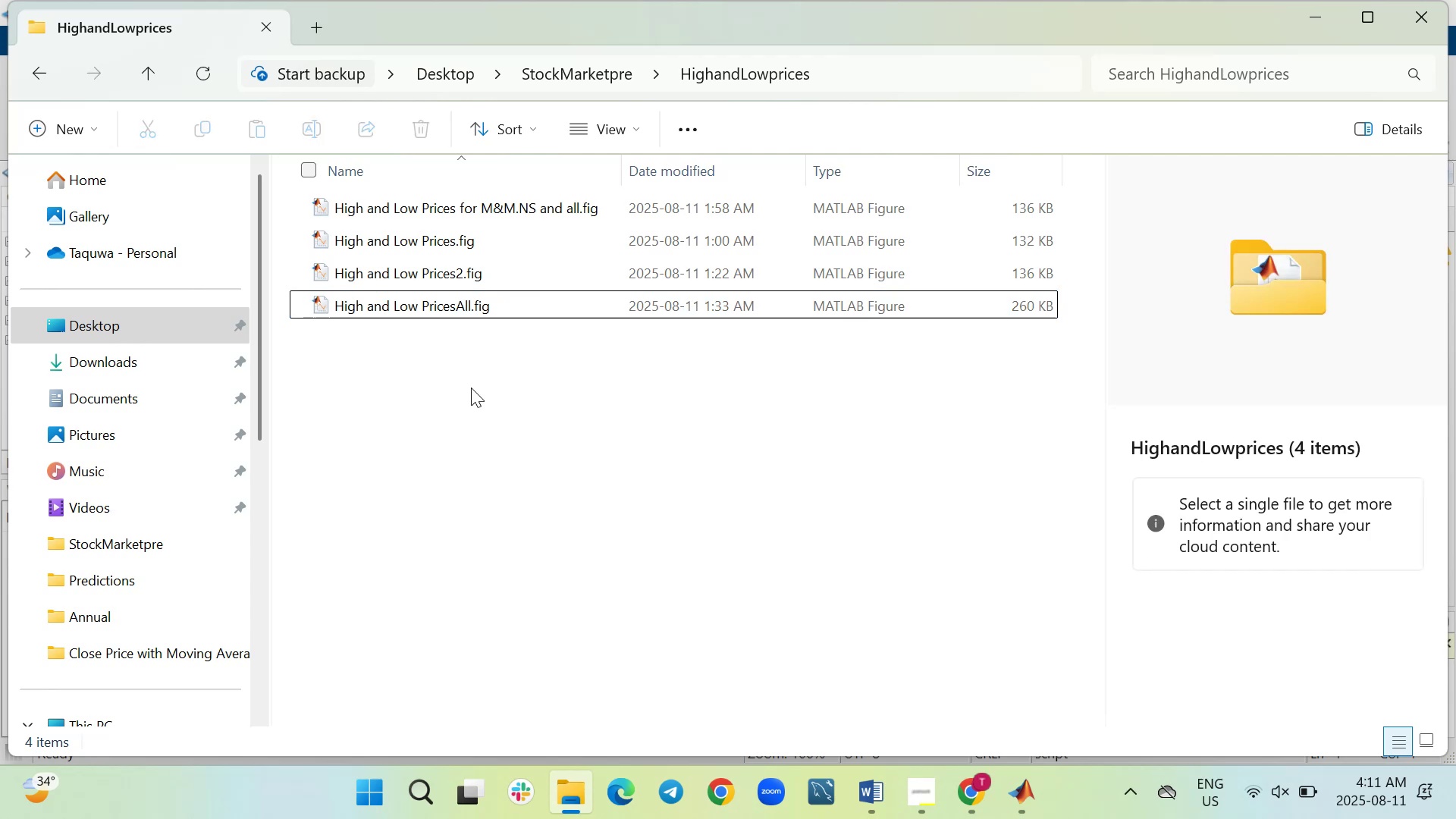 
double_click([445, 312])
 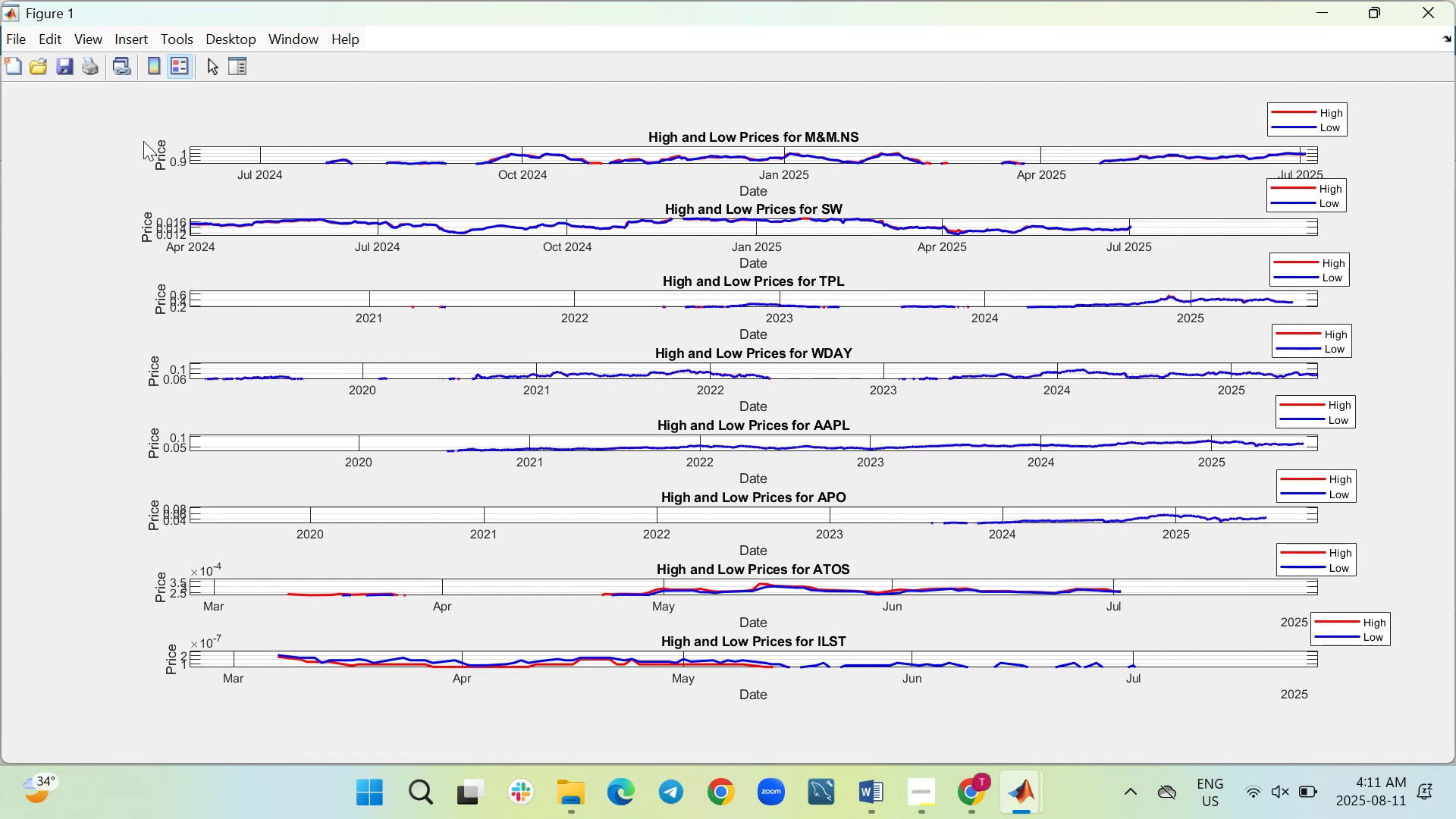 
wait(14.92)
 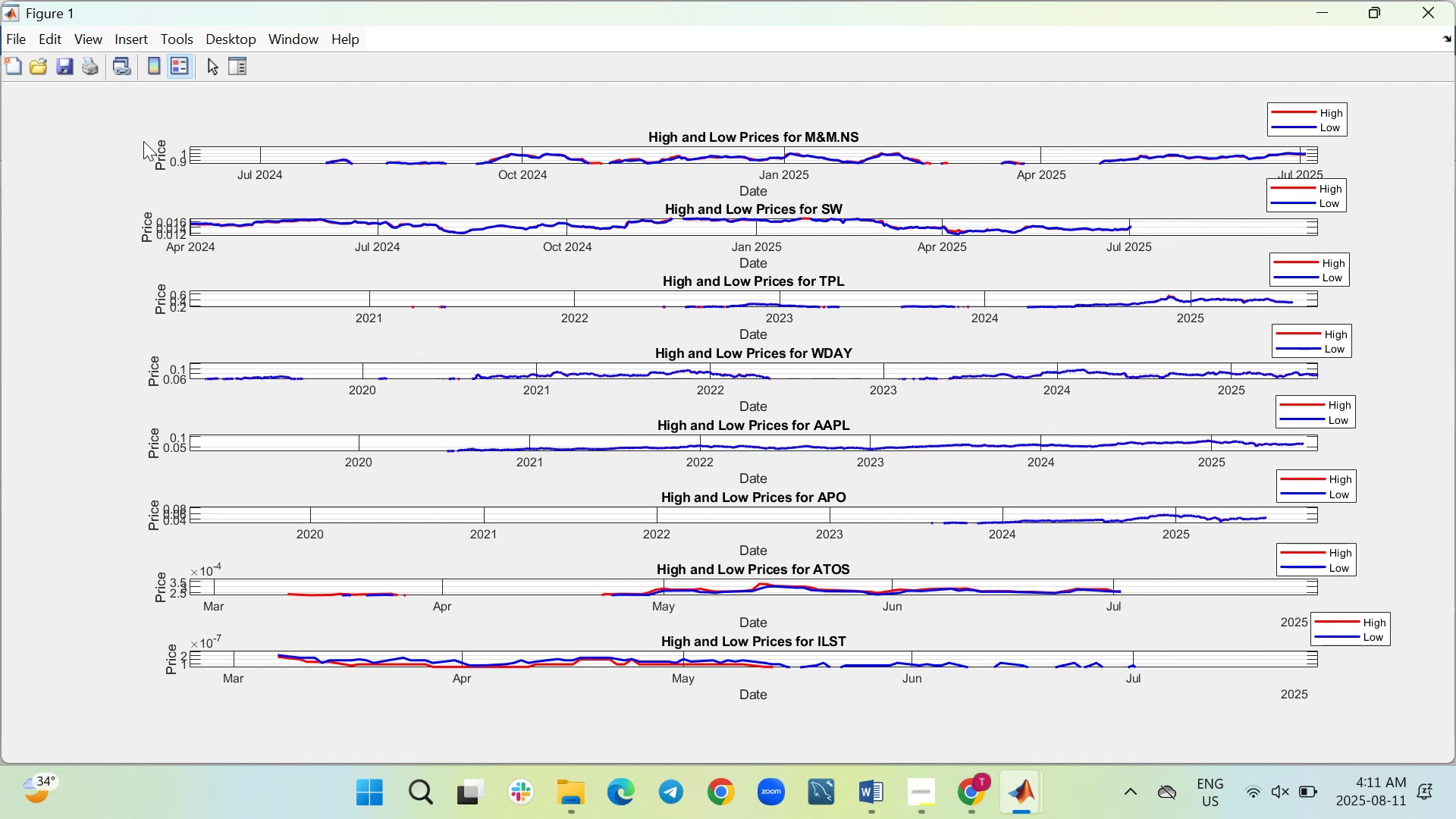 
left_click([11, 42])
 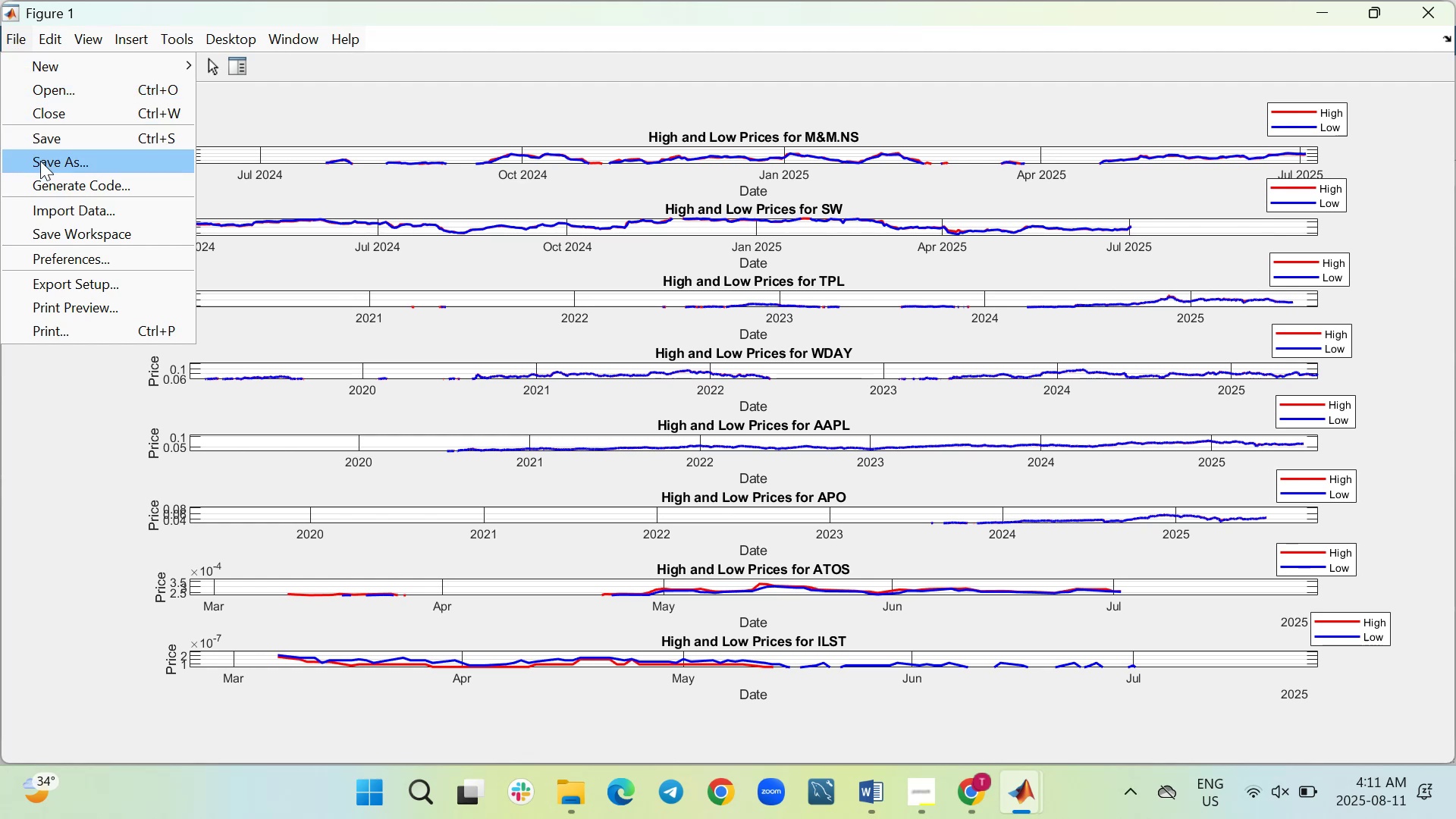 
left_click([42, 167])
 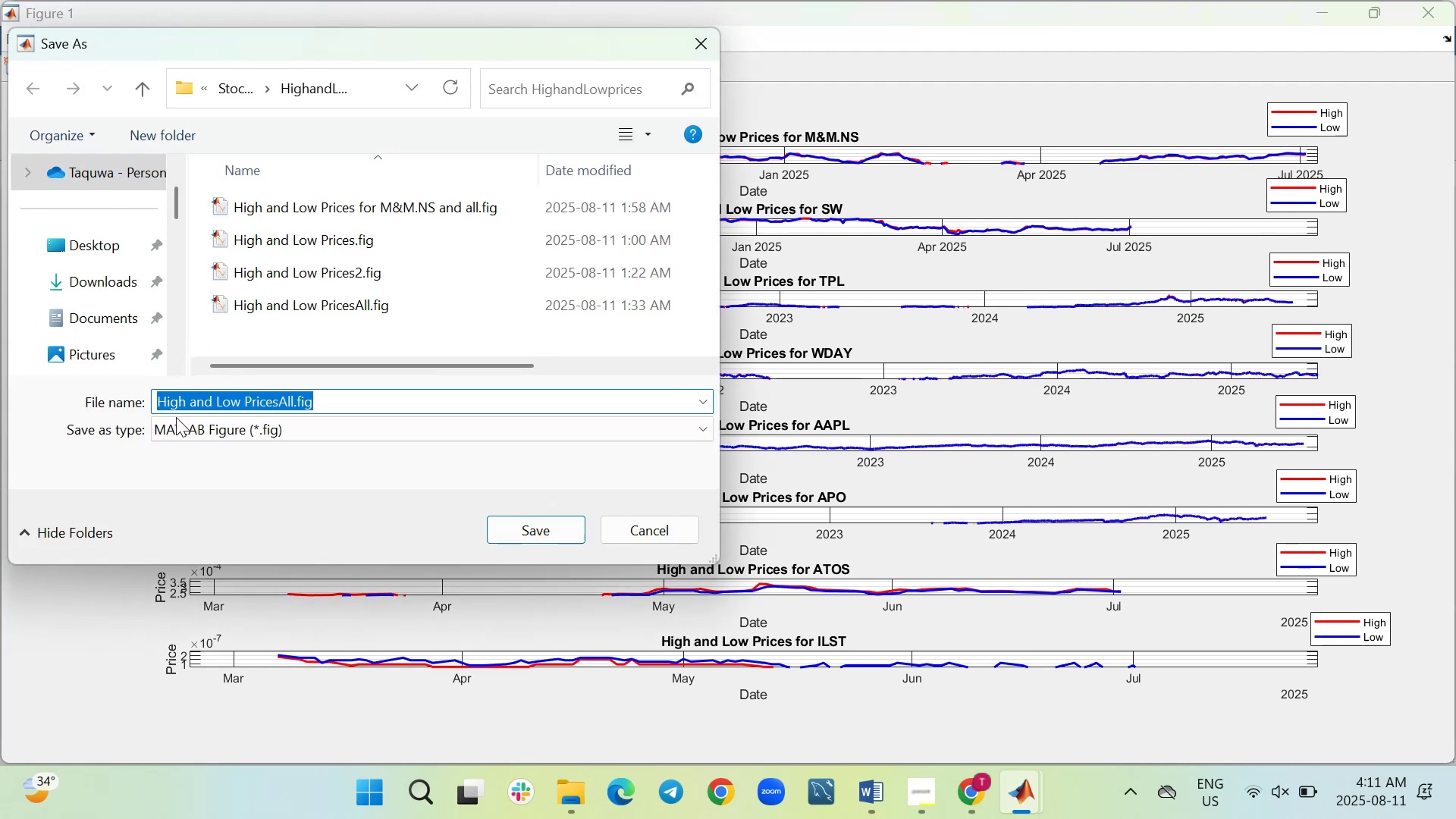 
left_click([252, 426])
 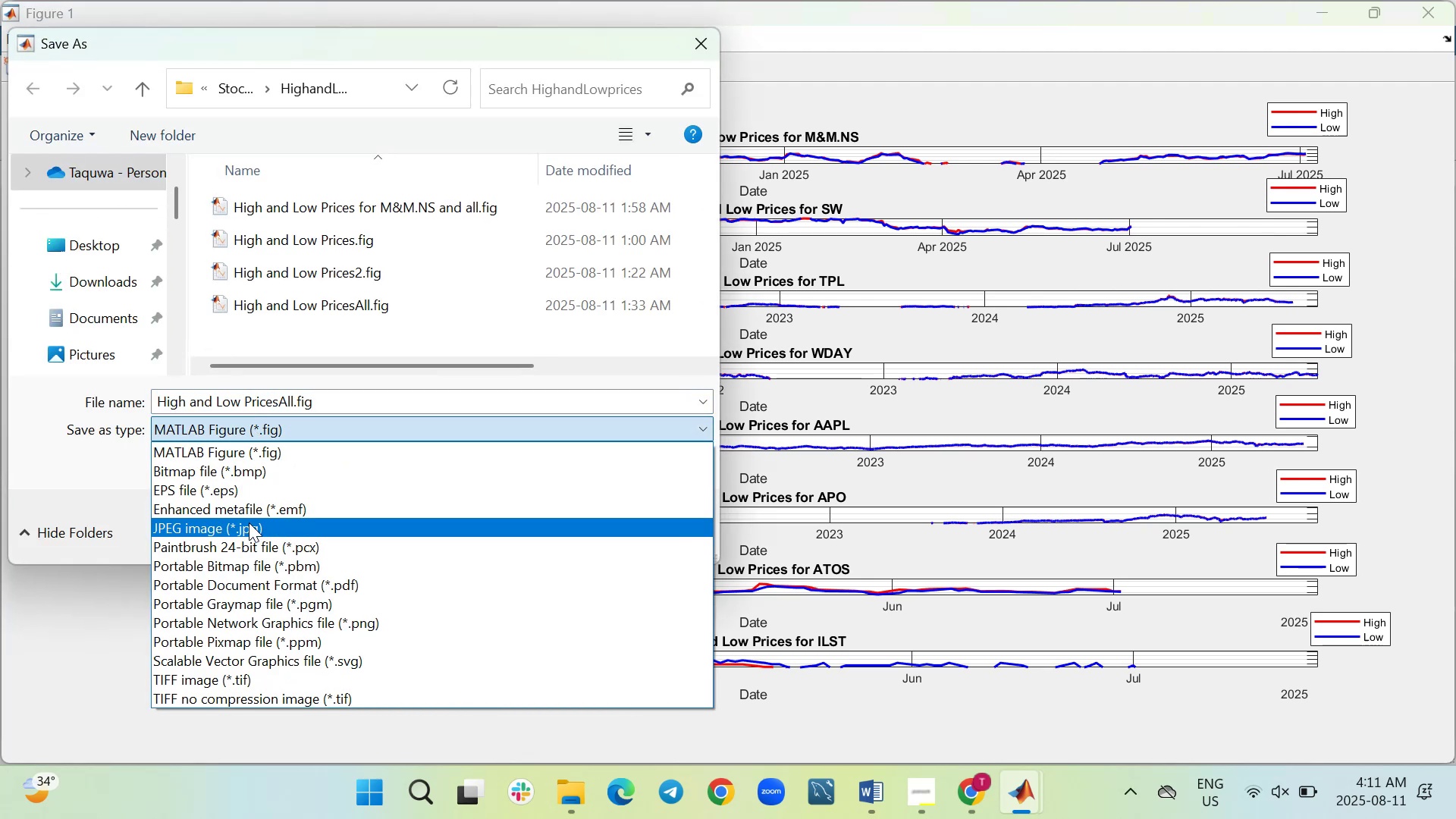 
left_click([249, 522])
 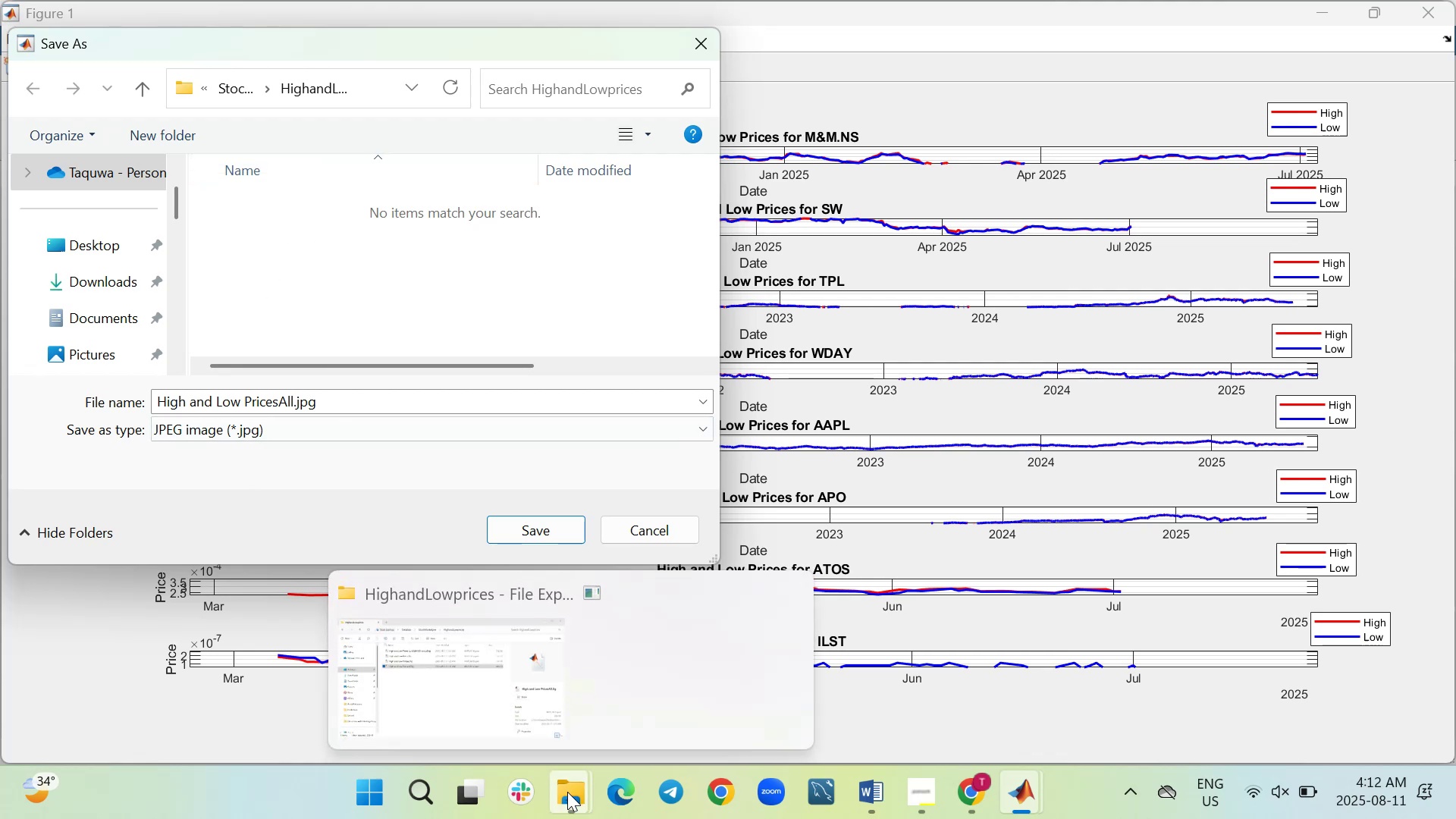 
wait(13.56)
 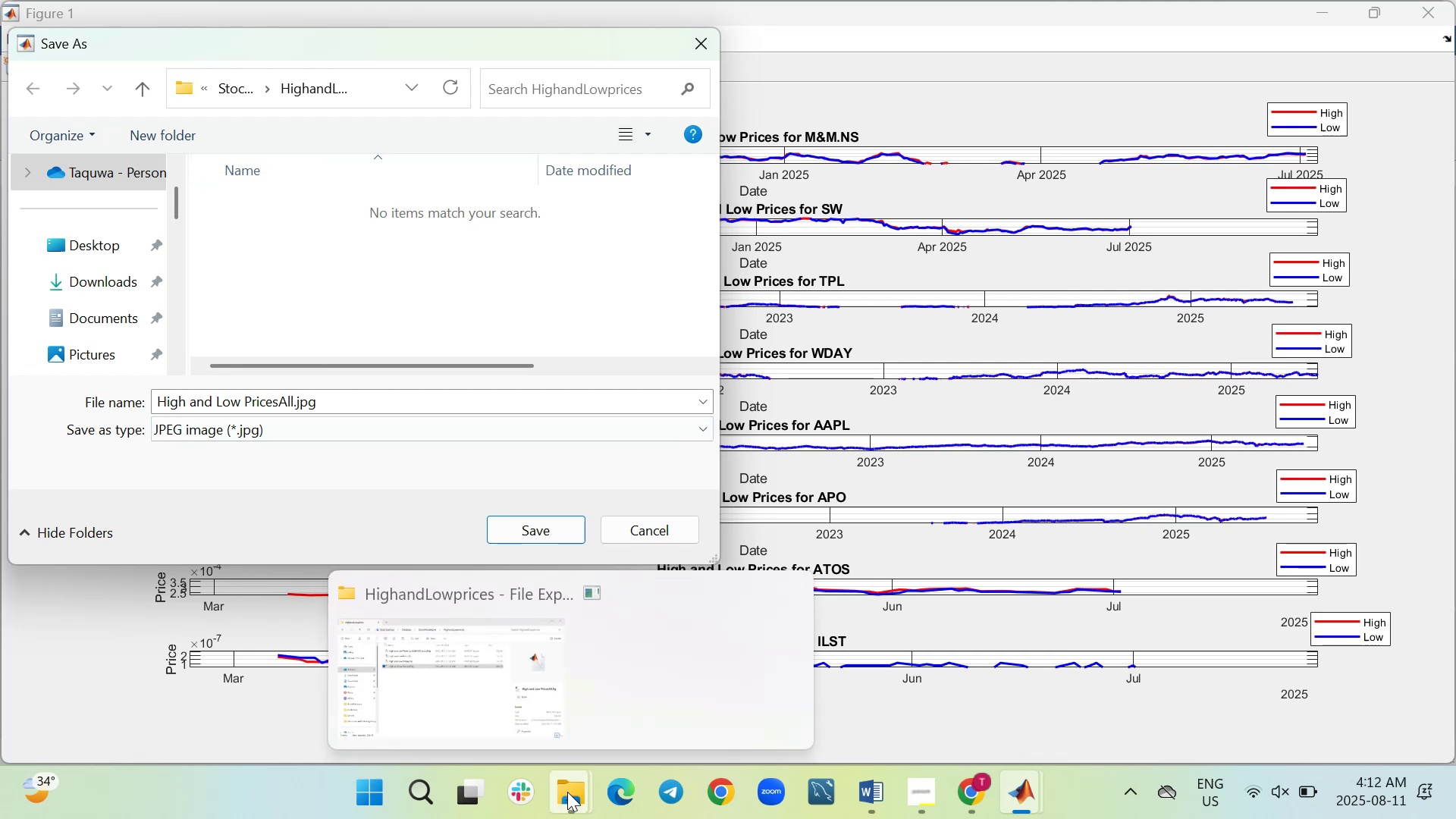 
left_click([500, 533])
 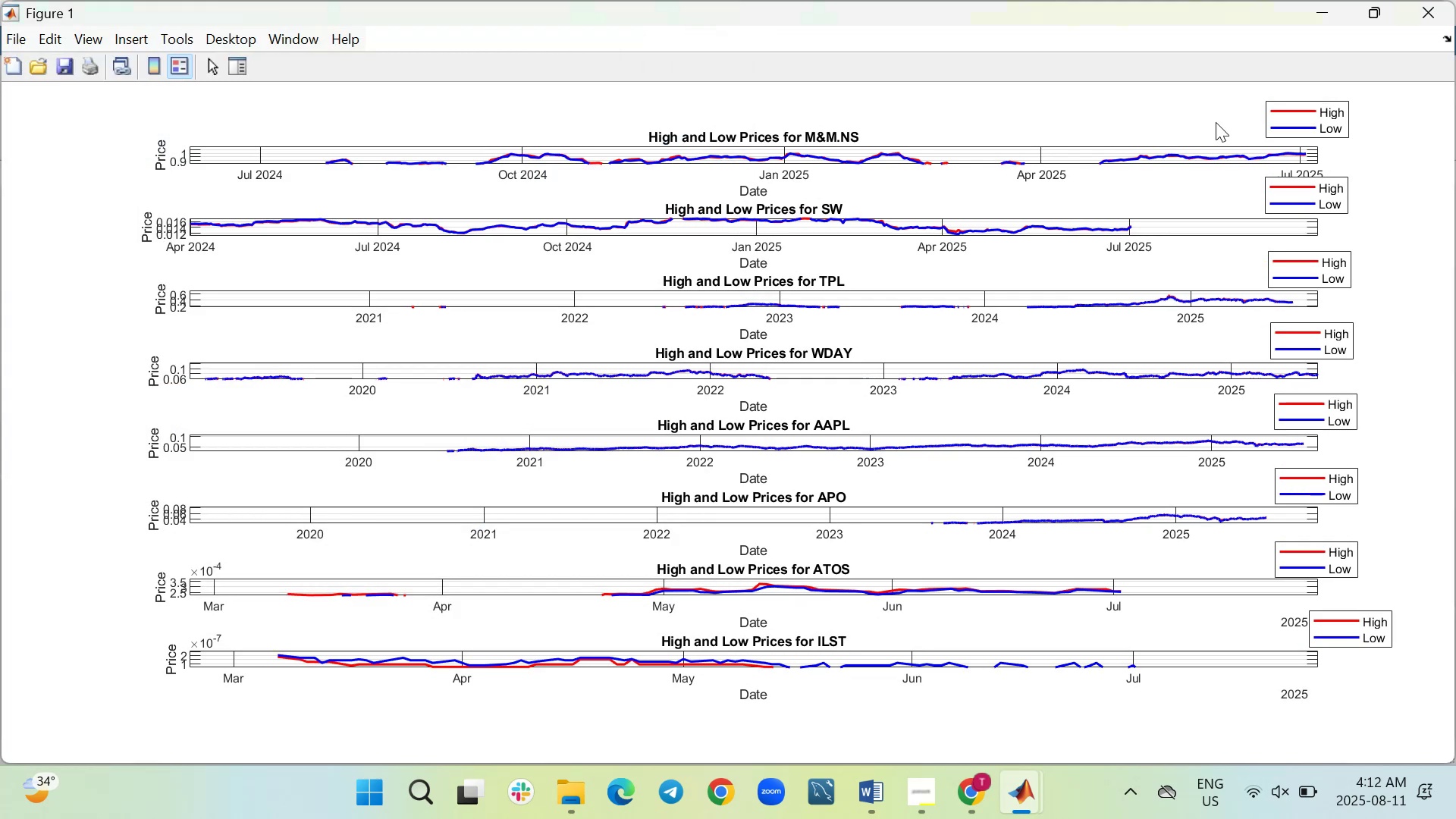 
left_click([1428, 14])
 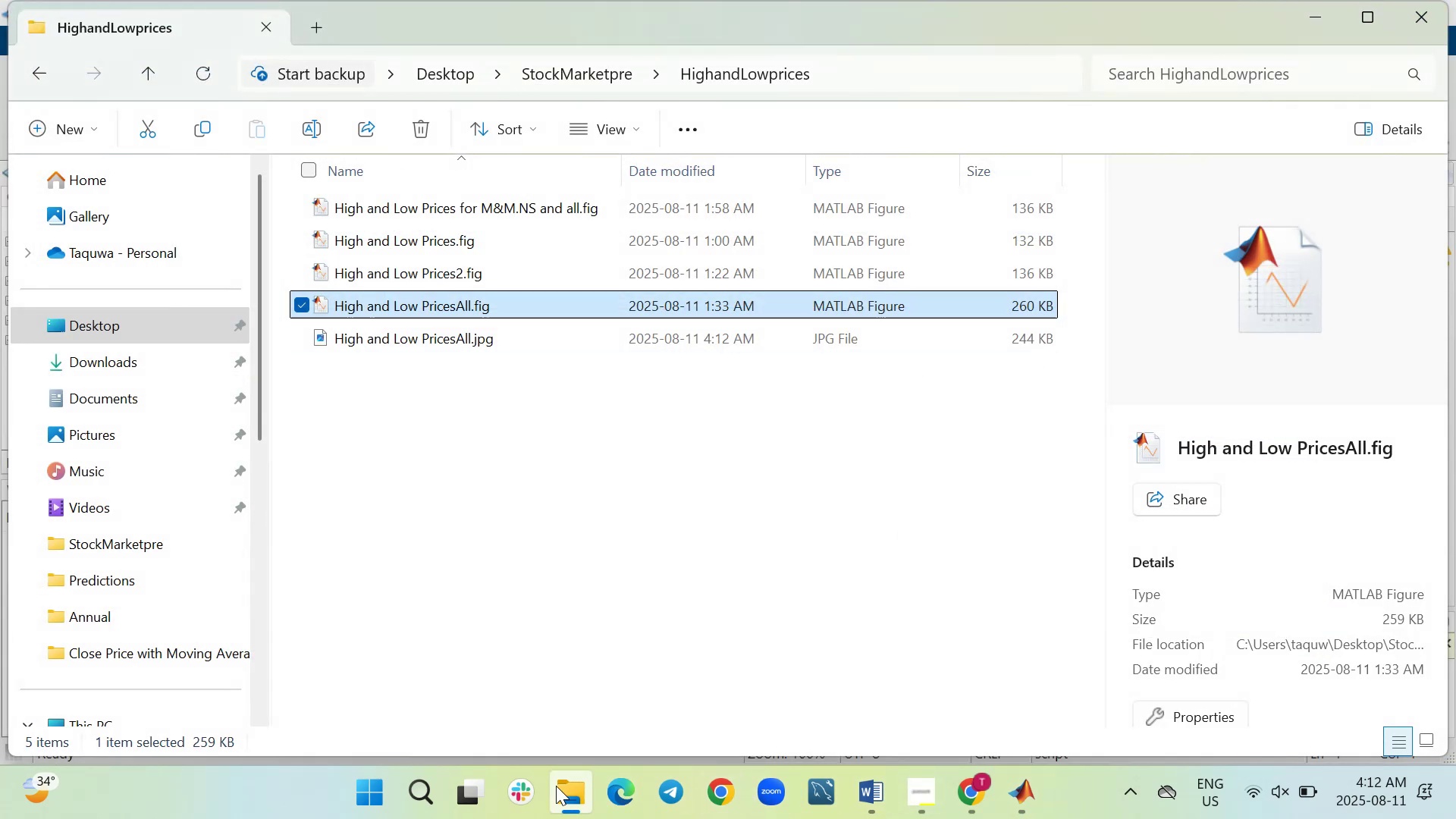 
left_click([570, 798])
 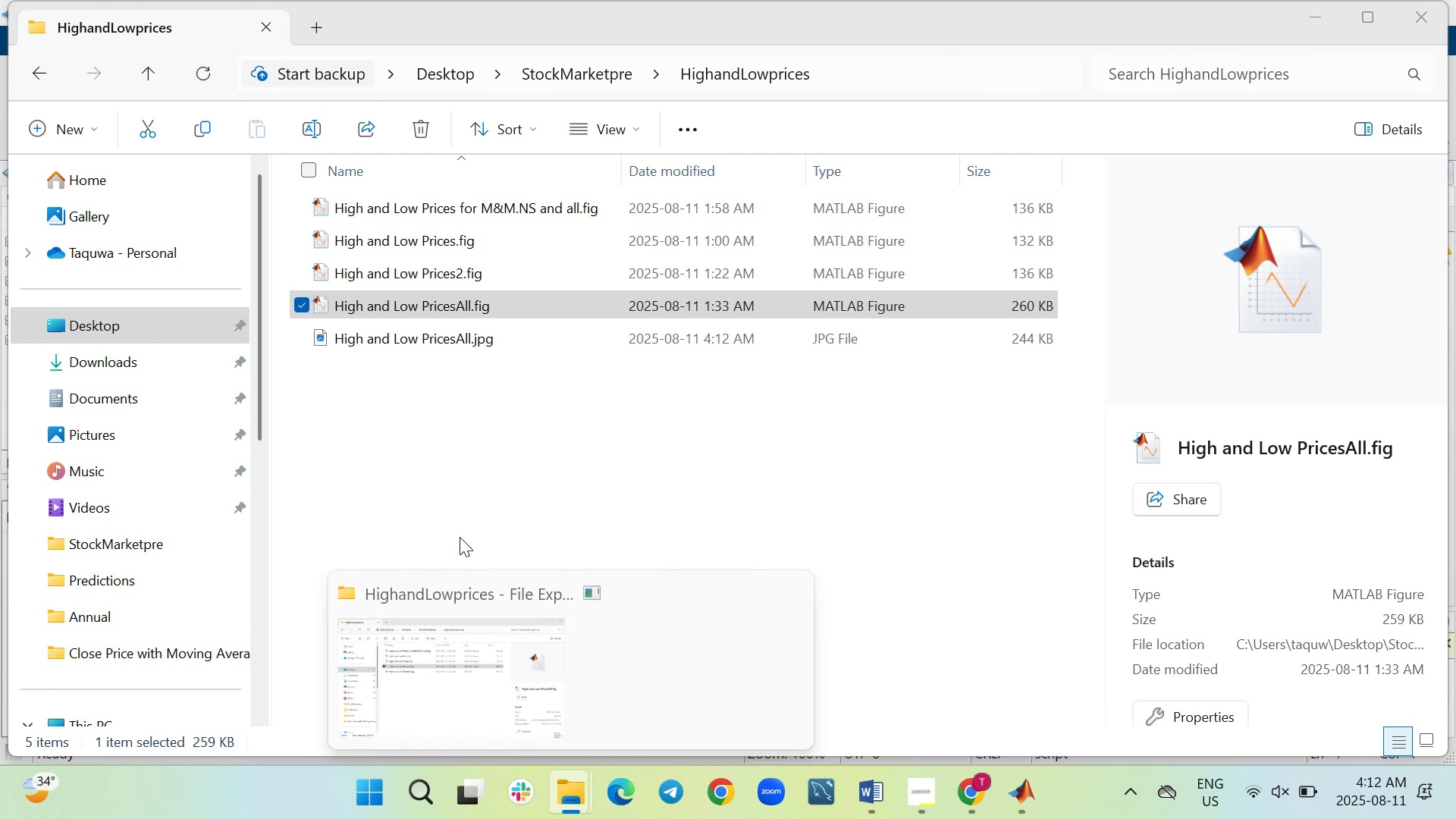 
left_click([455, 482])
 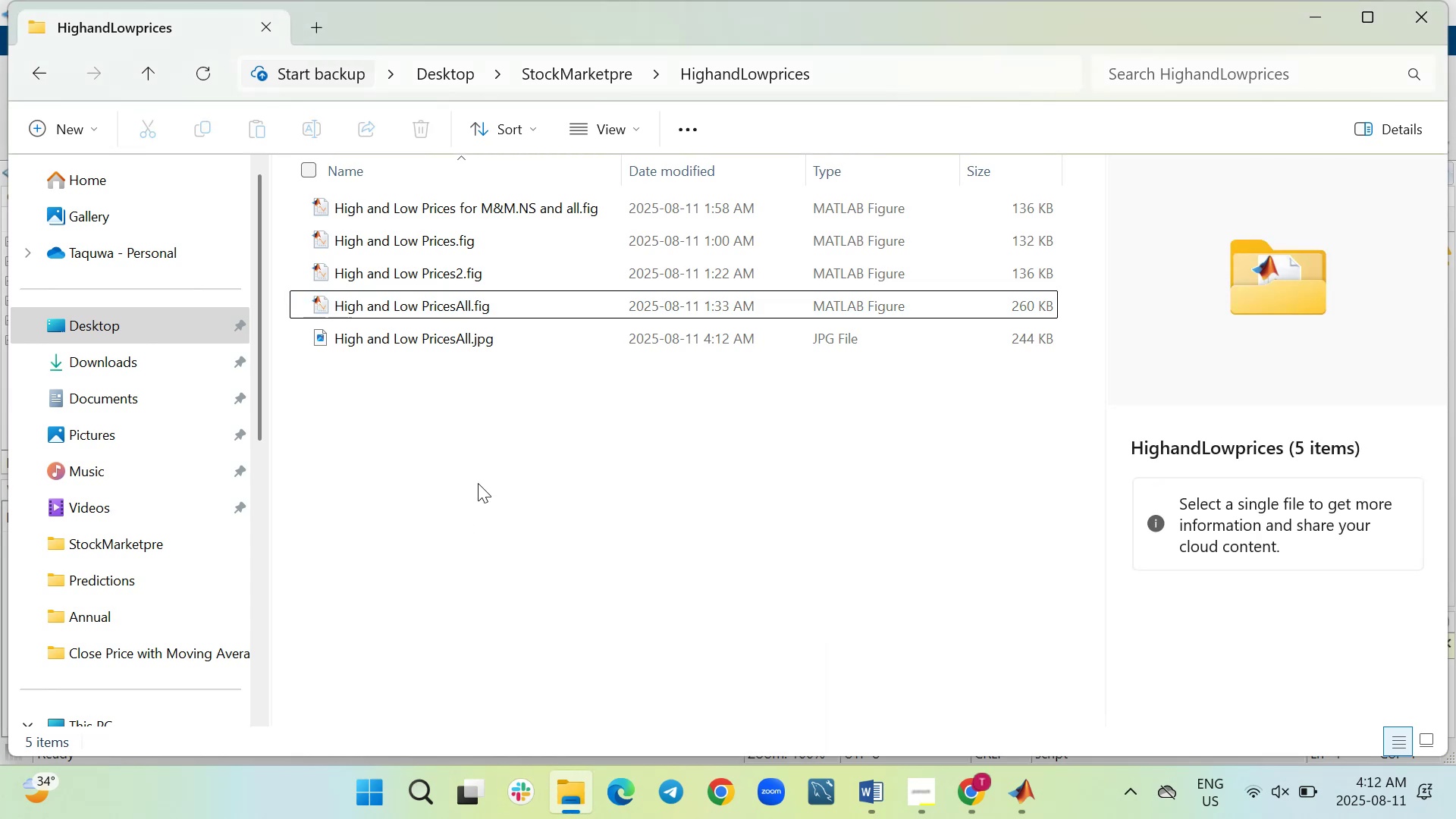 
wait(8.47)
 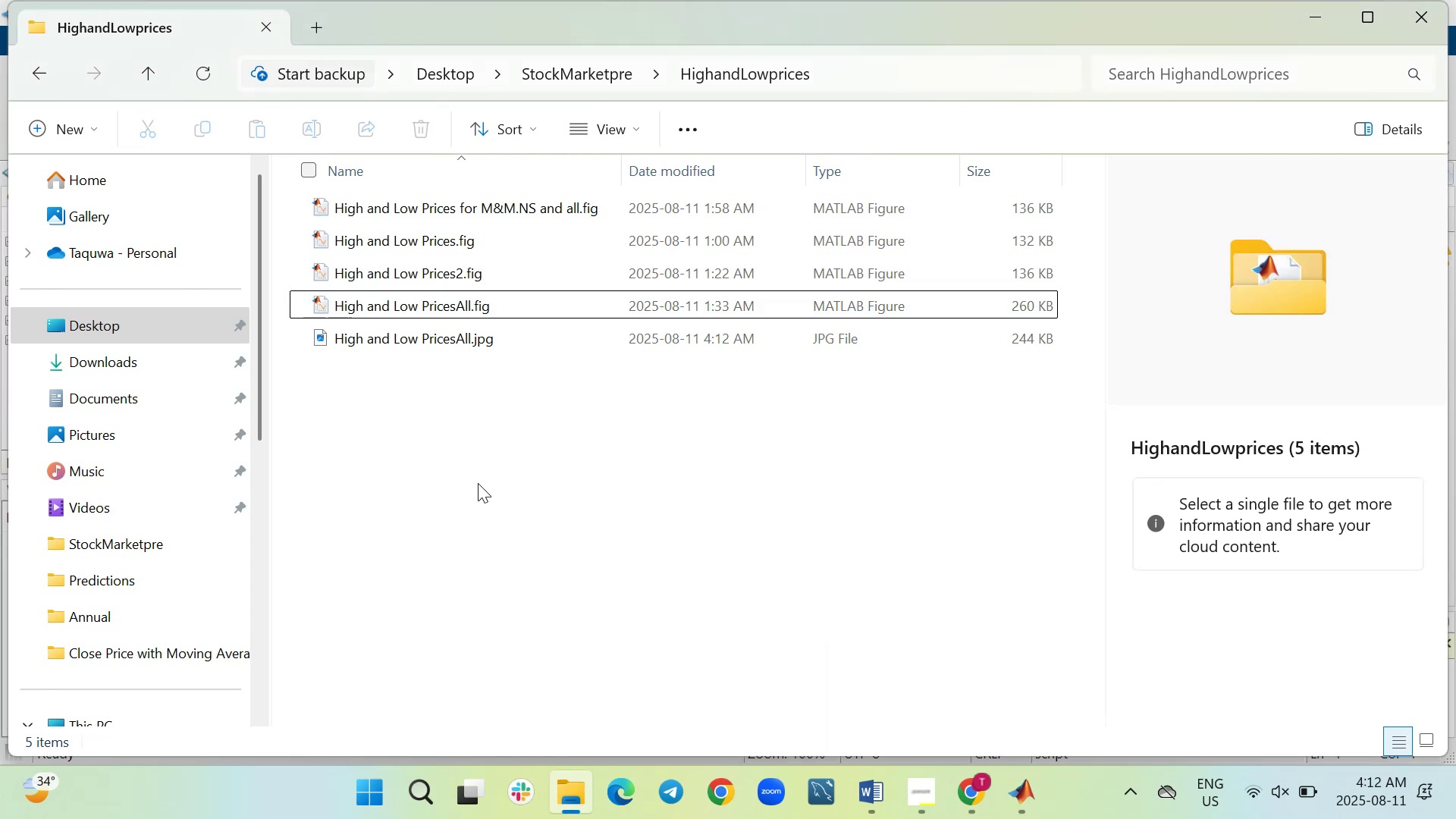 
double_click([421, 245])
 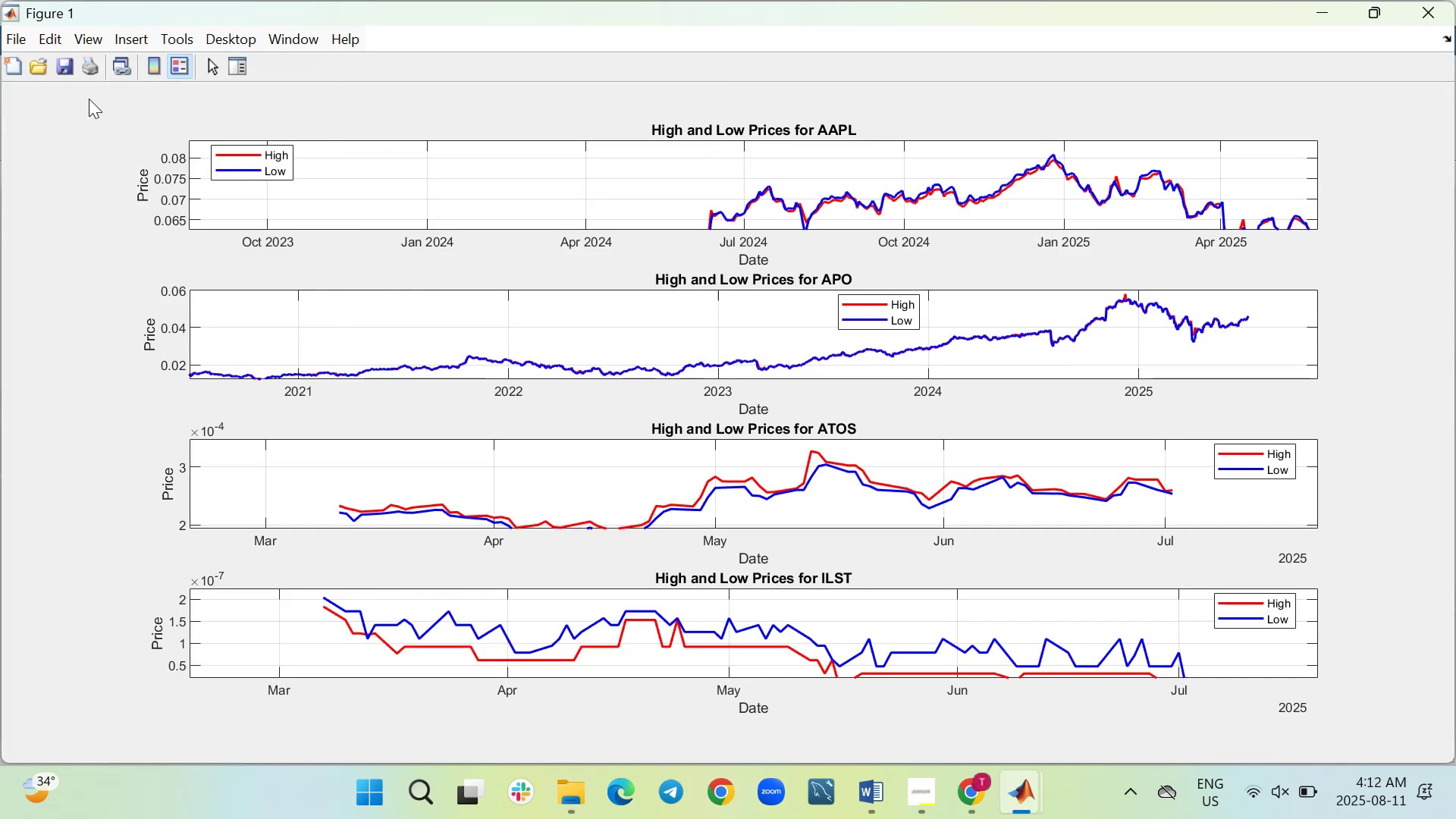 
left_click([11, 37])
 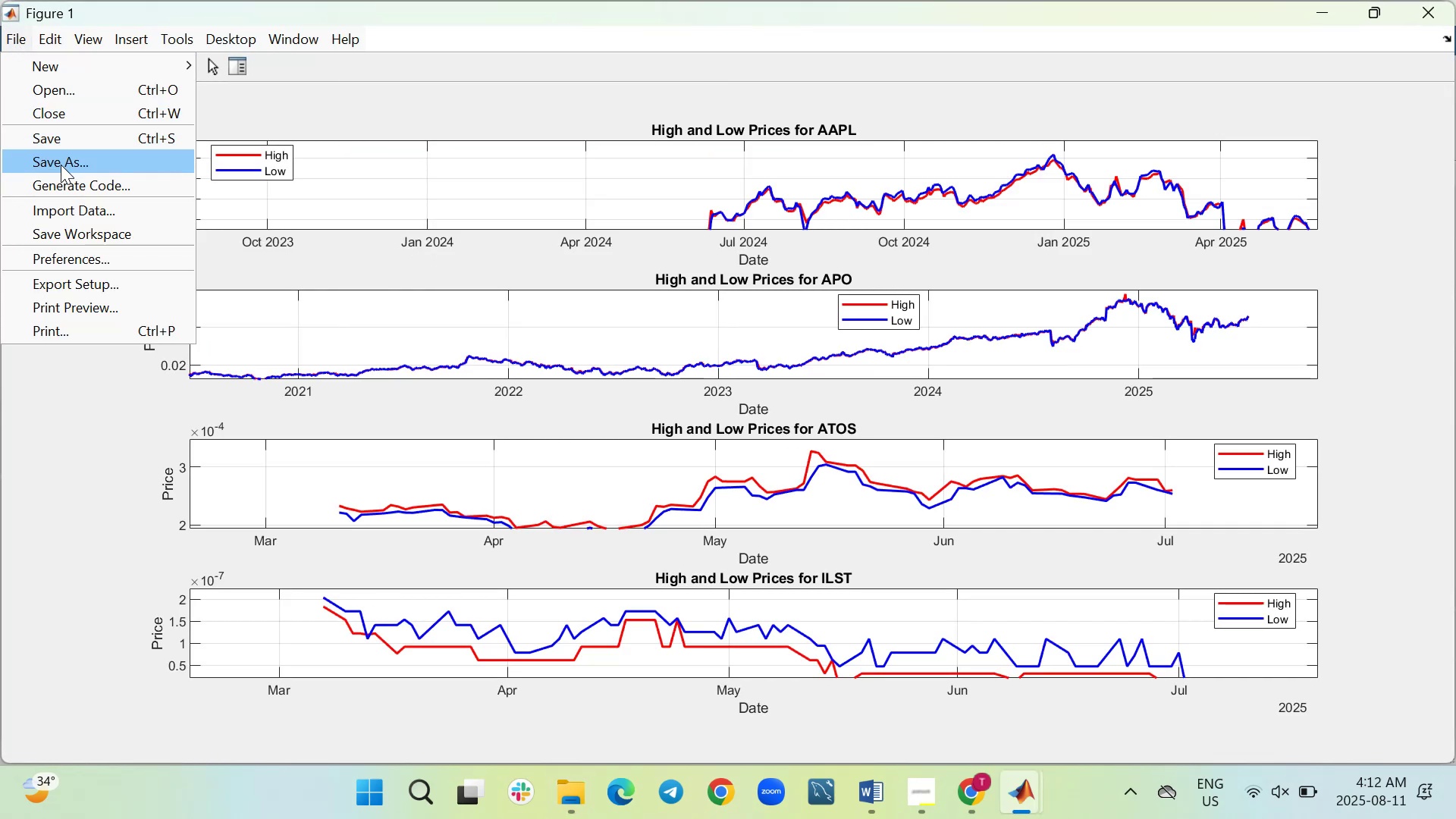 
left_click([60, 164])
 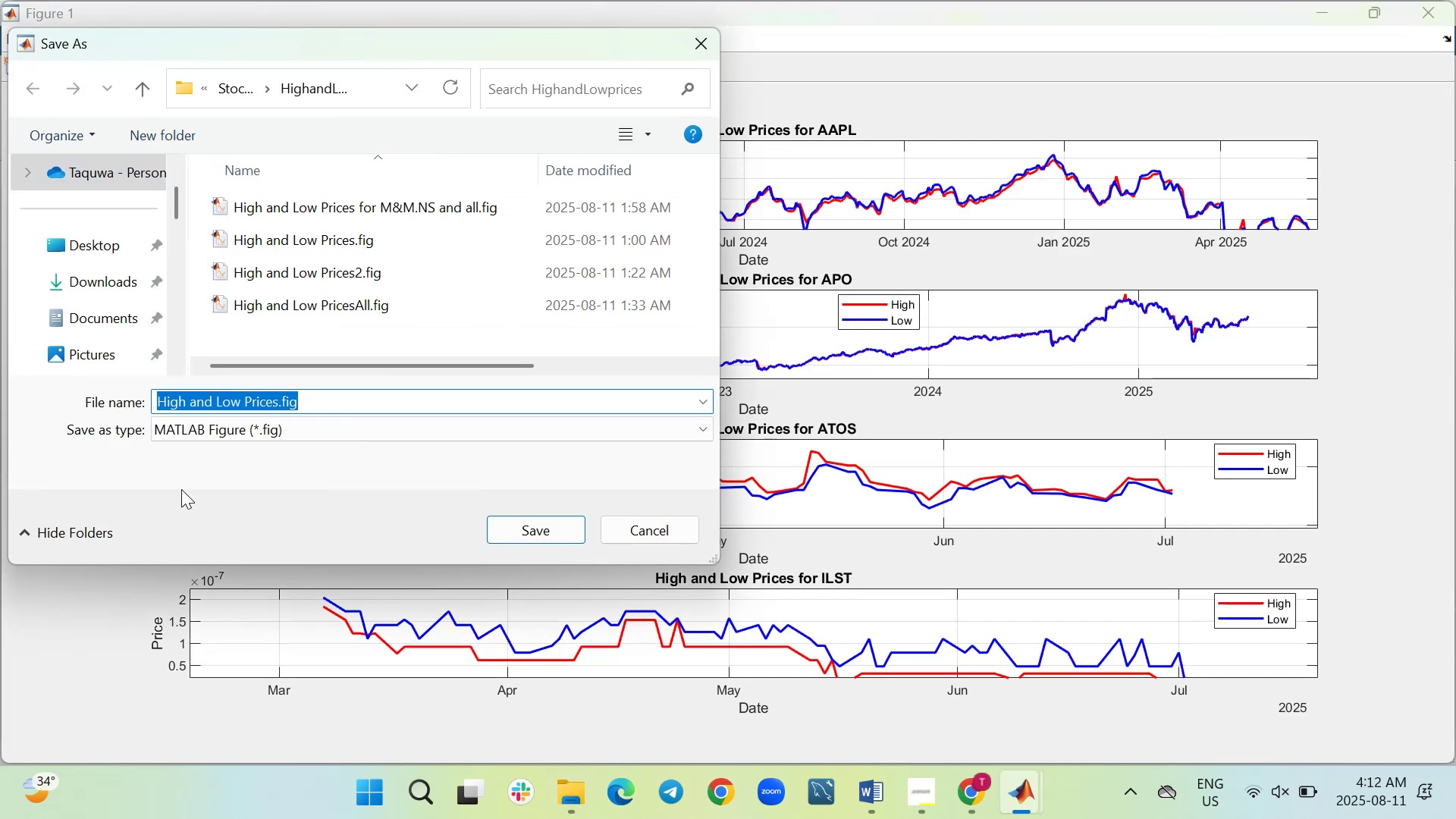 
left_click([236, 430])
 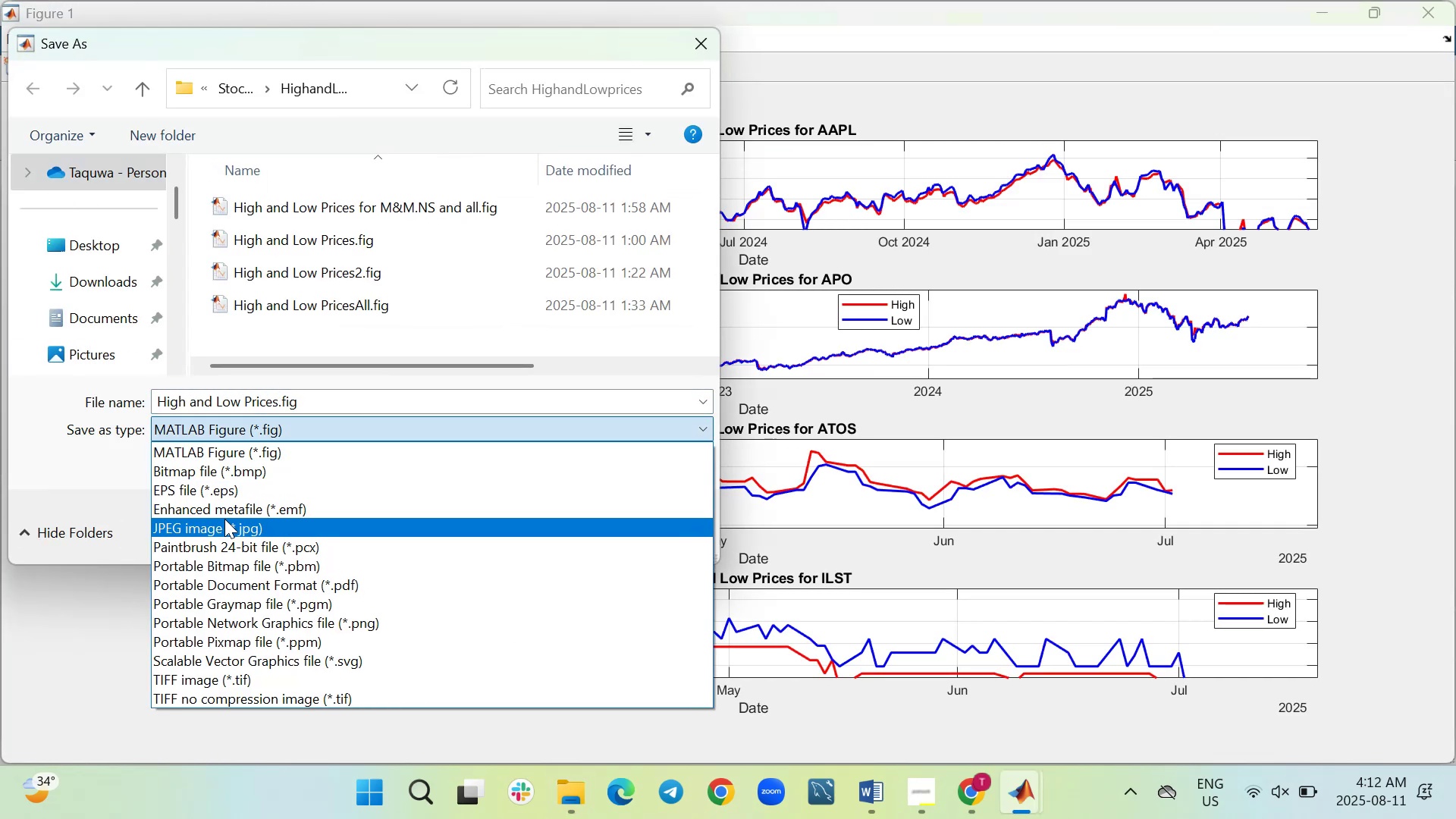 
left_click([224, 526])
 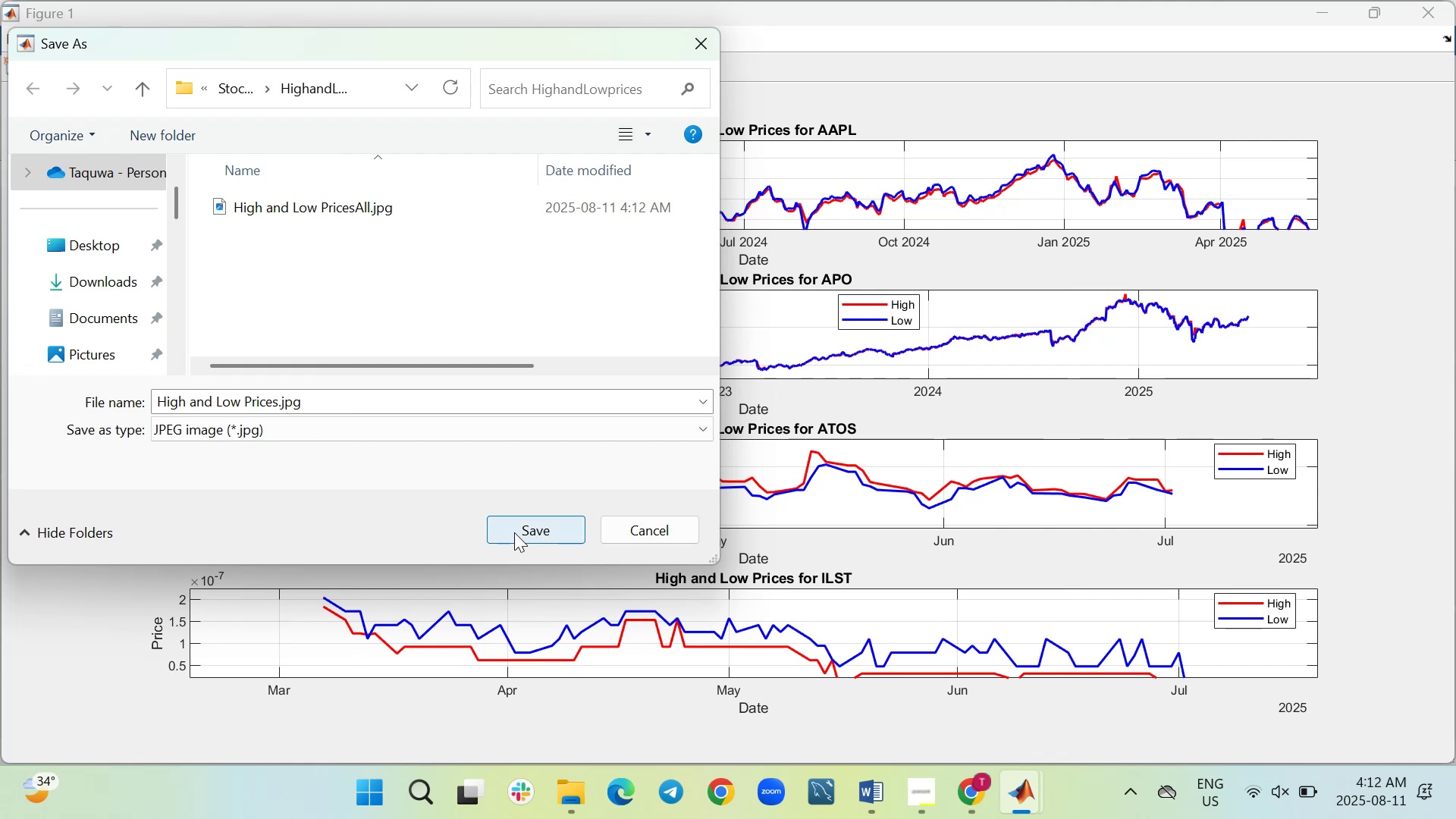 
left_click([514, 532])
 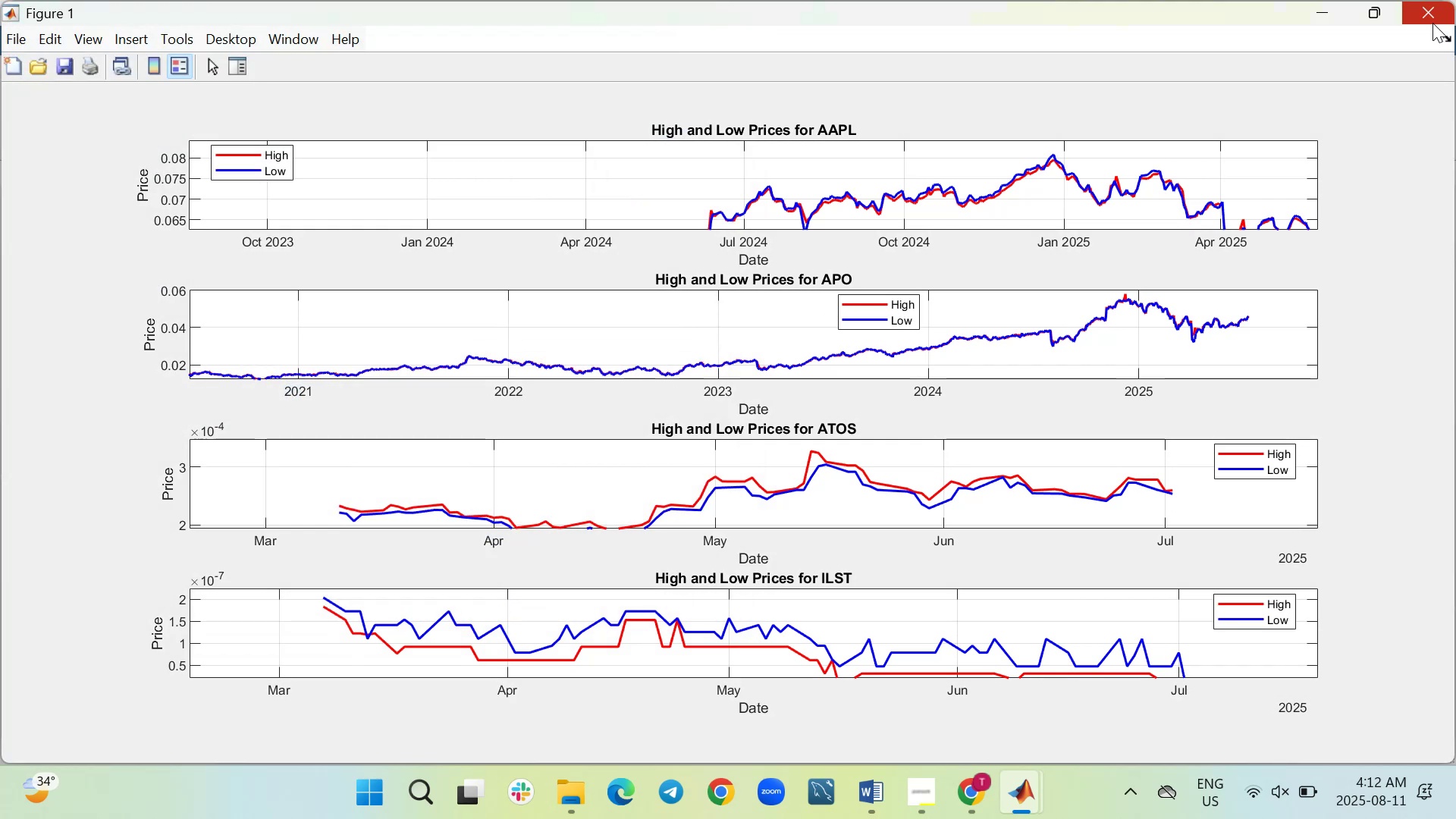 
left_click([1432, 23])
 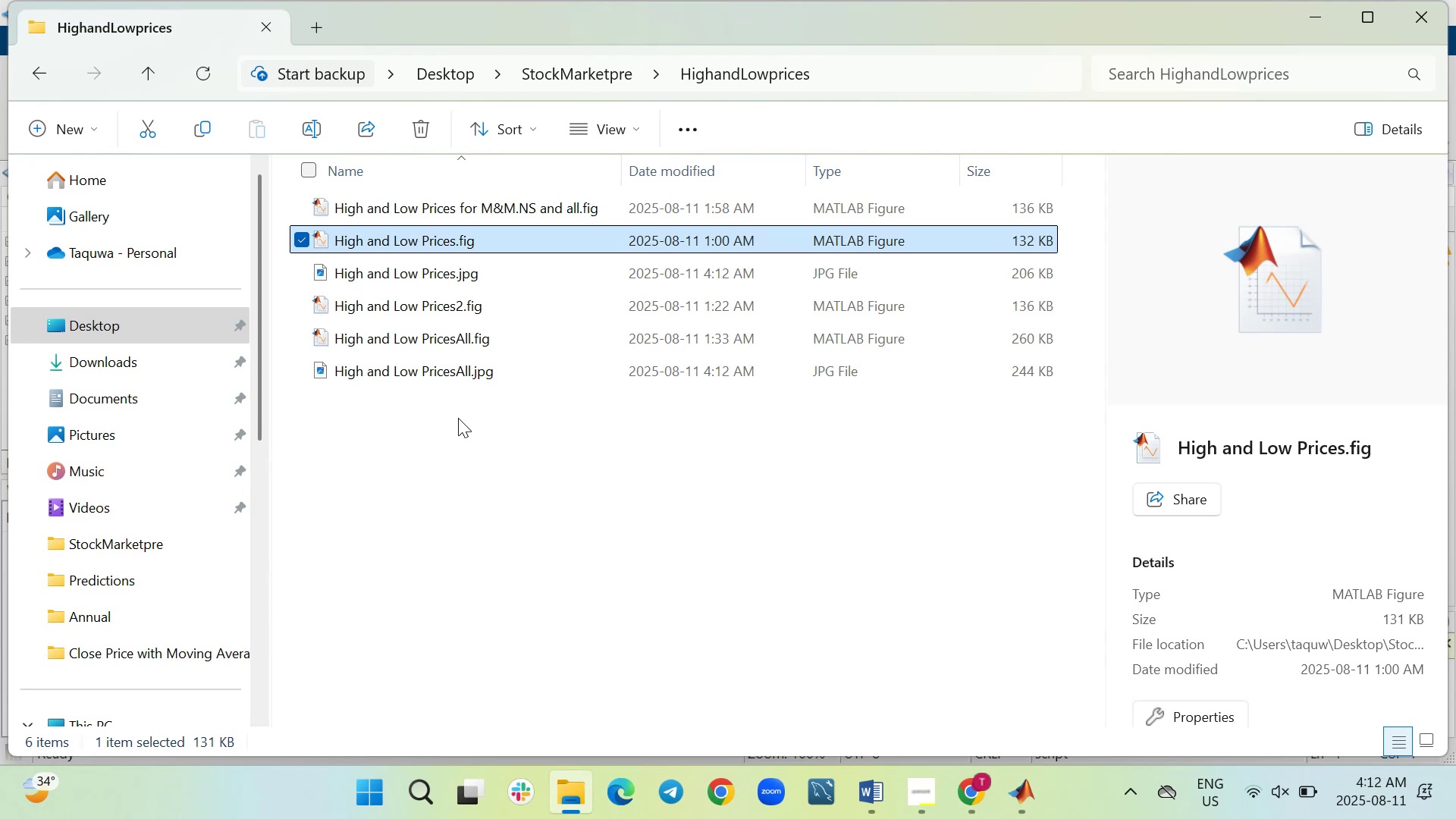 
wait(10.53)
 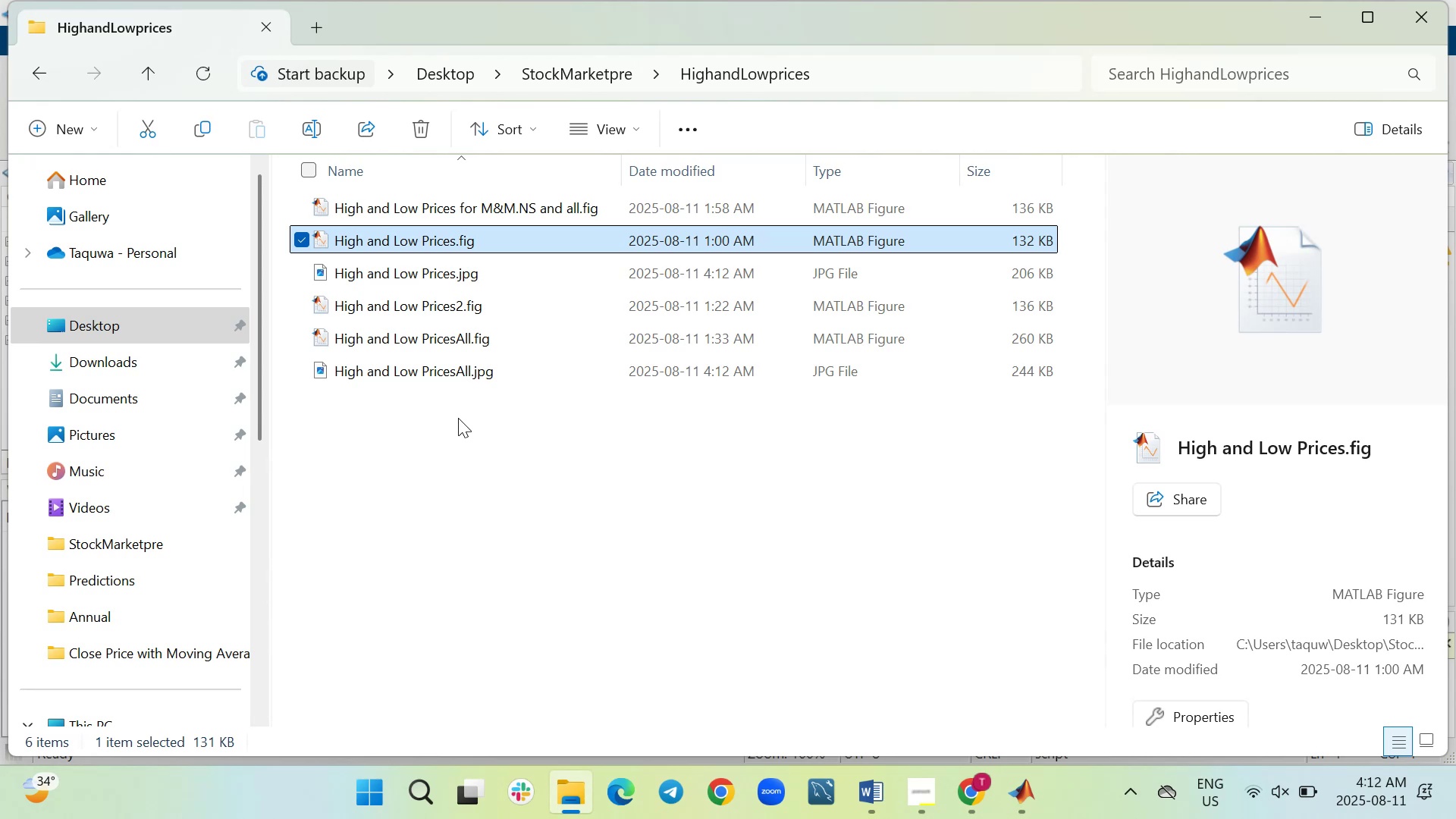 
double_click([433, 308])
 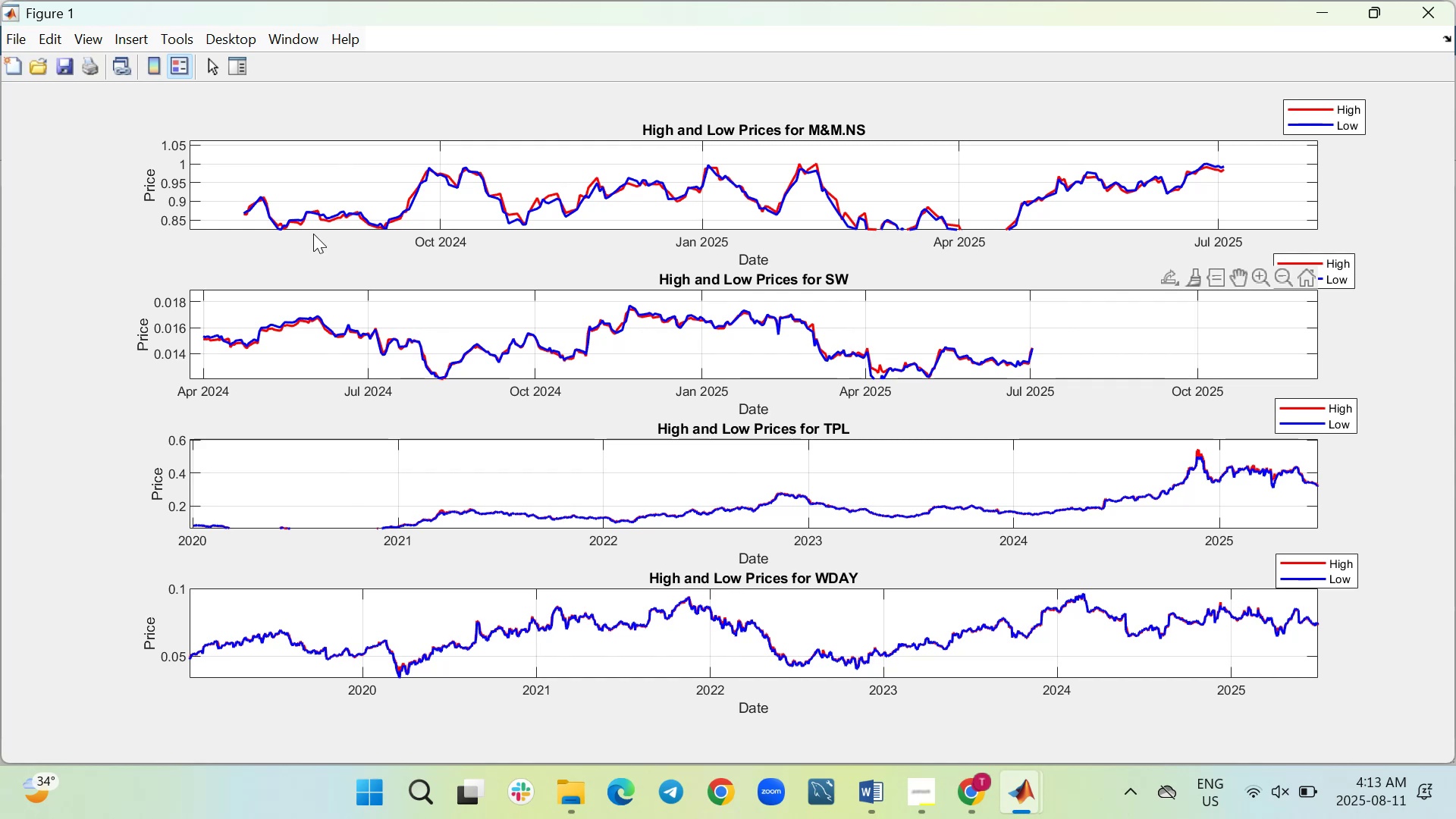 
left_click([2, 38])
 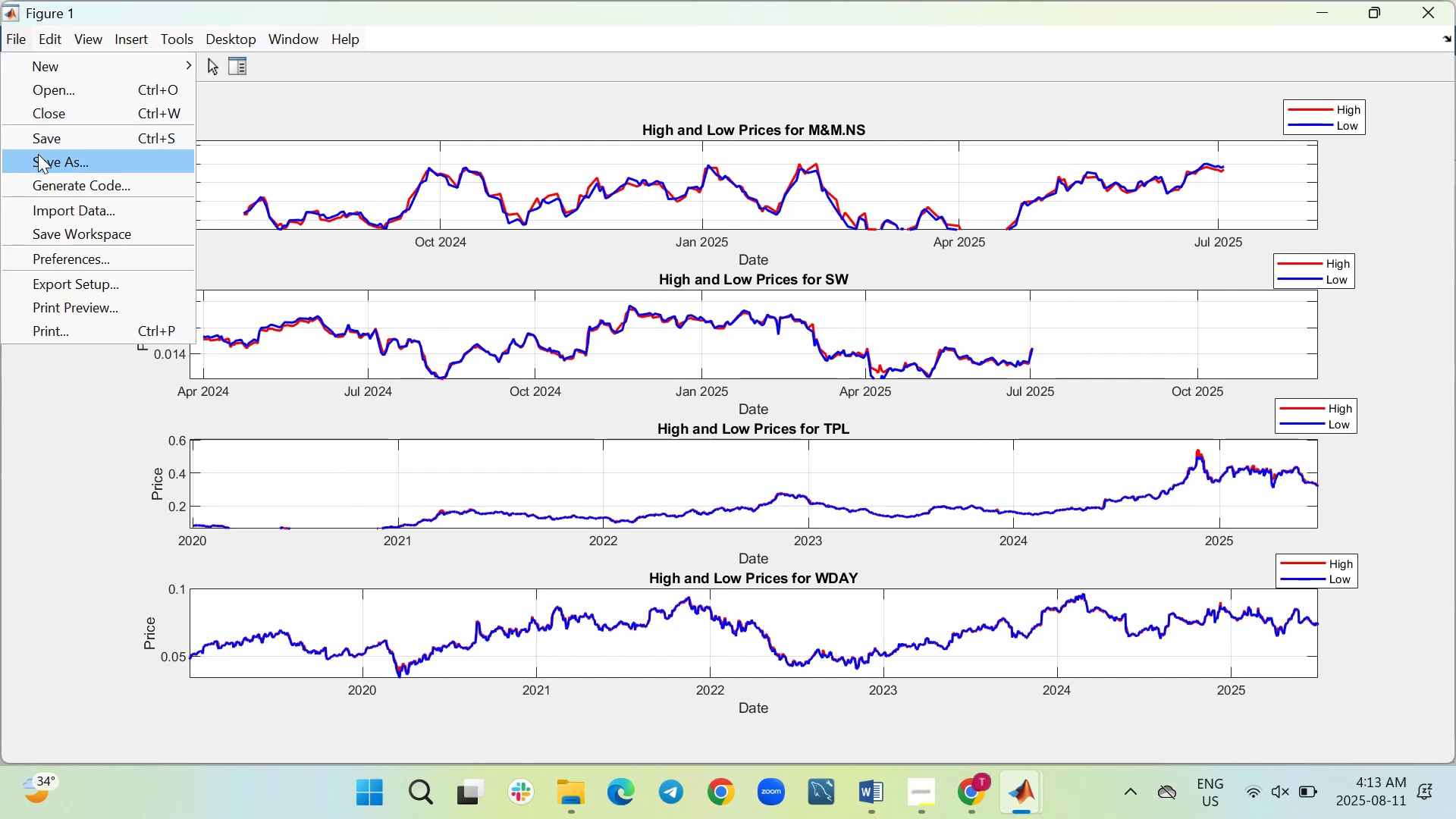 
left_click([38, 154])
 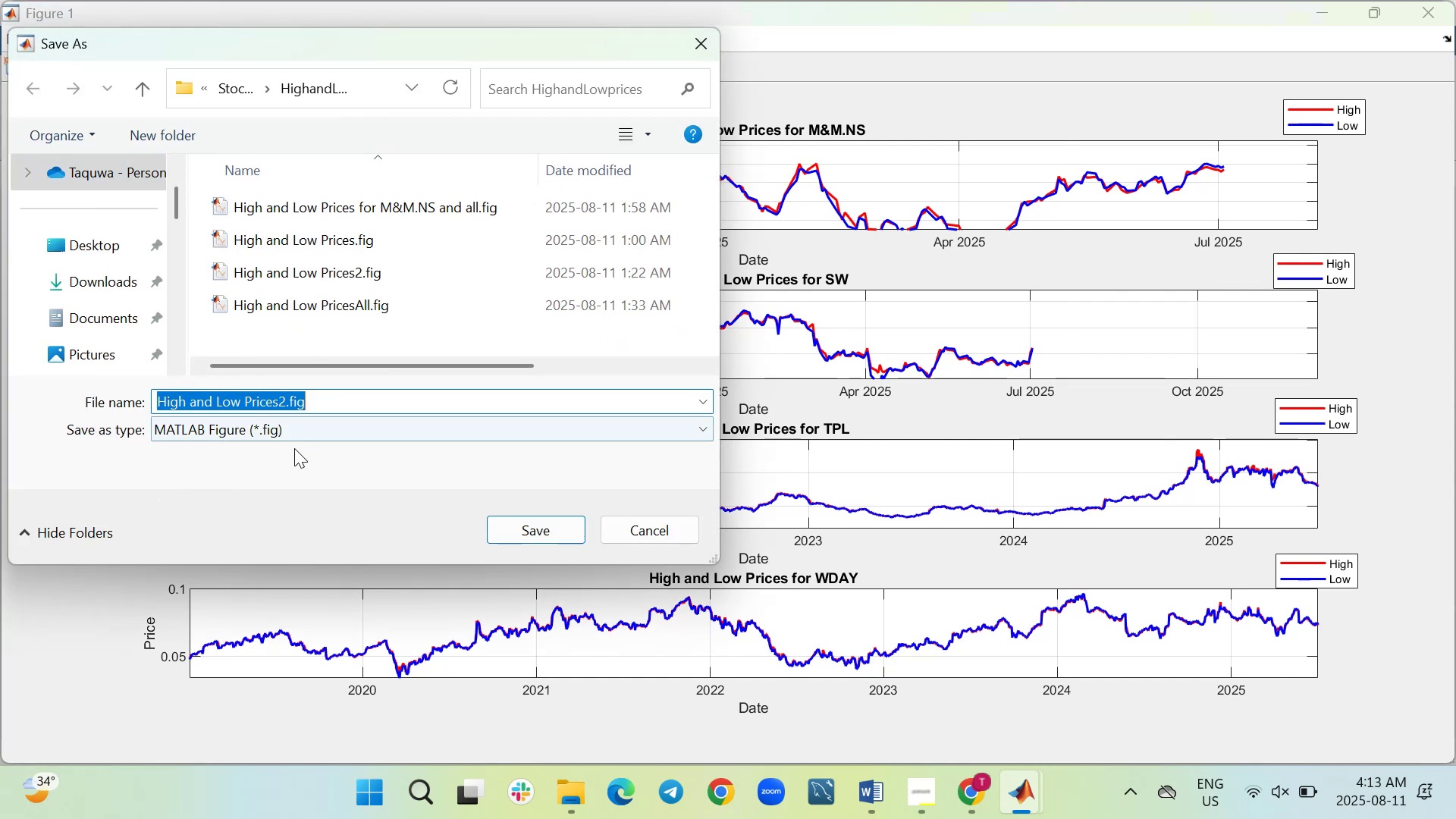 
left_click([300, 431])
 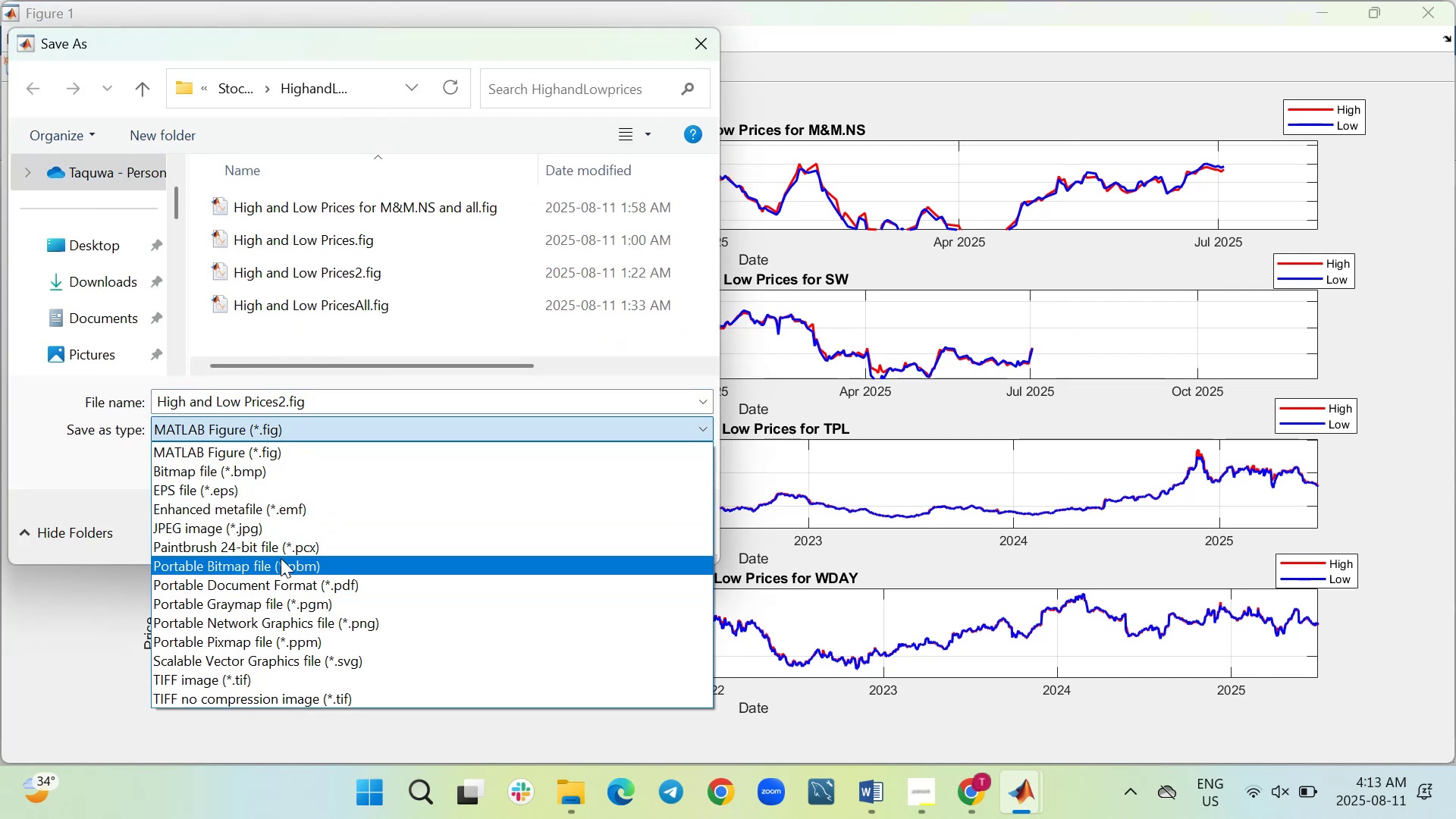 
left_click([281, 534])
 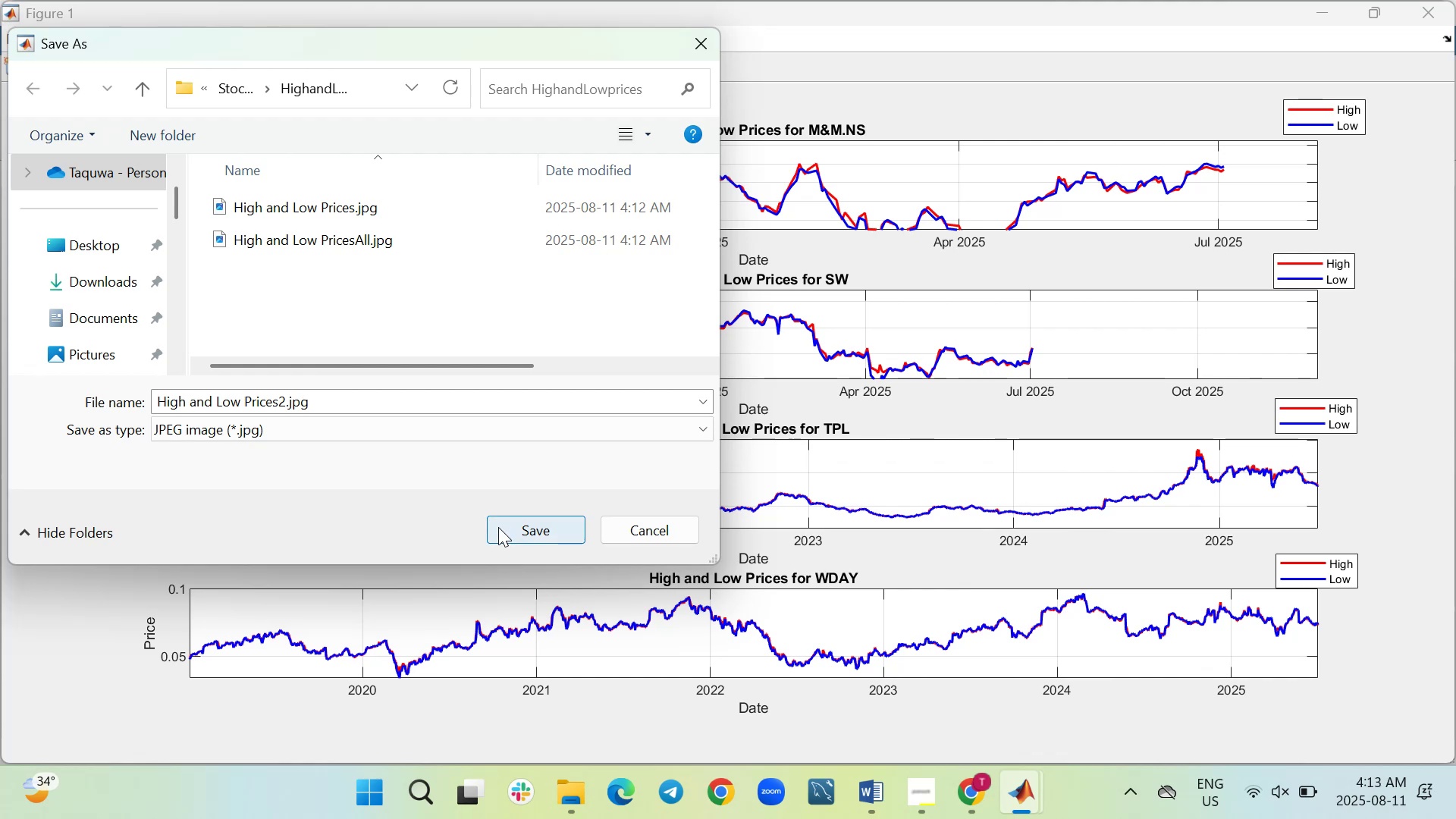 
left_click([498, 527])
 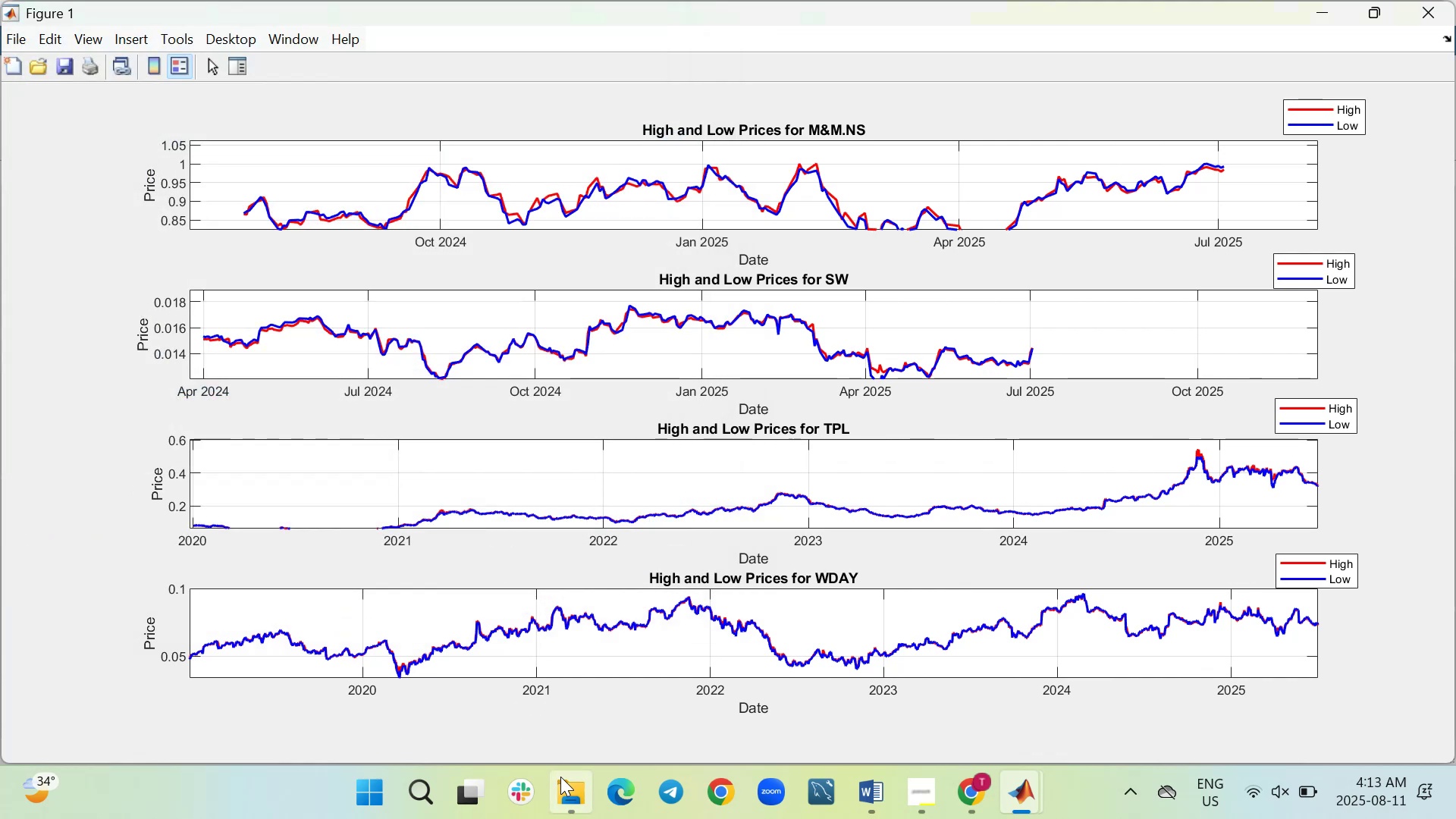 
left_click([563, 783])
 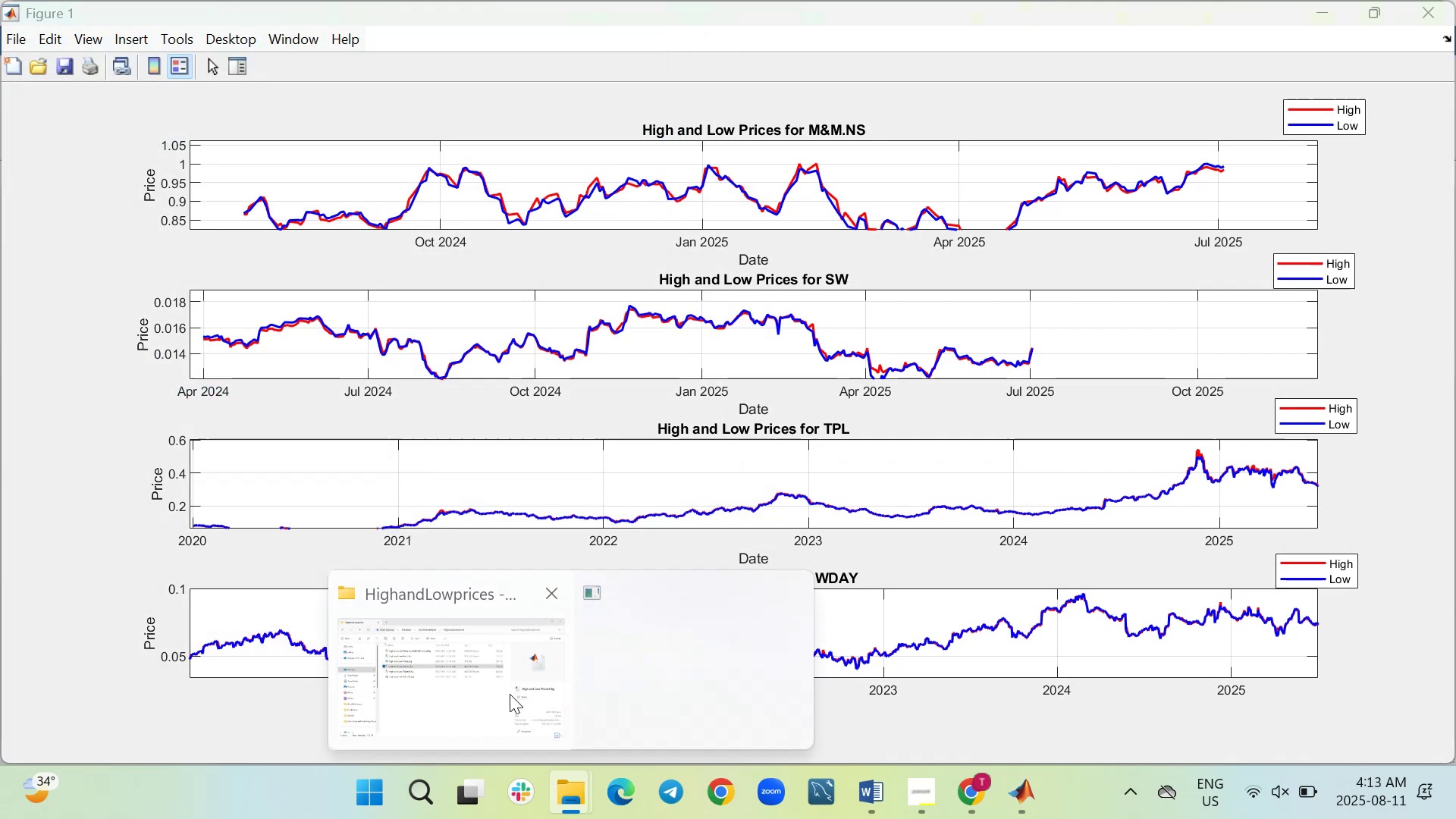 
left_click([510, 694])
 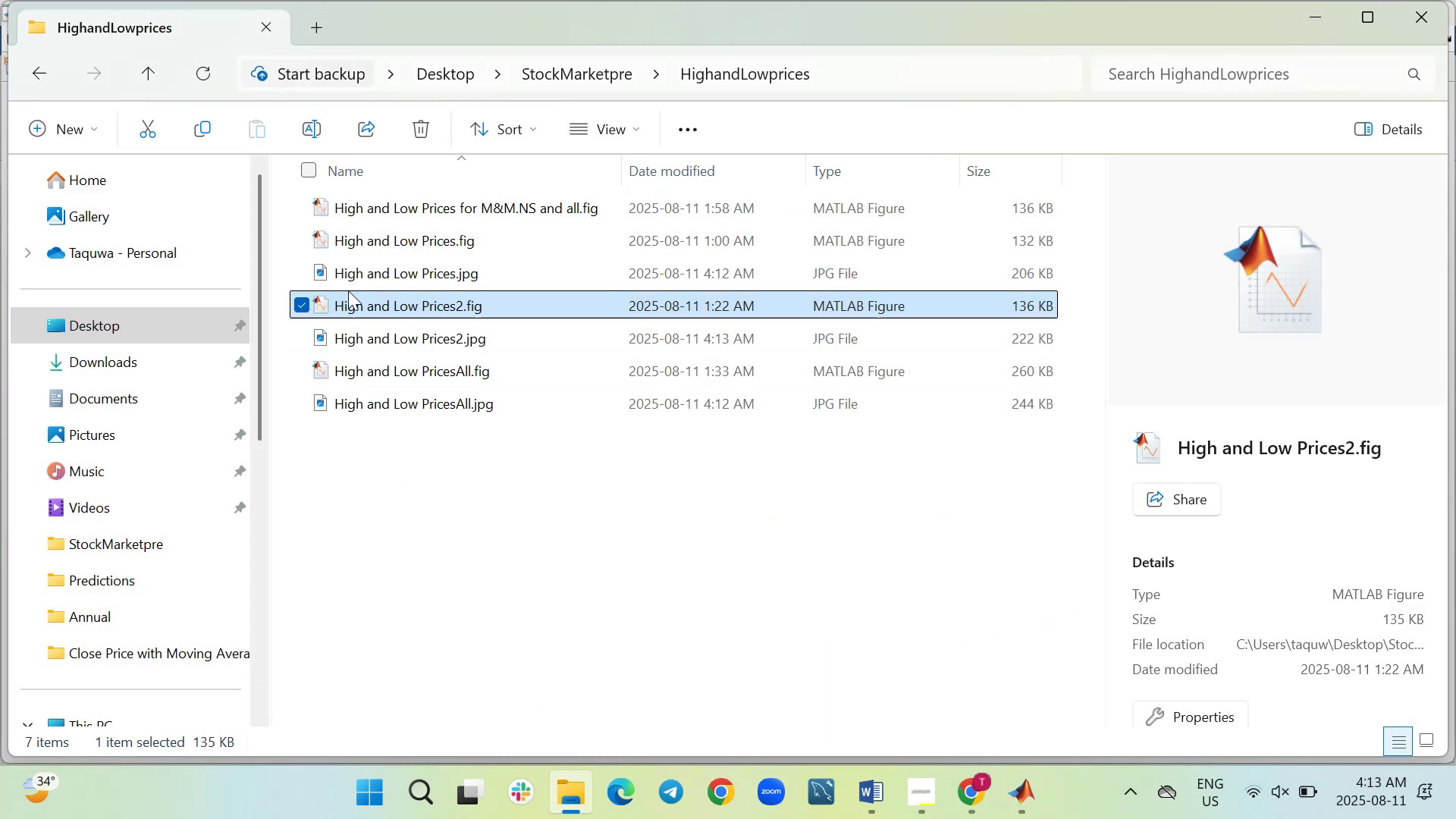 
double_click([361, 206])
 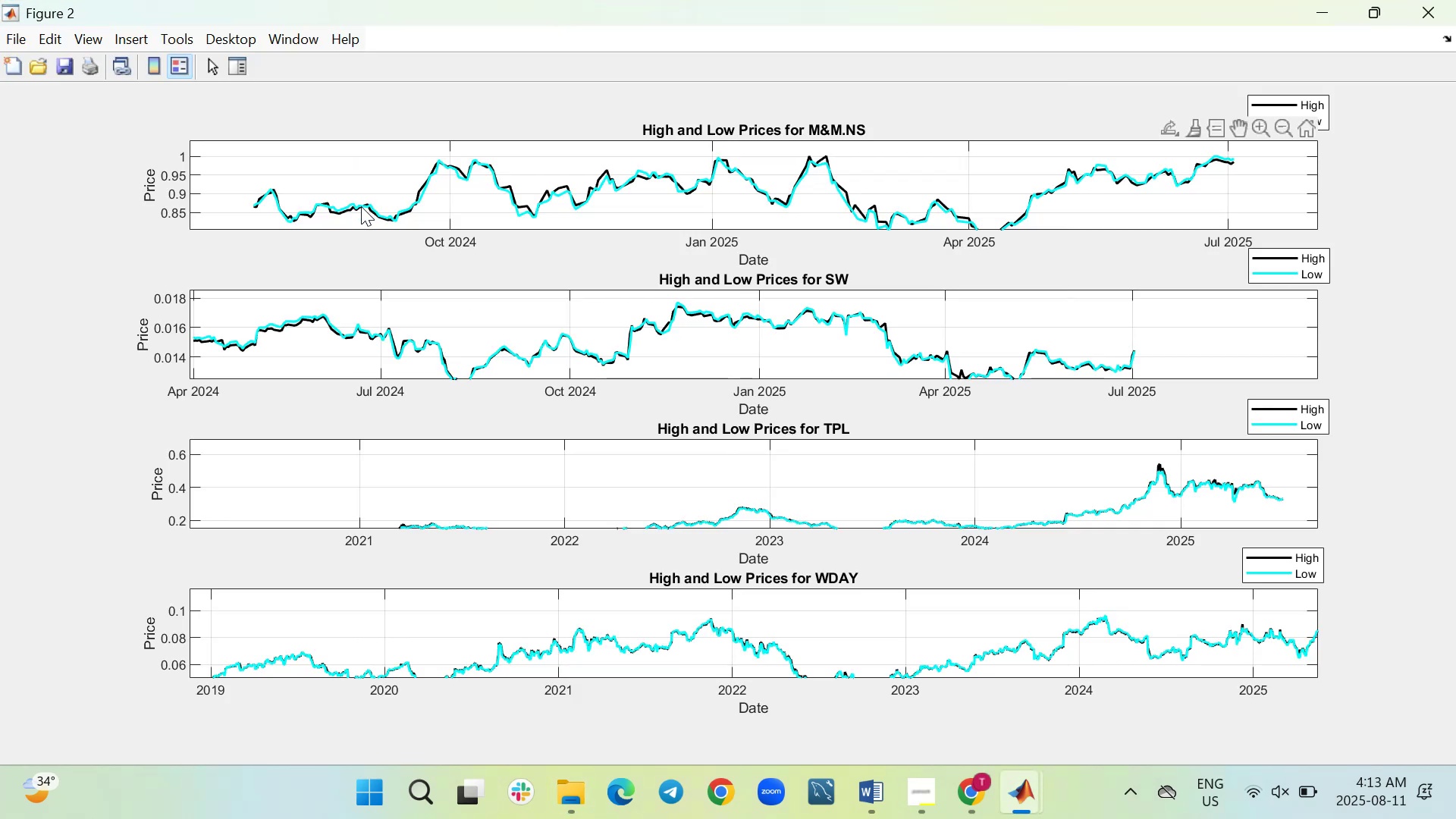 
wait(7.34)
 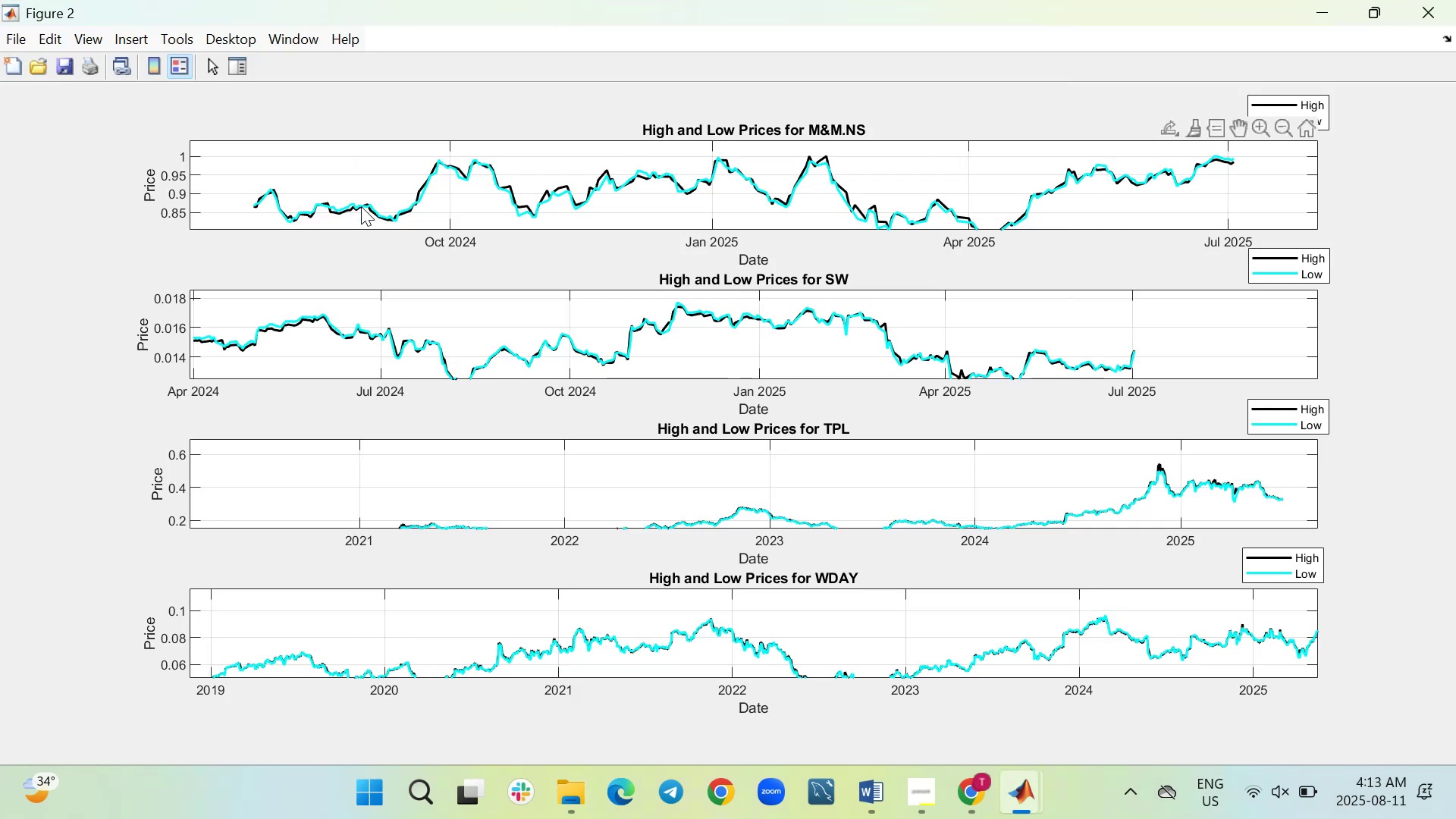 
left_click([10, 38])
 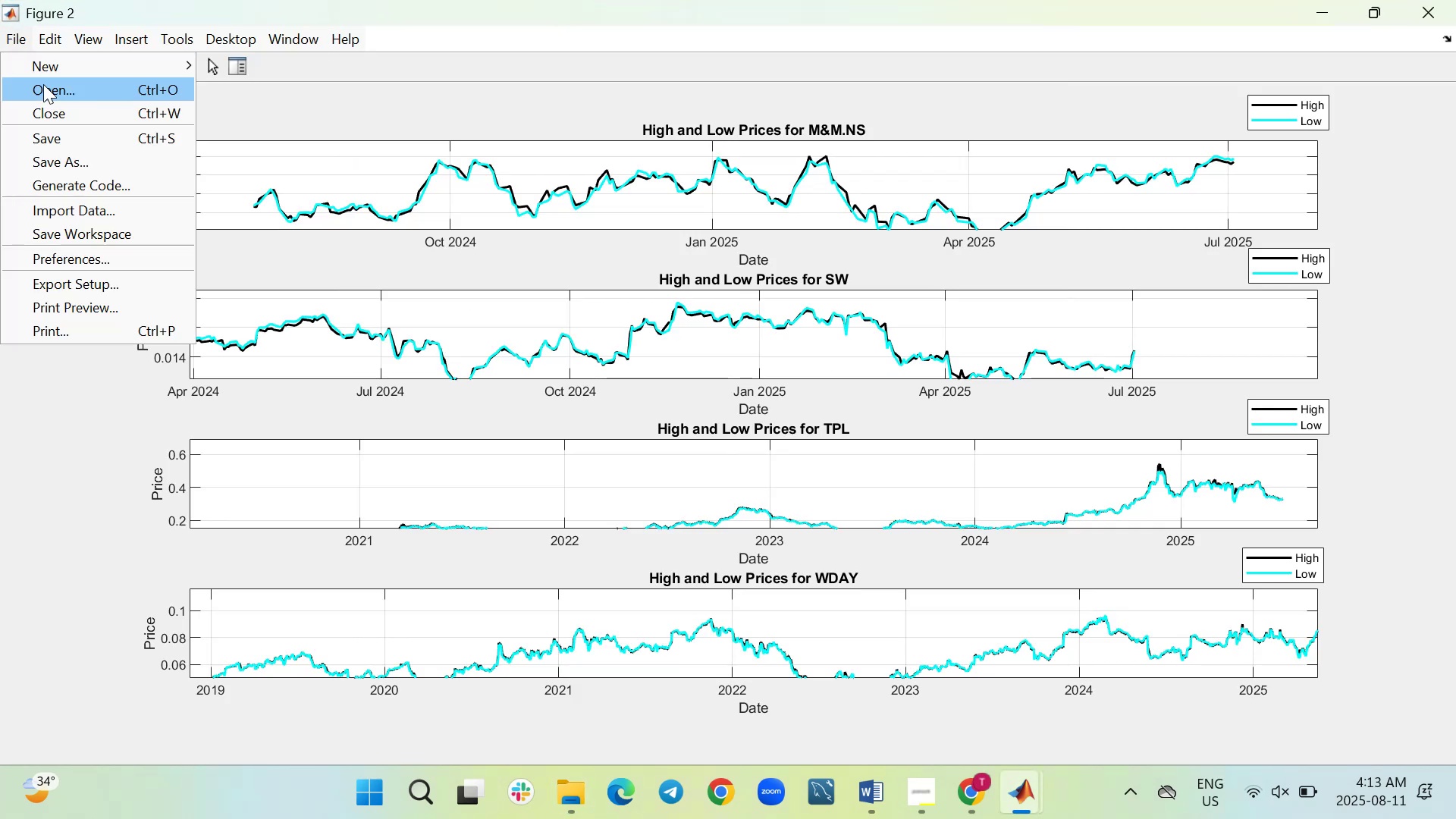 
left_click([96, 159])
 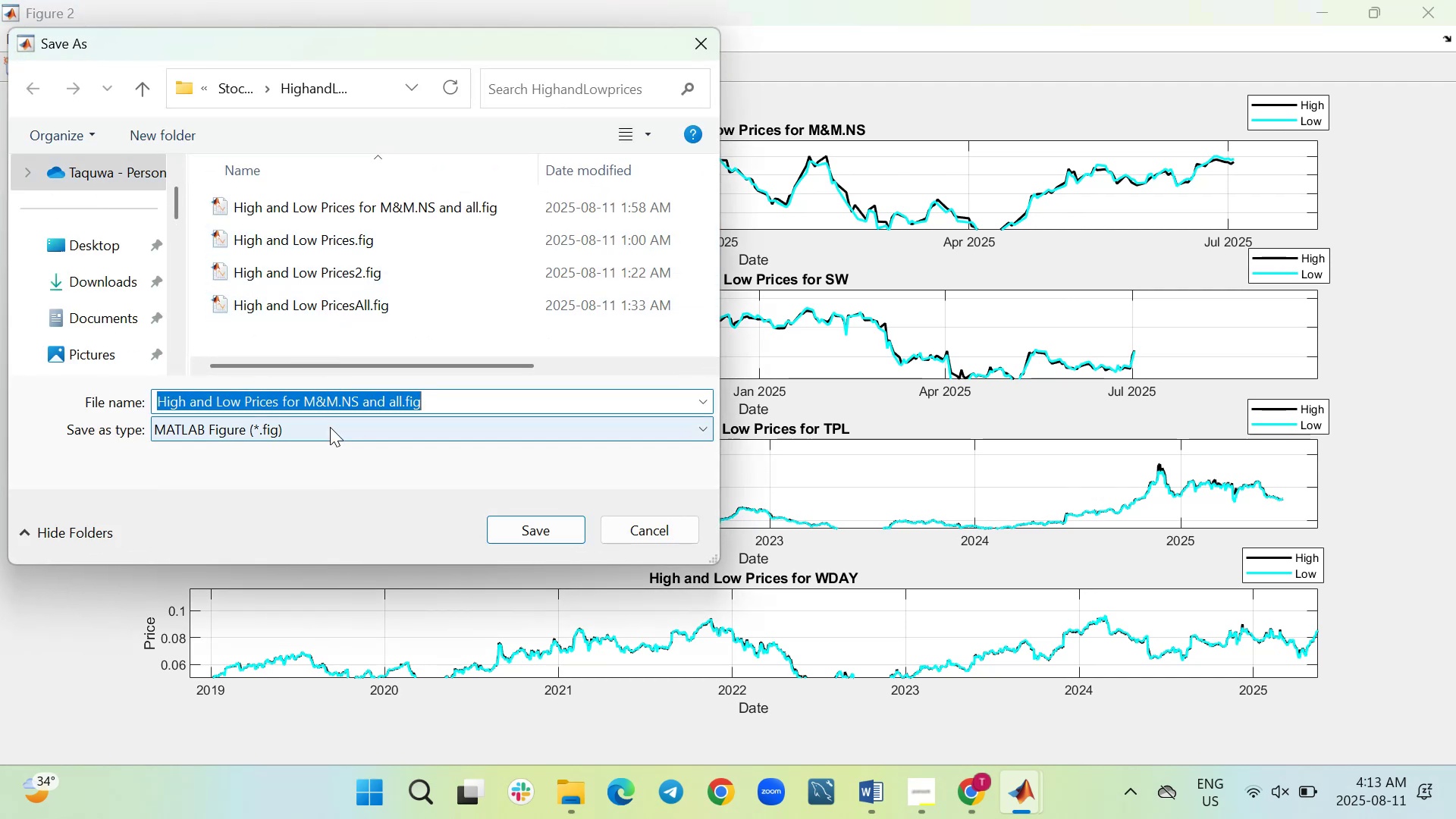 
wait(5.51)
 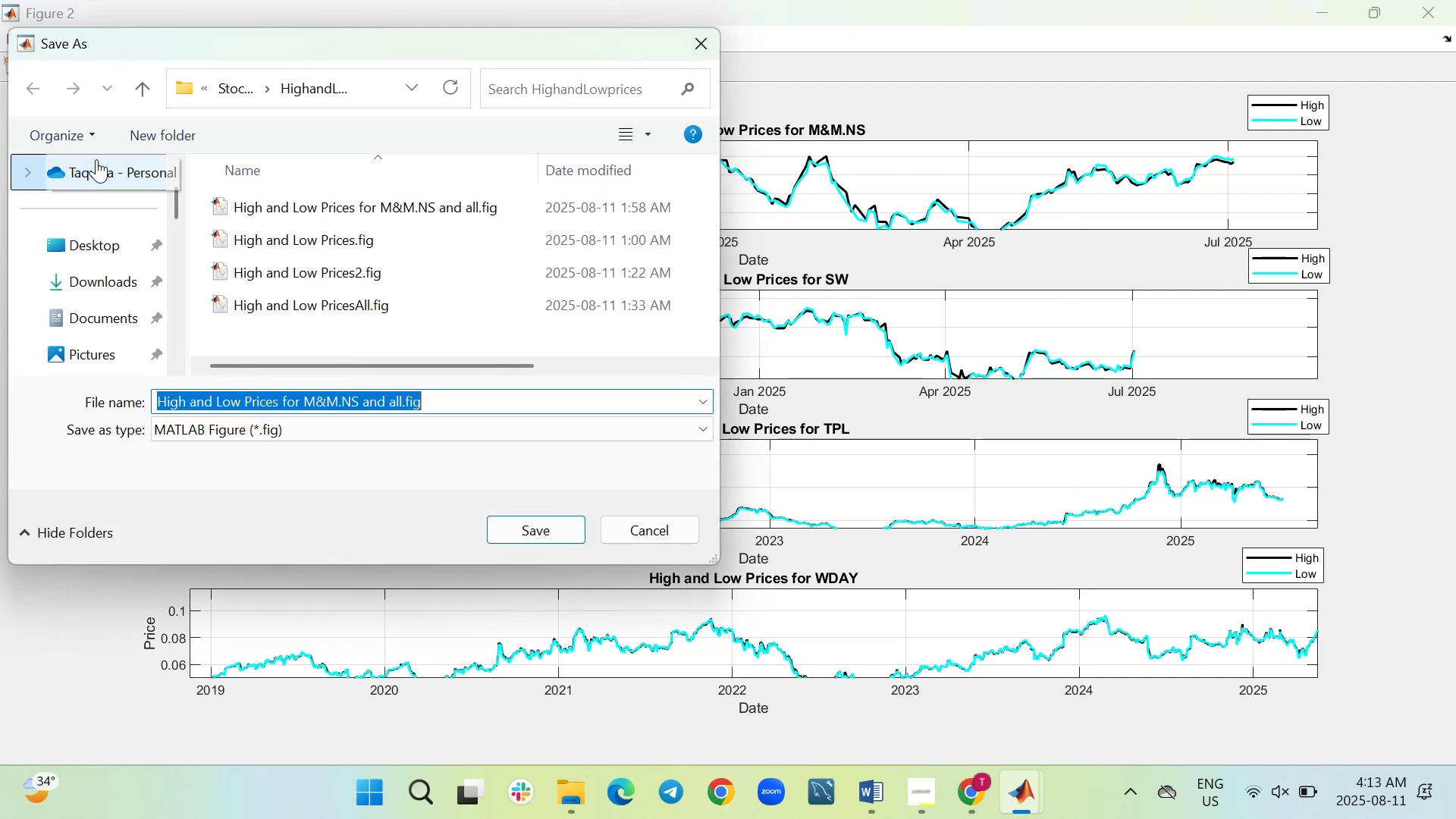 
left_click([330, 427])
 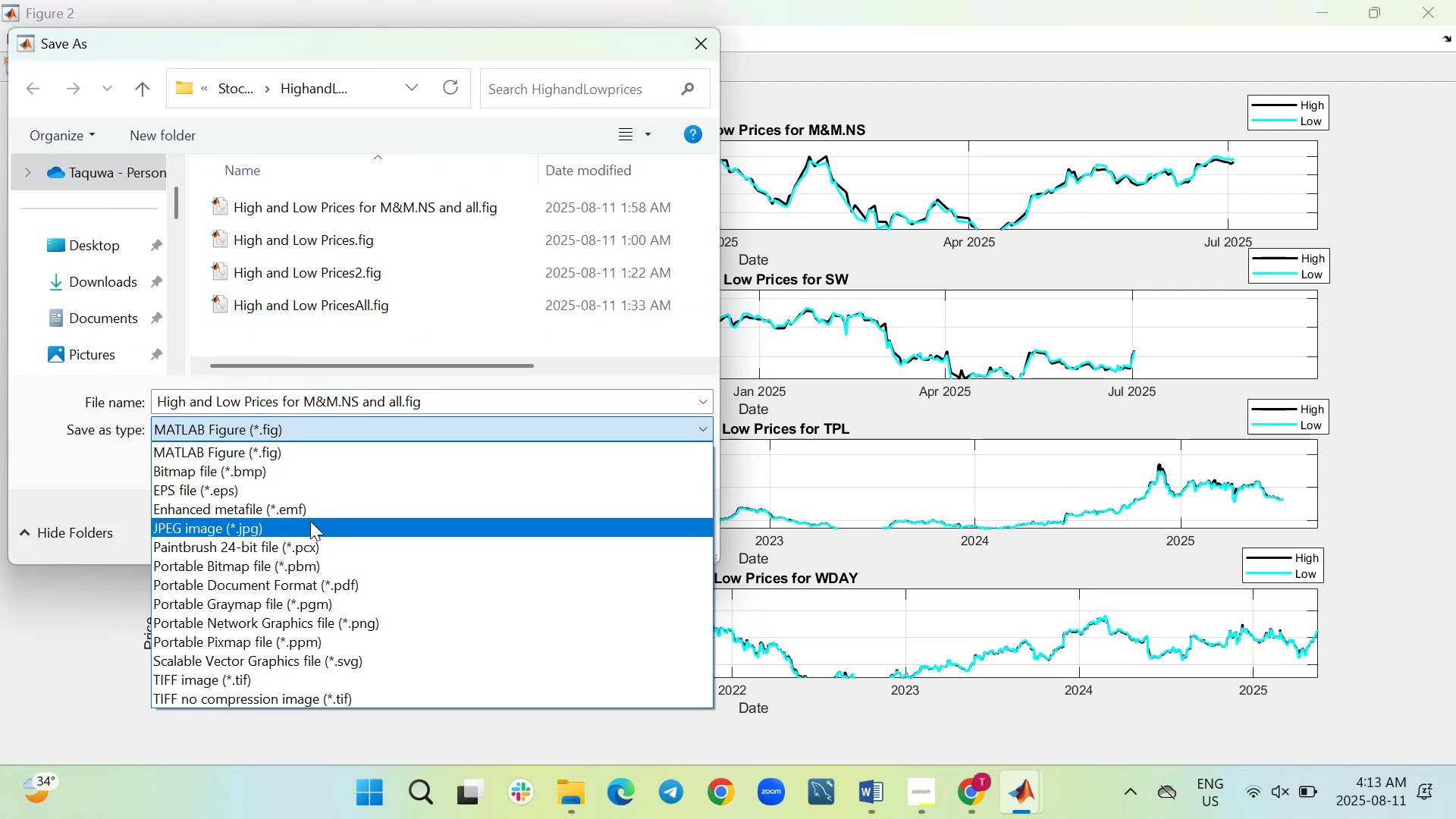 
left_click([310, 526])
 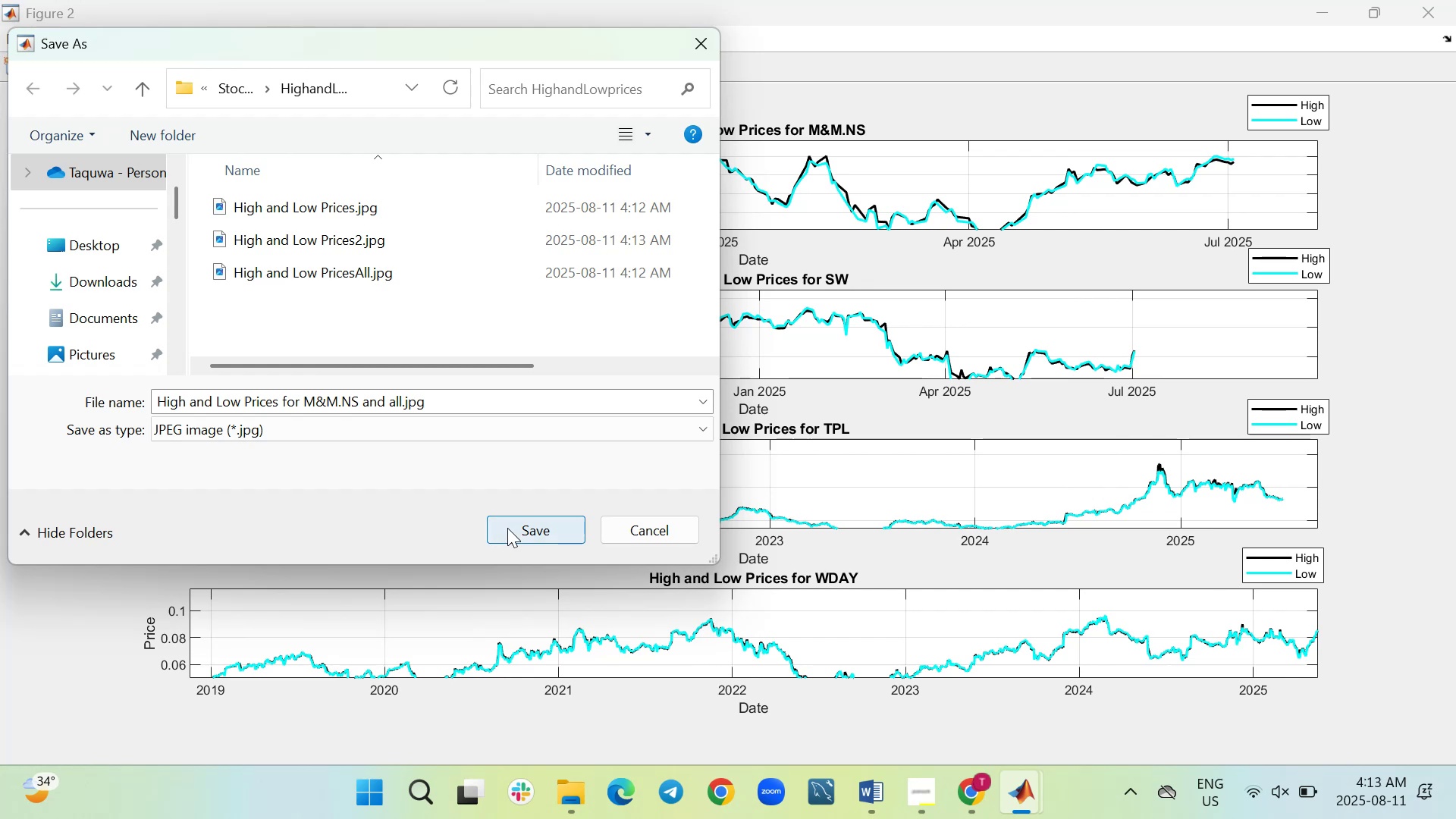 
left_click([507, 528])
 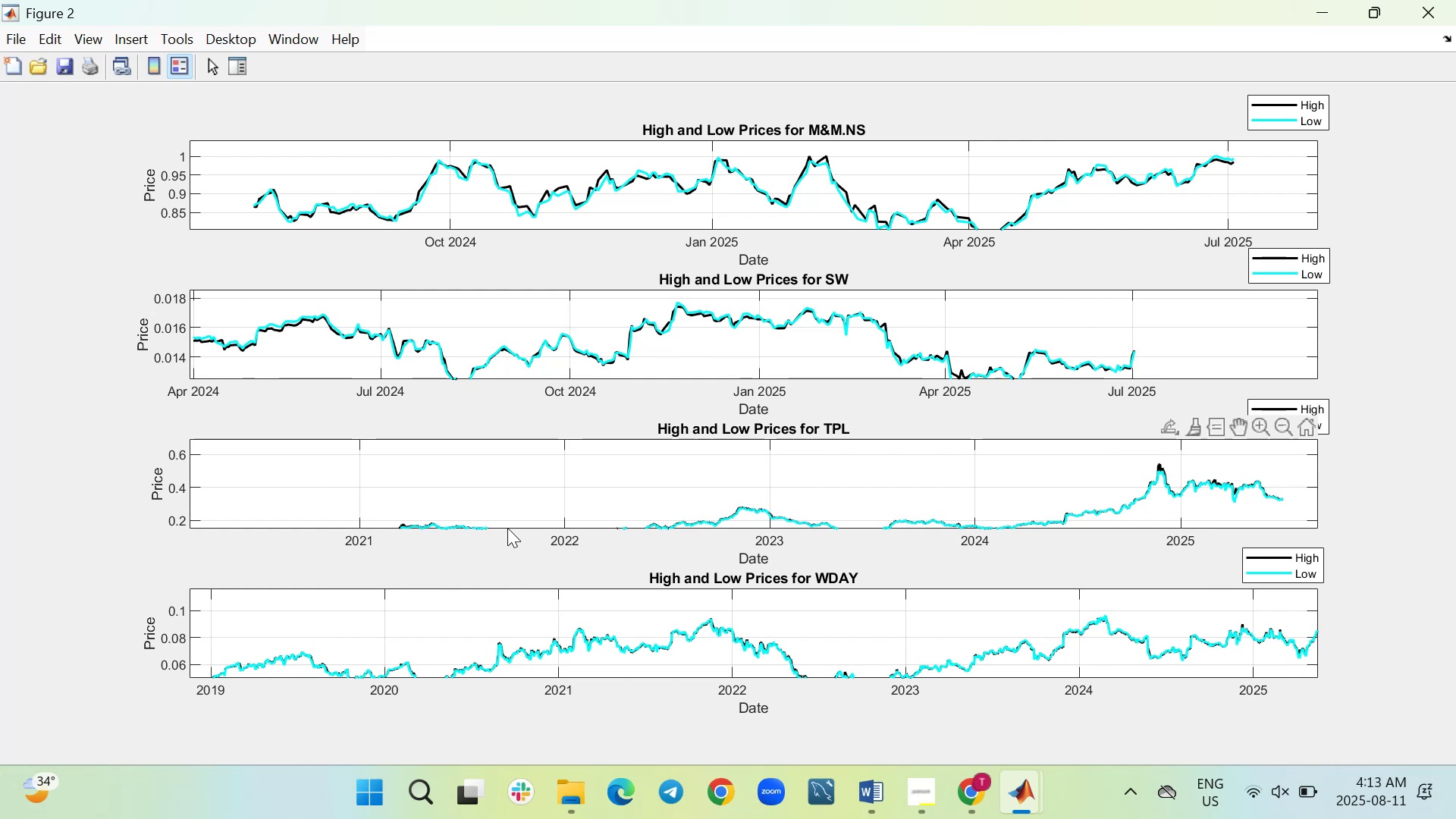 
wait(18.85)
 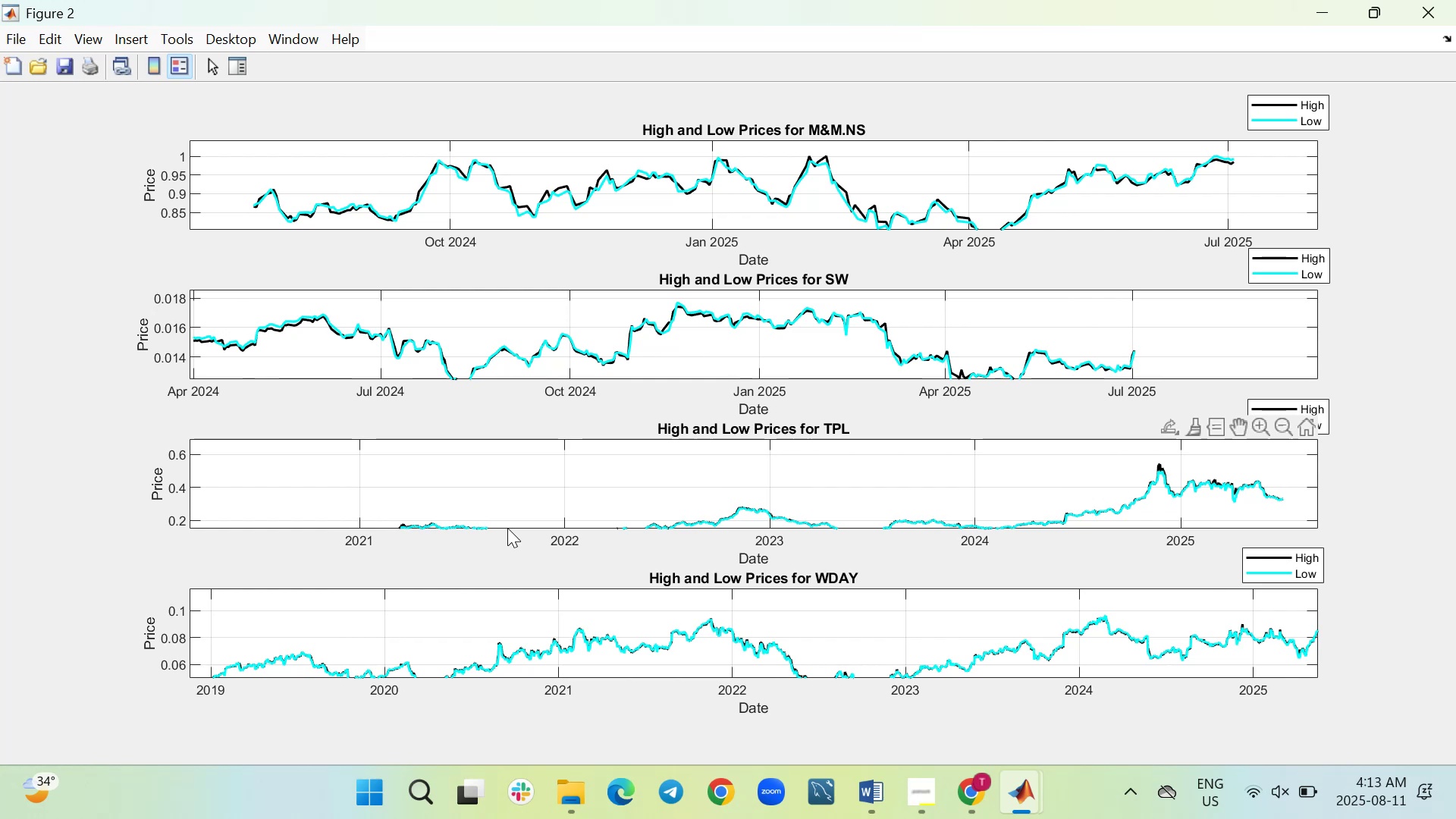 
left_click([1425, 5])
 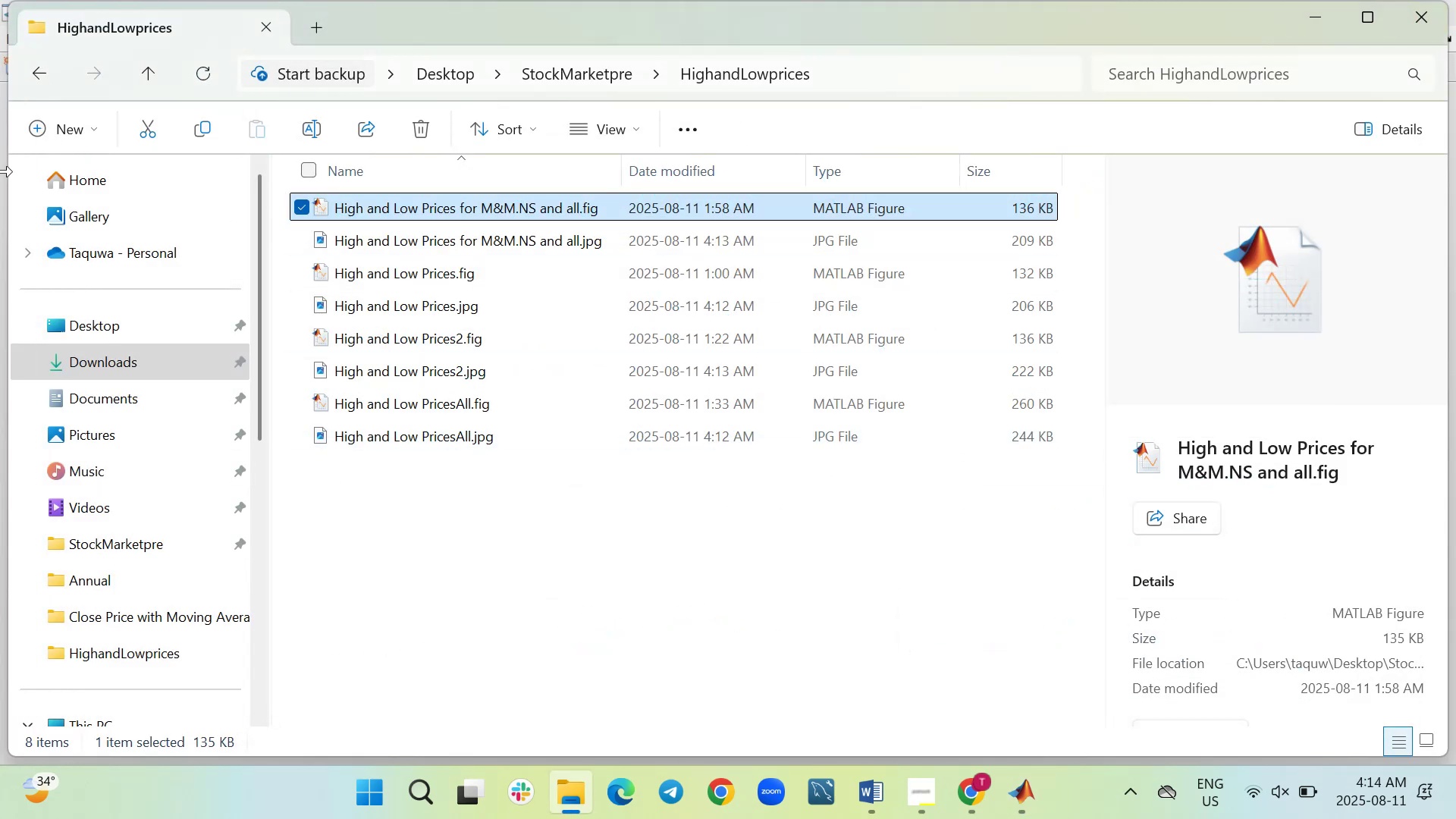 
left_click([46, 71])
 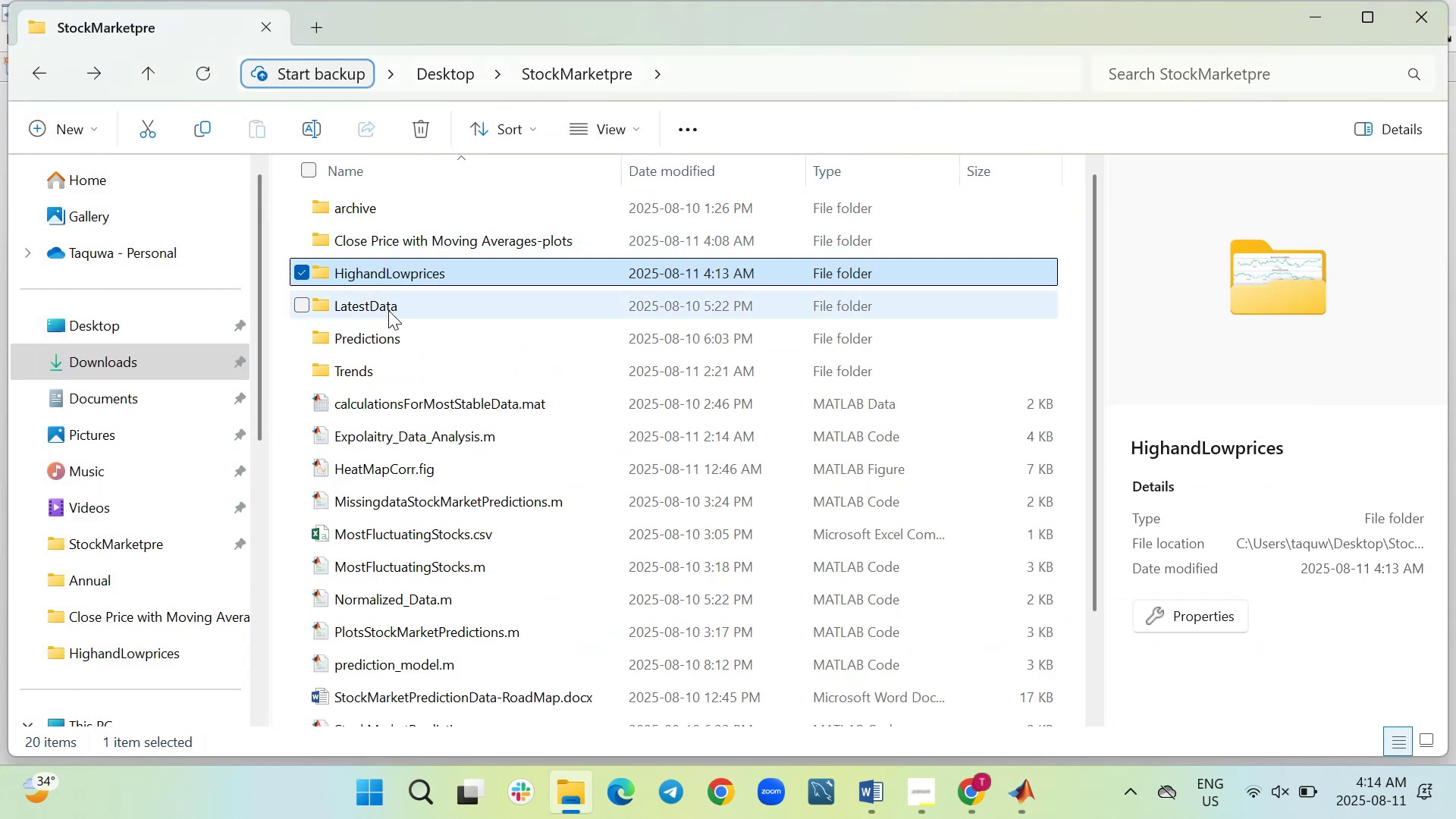 
double_click([388, 310])
 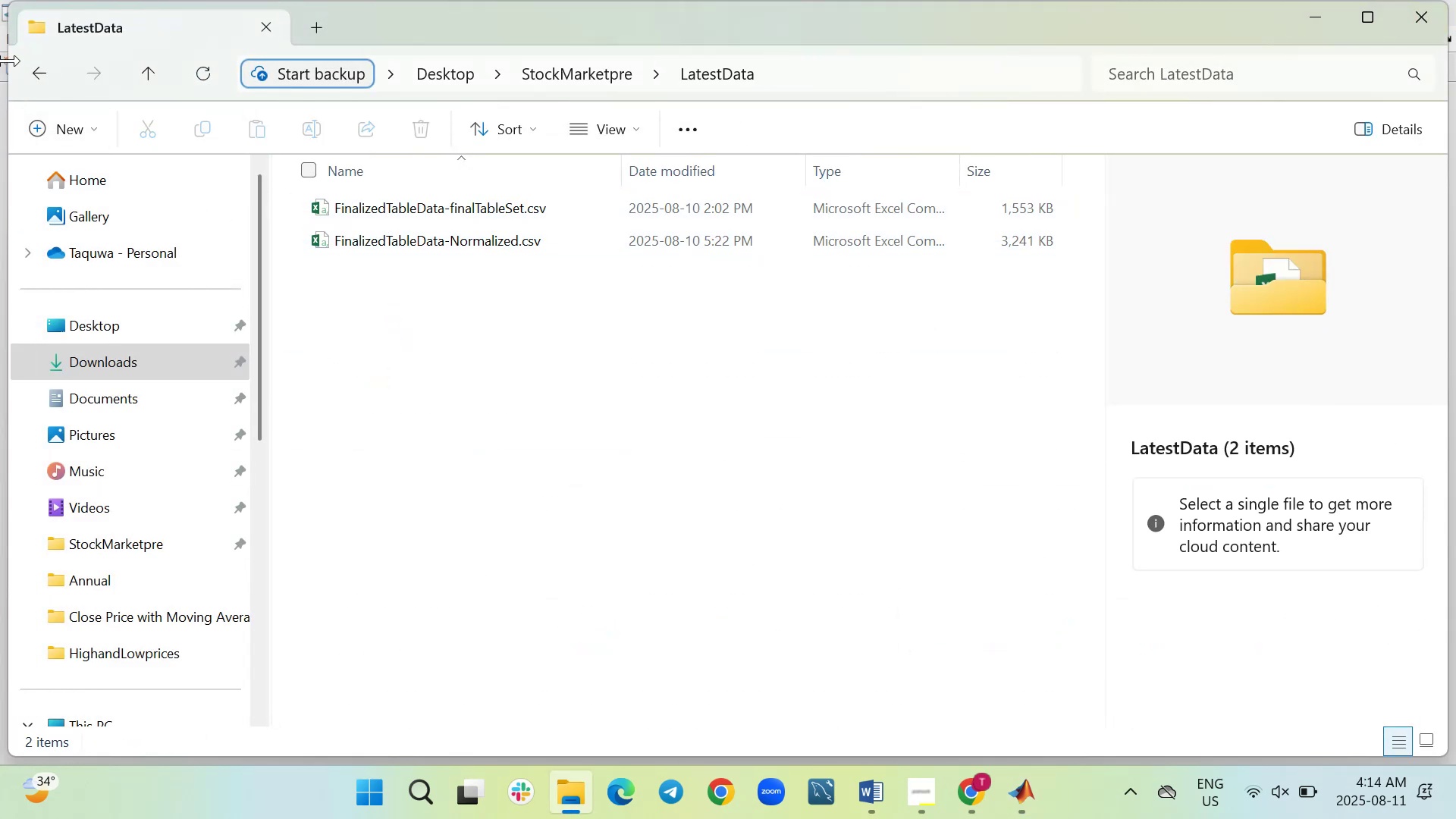 
left_click([50, 79])
 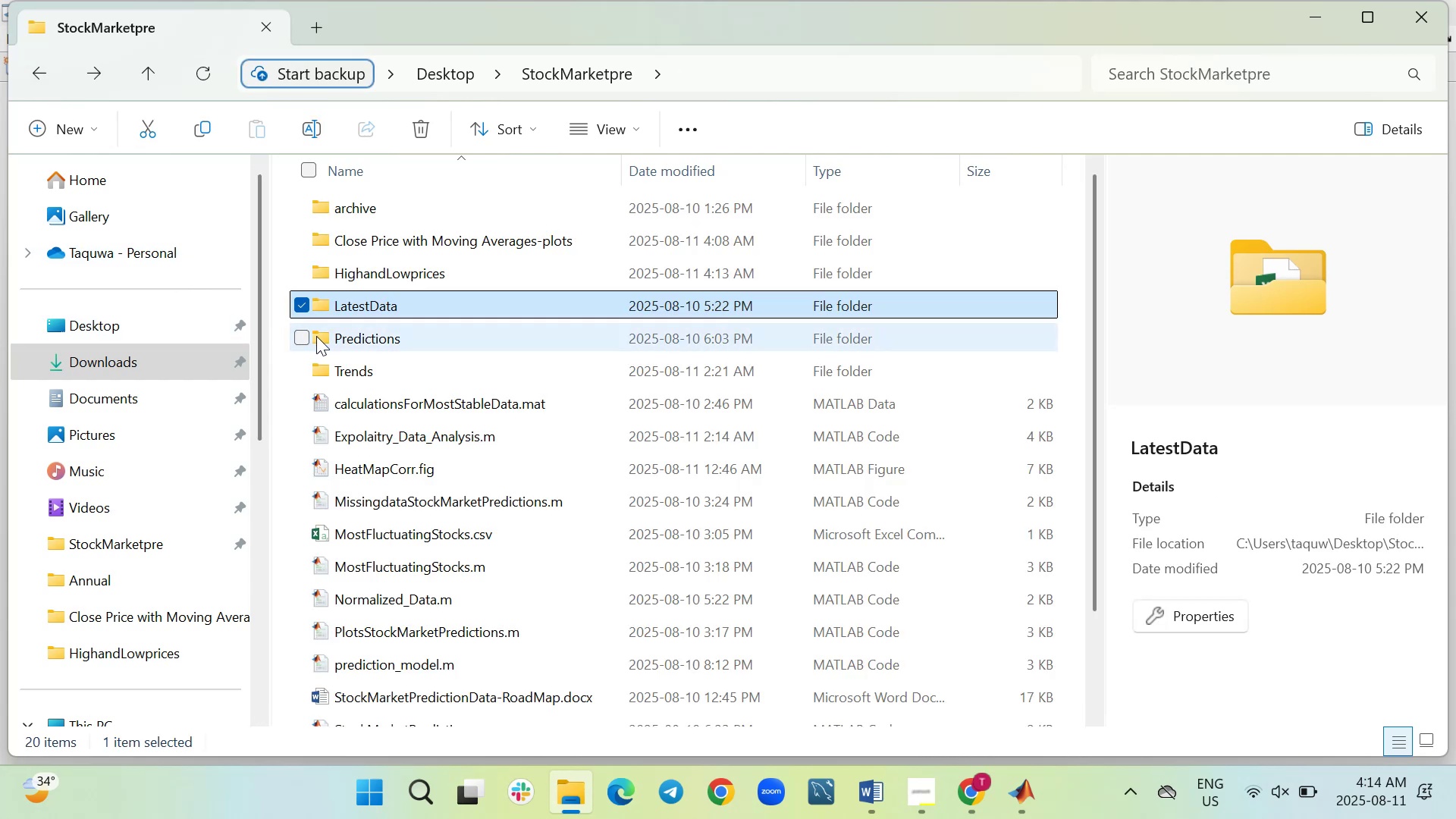 
double_click([329, 338])
 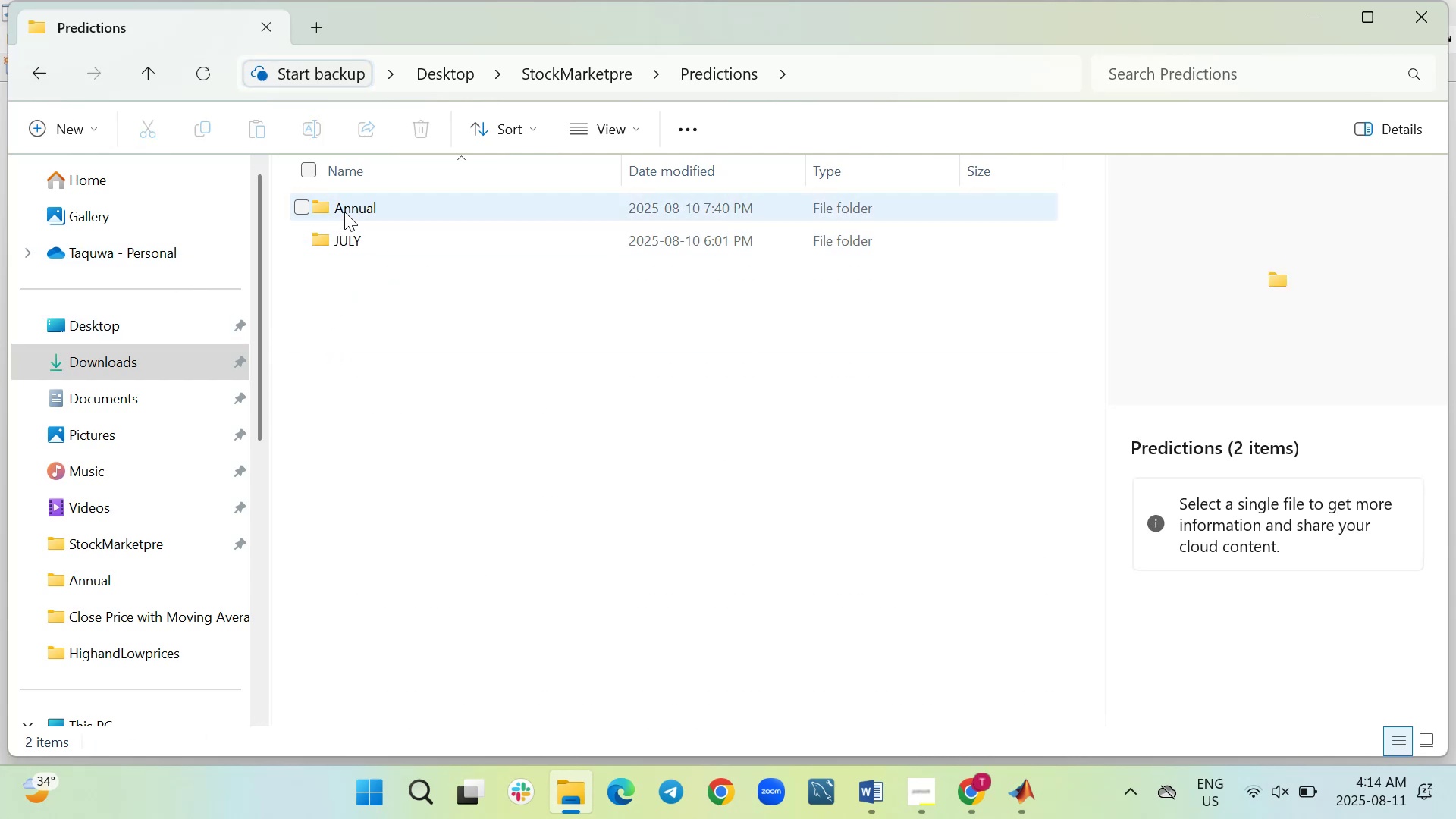 
double_click([344, 212])
 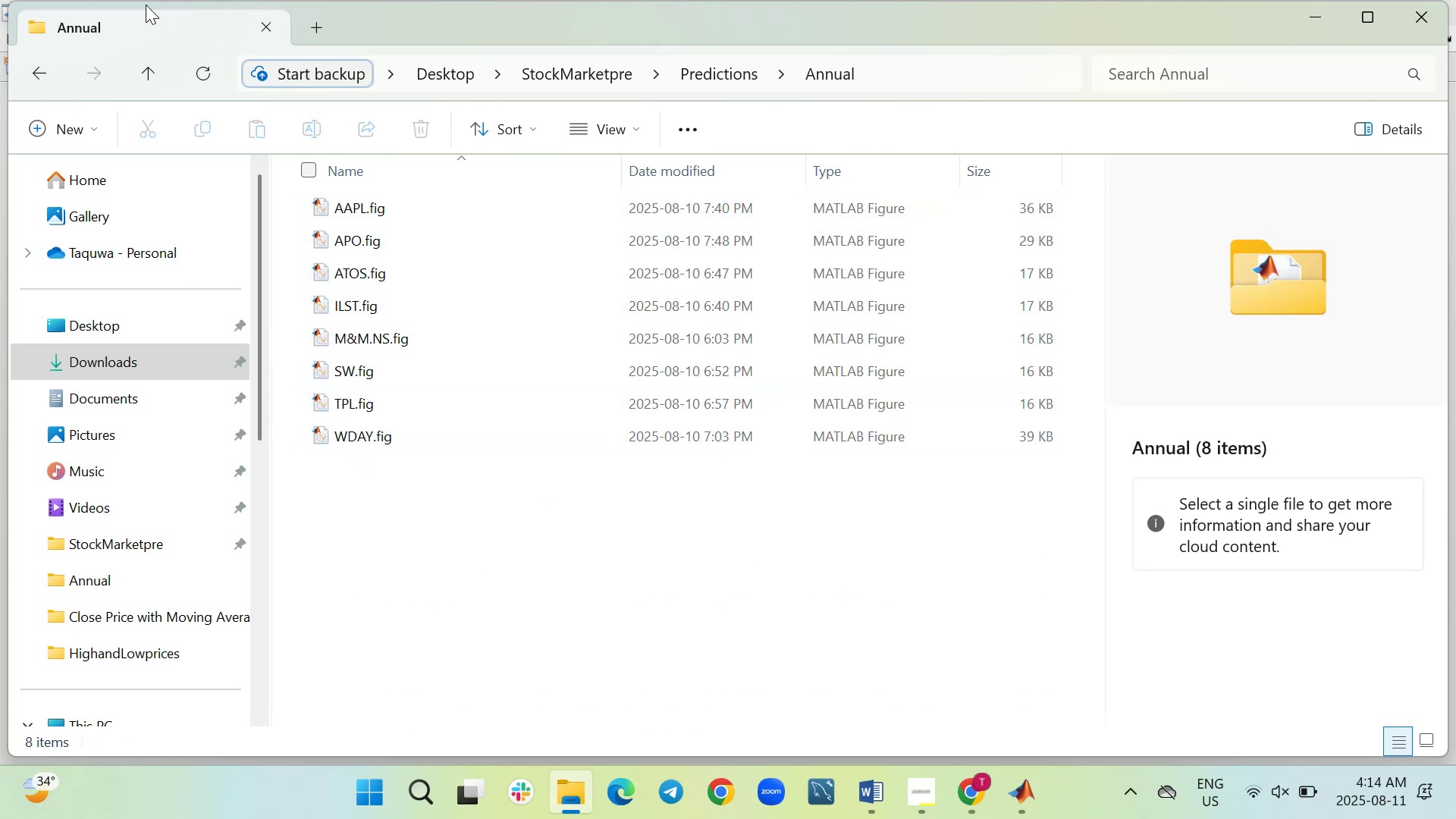 
left_click([29, 55])
 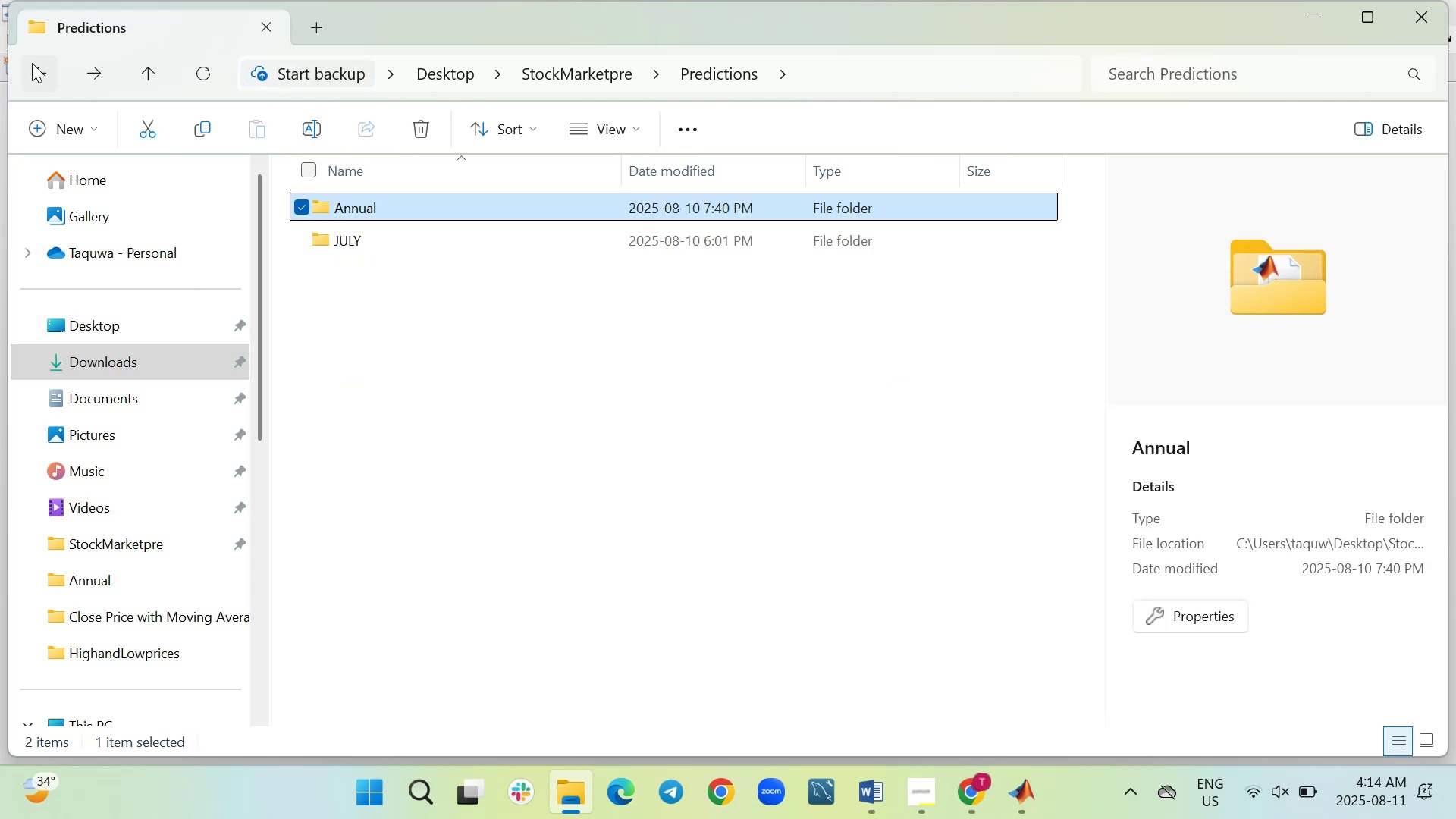 
left_click([32, 63])
 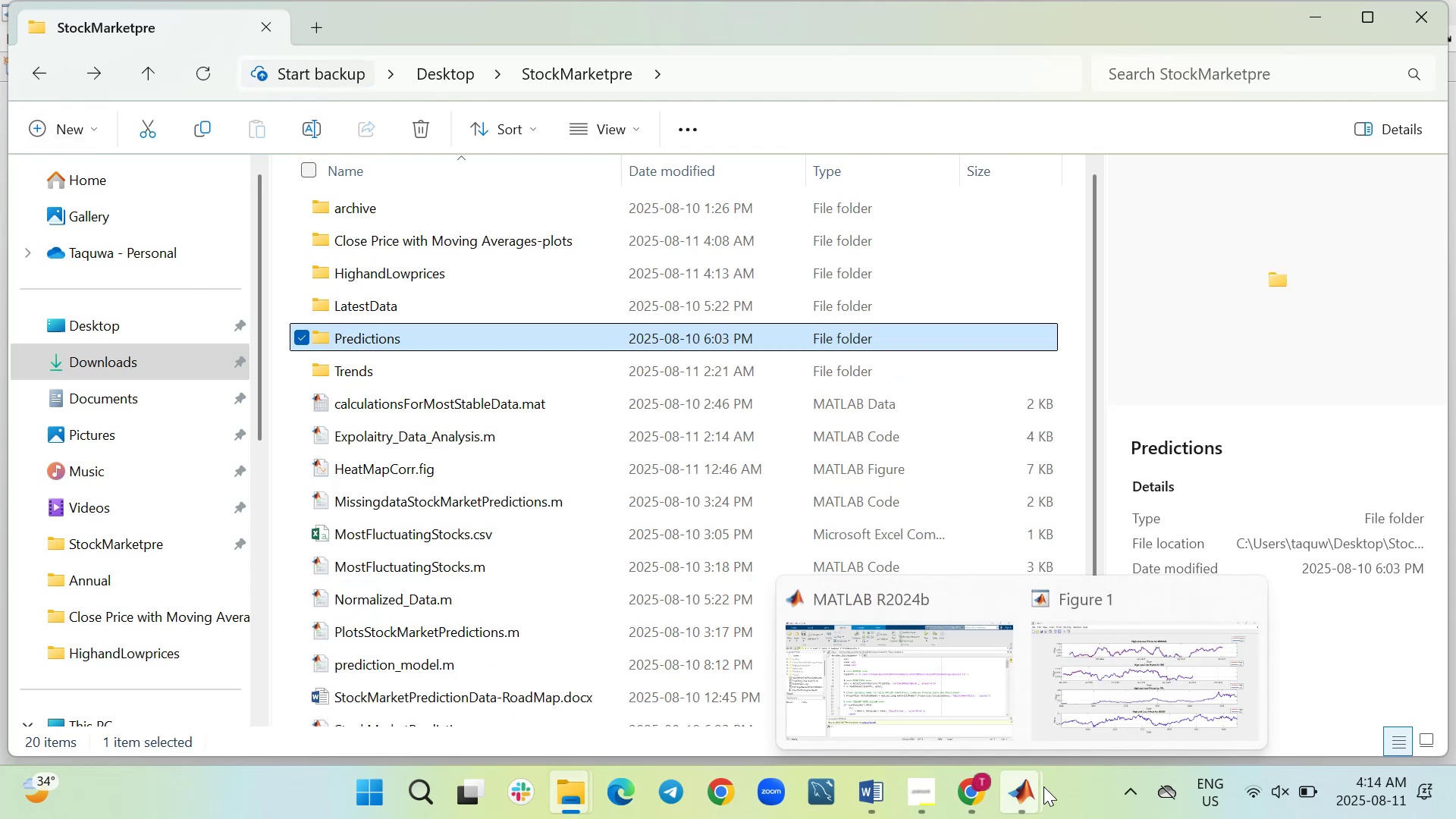 
left_click([1247, 596])
 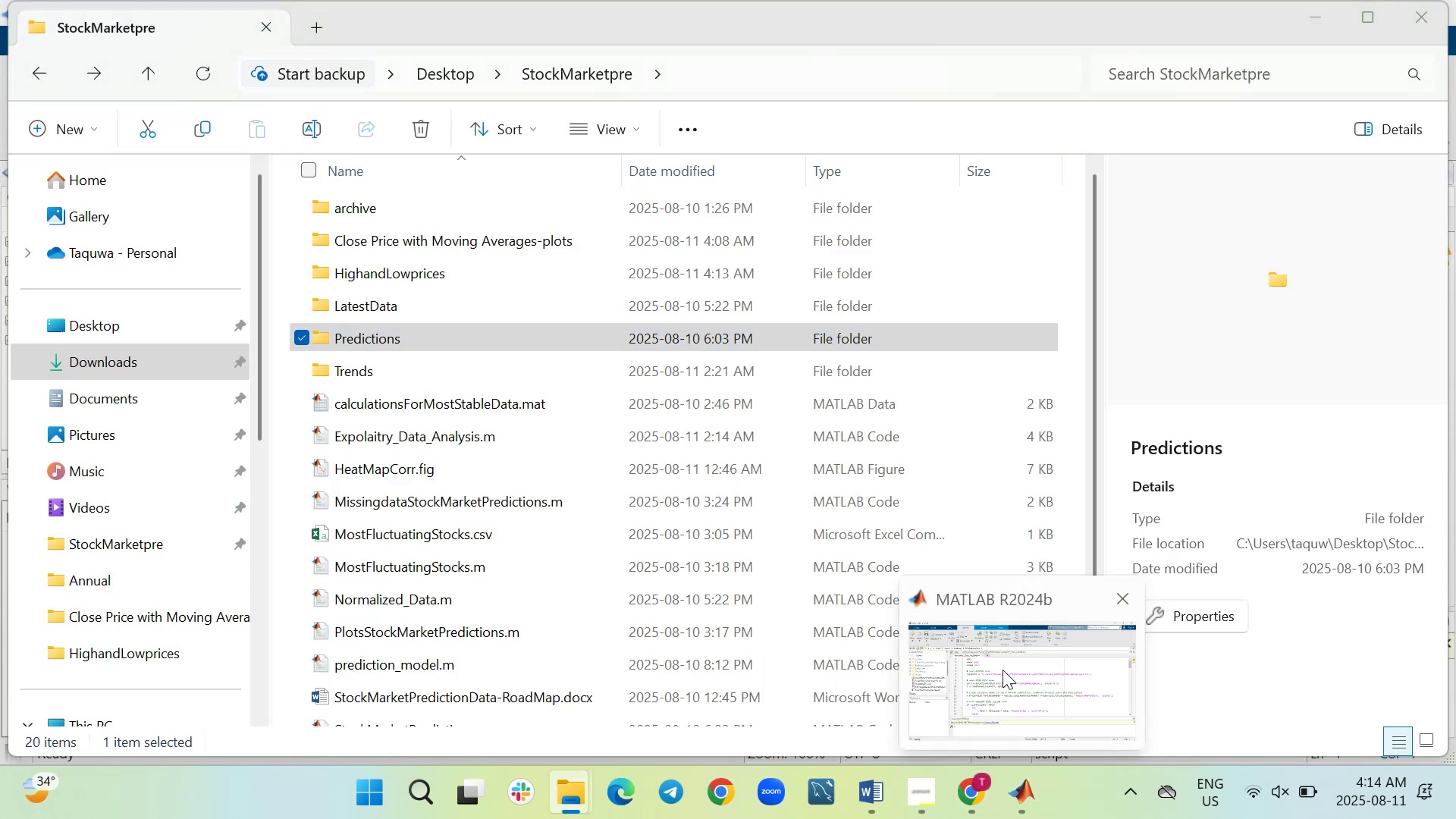 
left_click([1003, 682])
 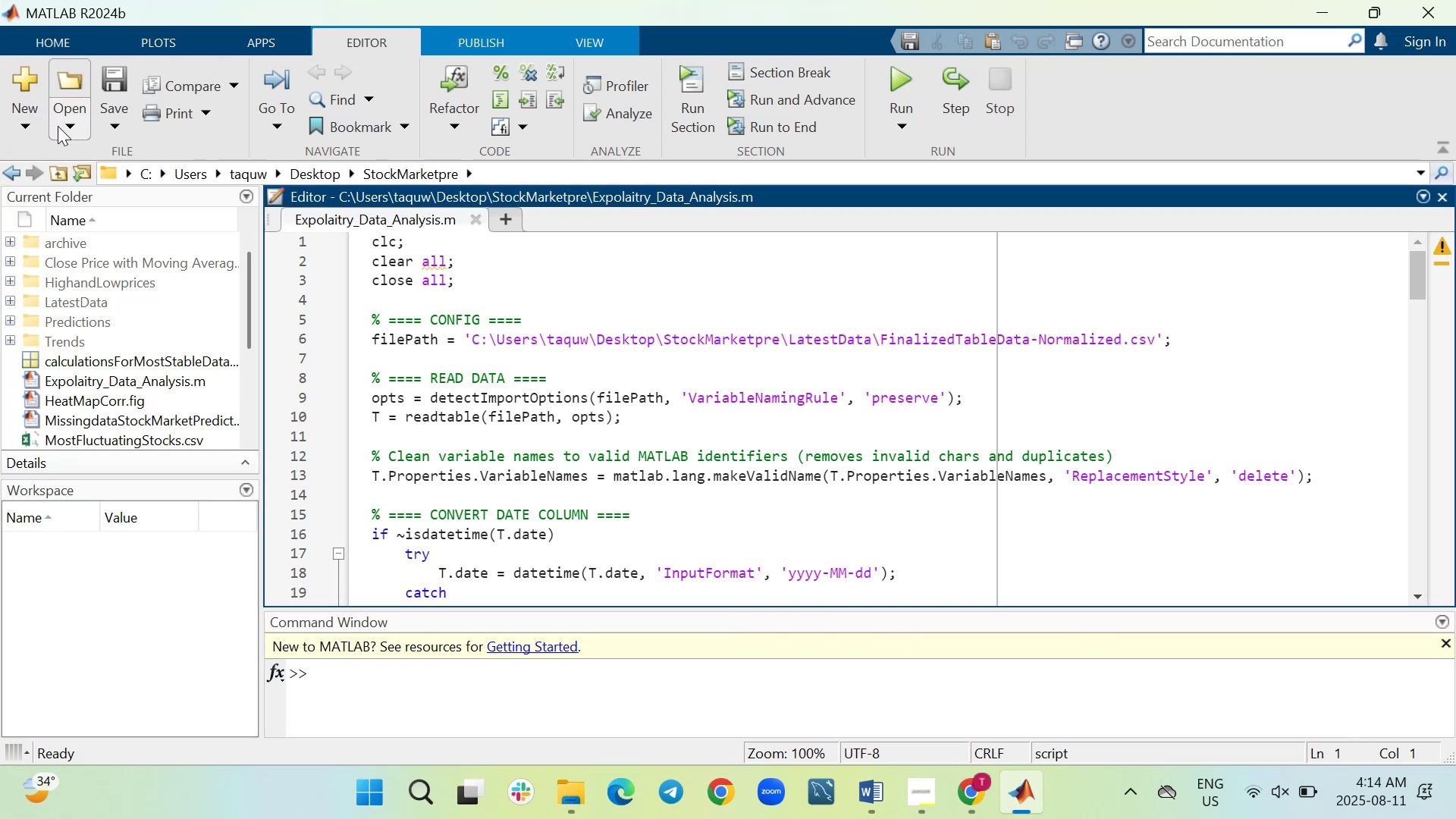 
left_click([64, 128])
 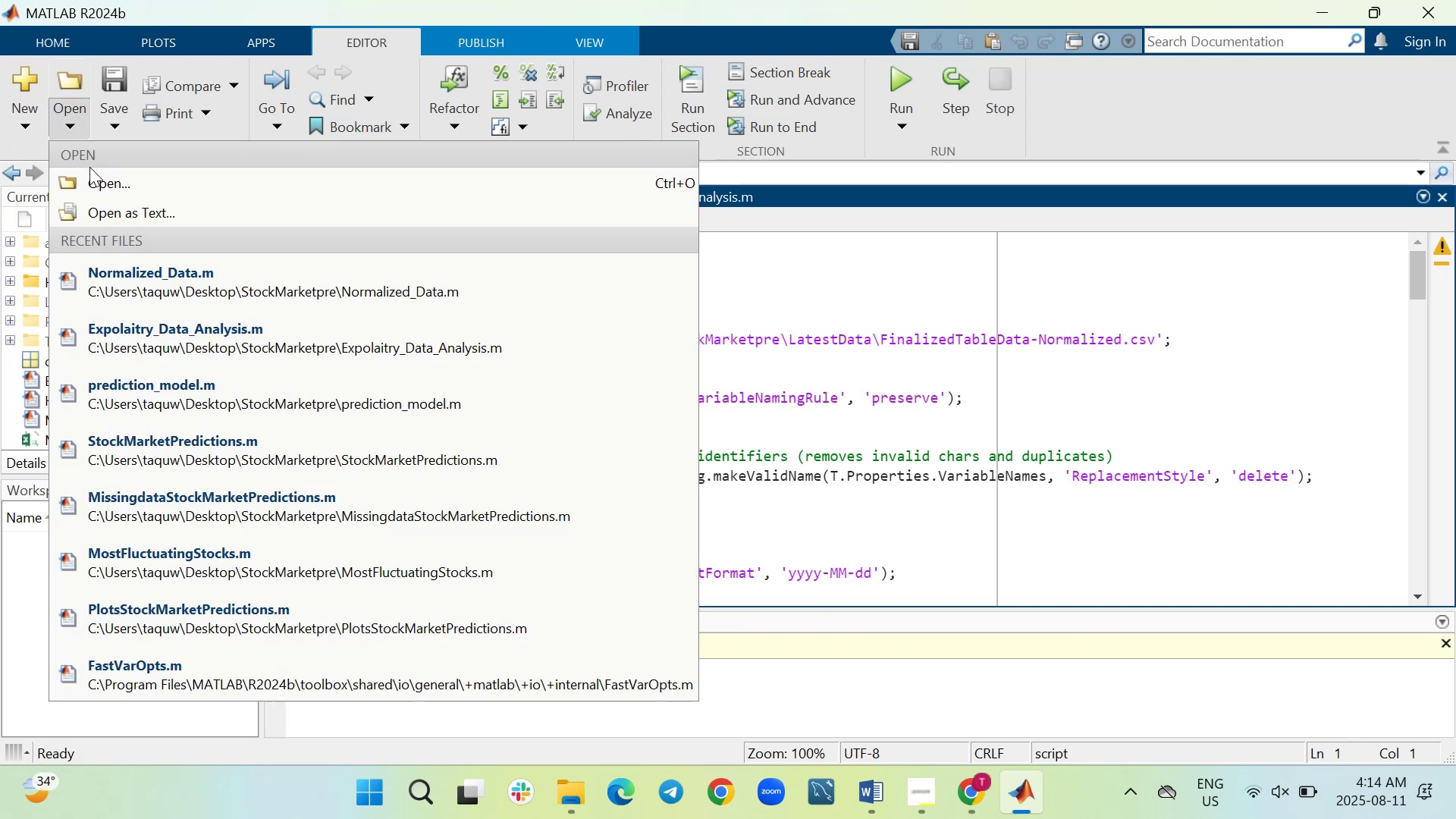 
left_click([97, 184])
 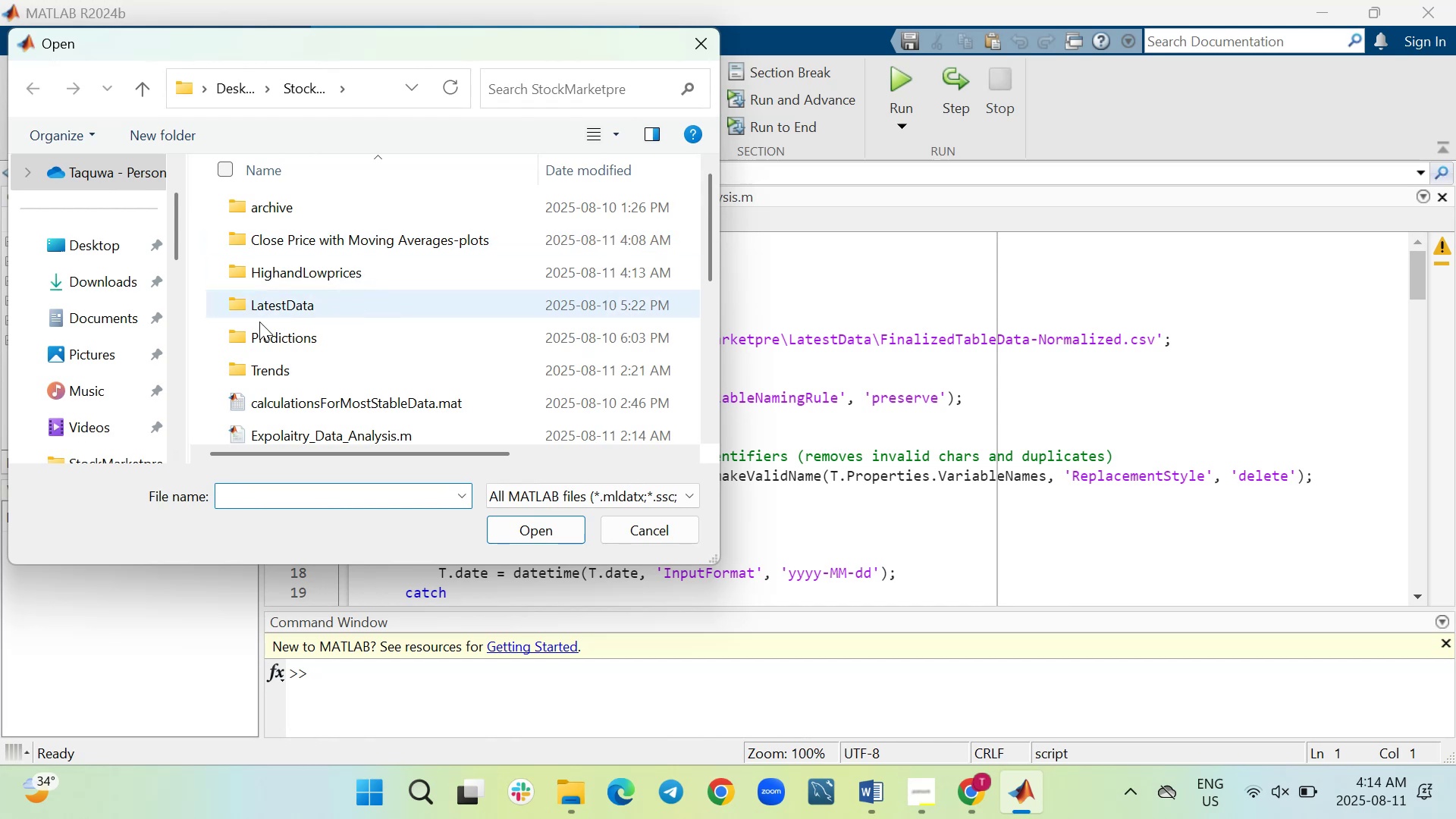 
double_click([262, 340])
 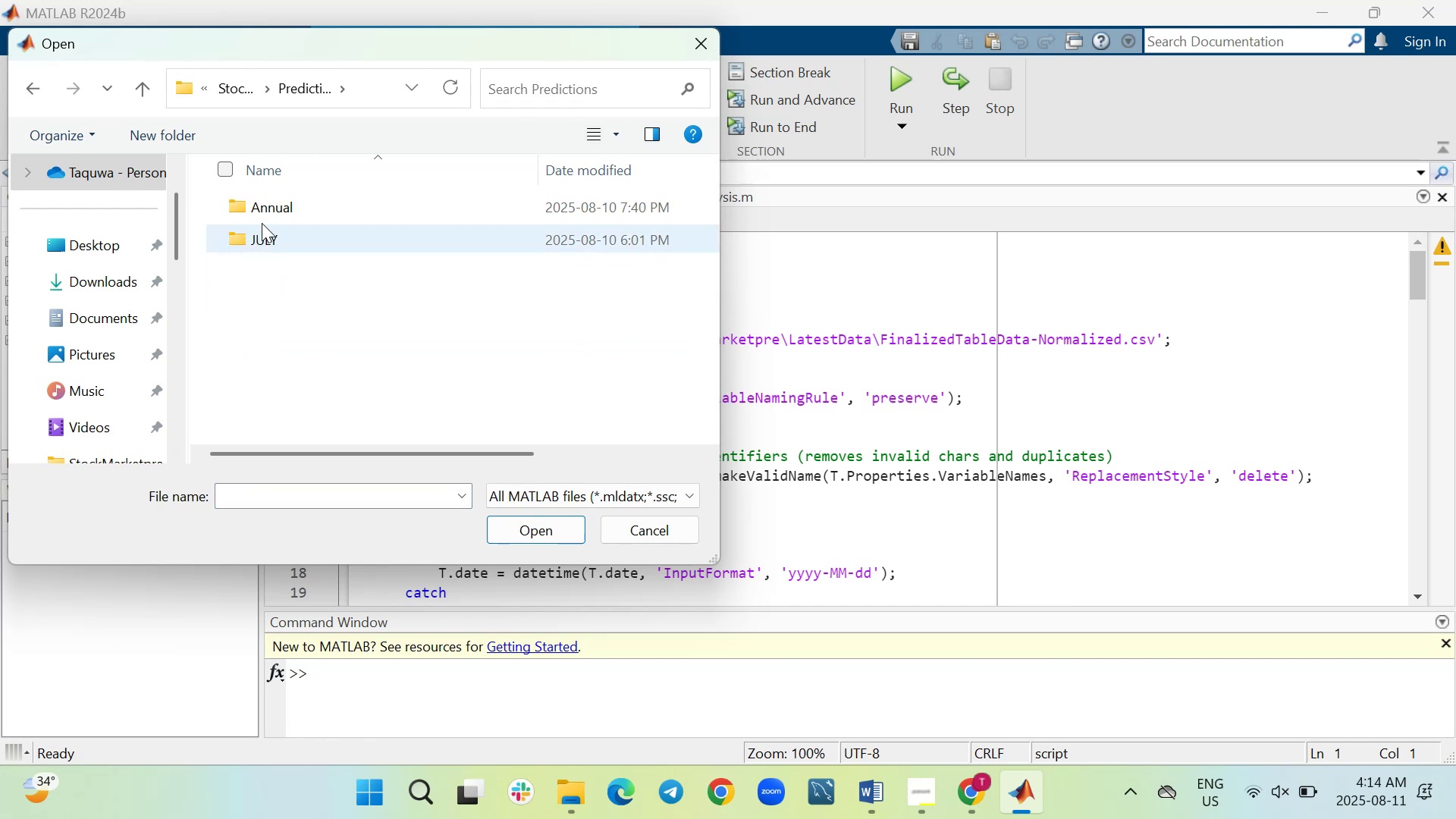 
double_click([262, 214])
 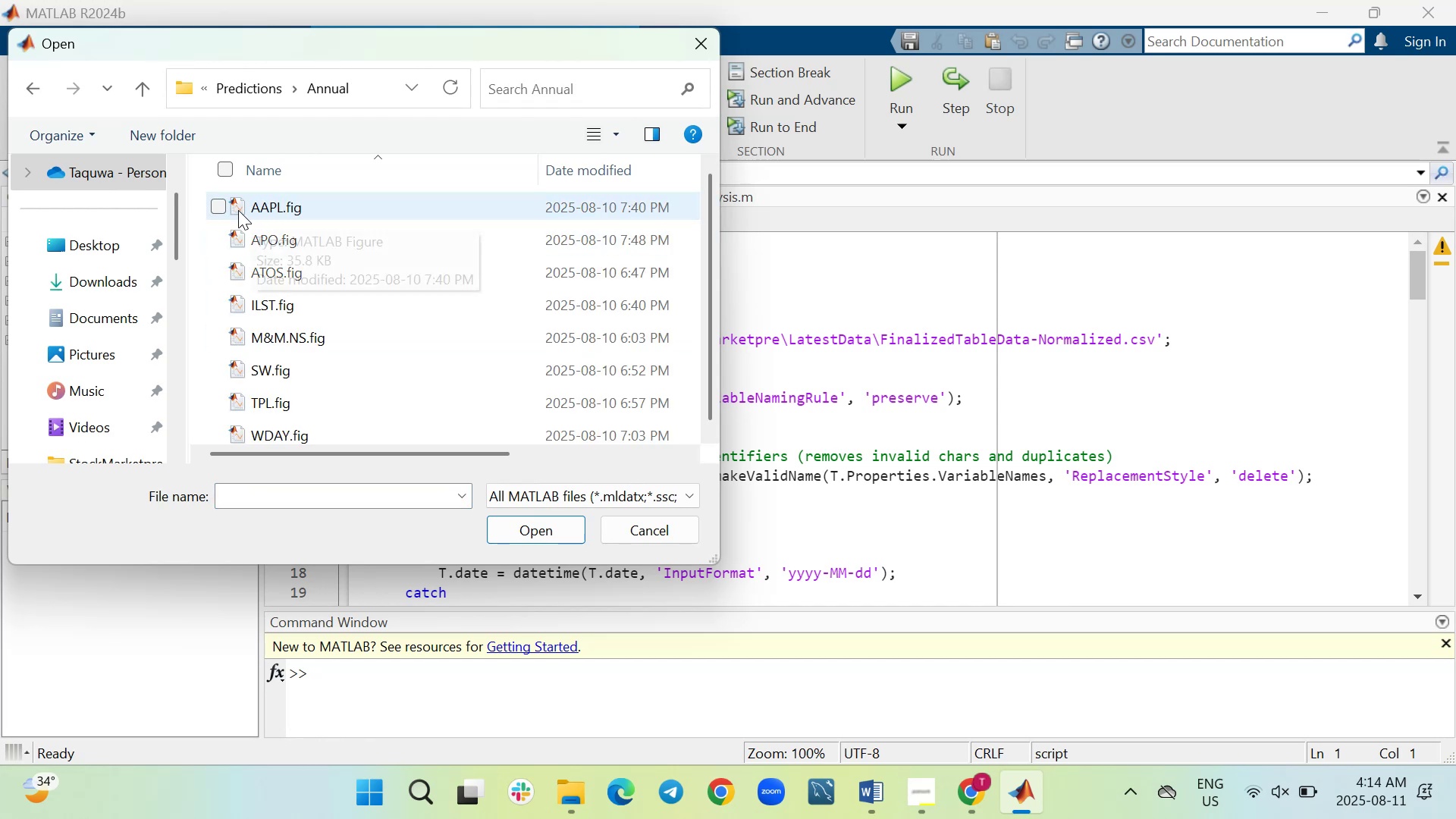 
left_click([221, 210])
 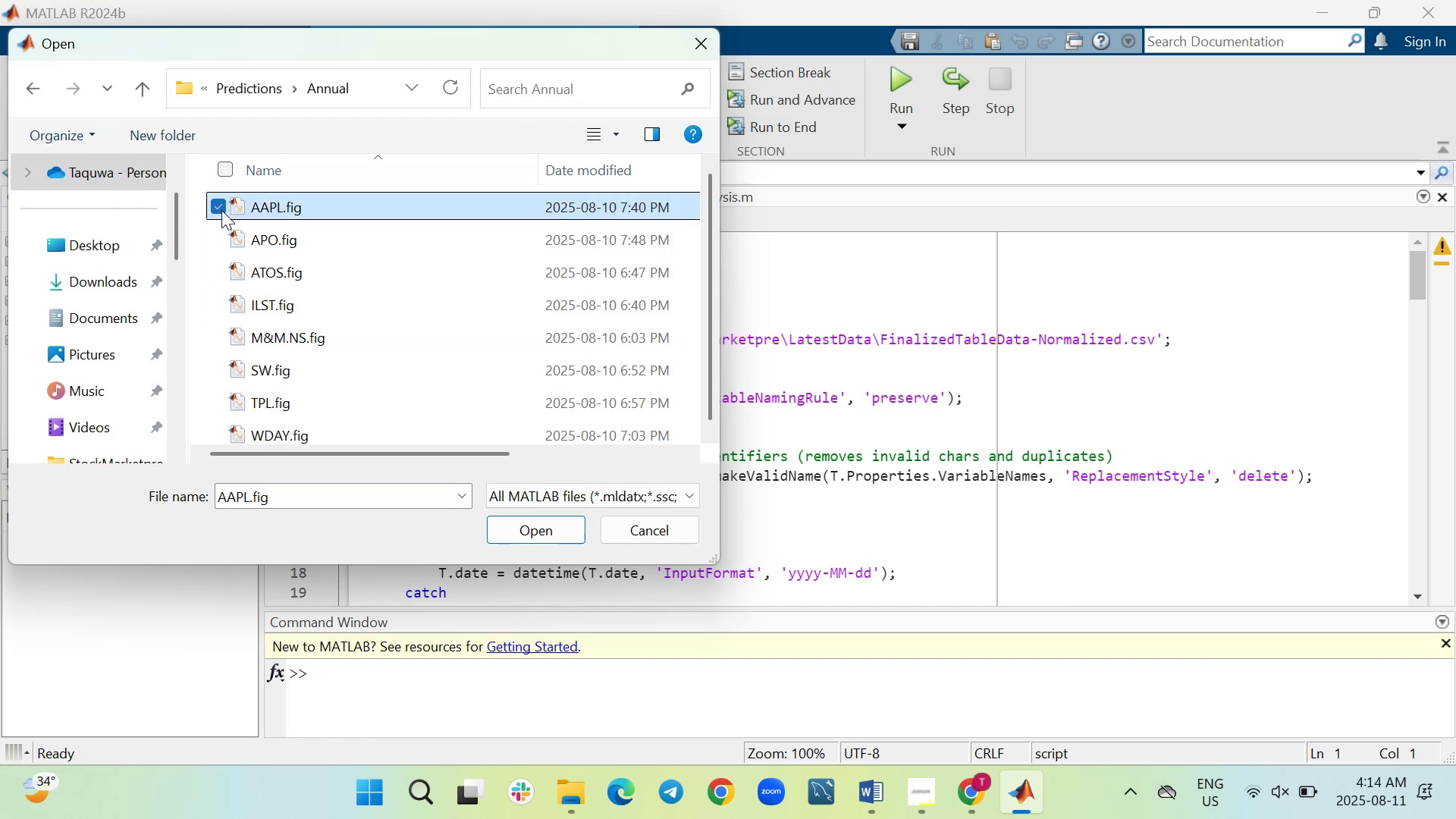 
key(Control+A)
 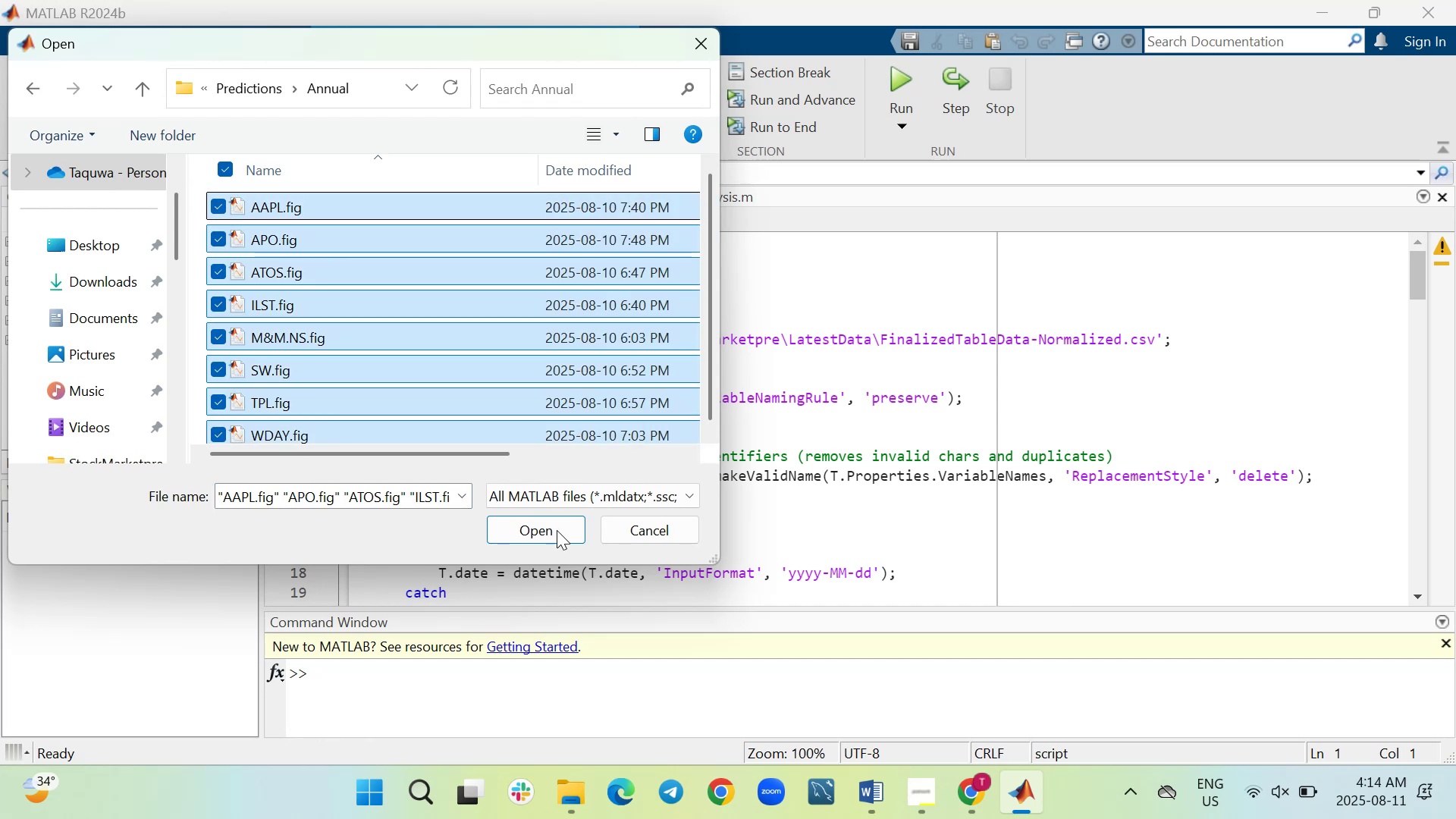 
left_click([557, 530])
 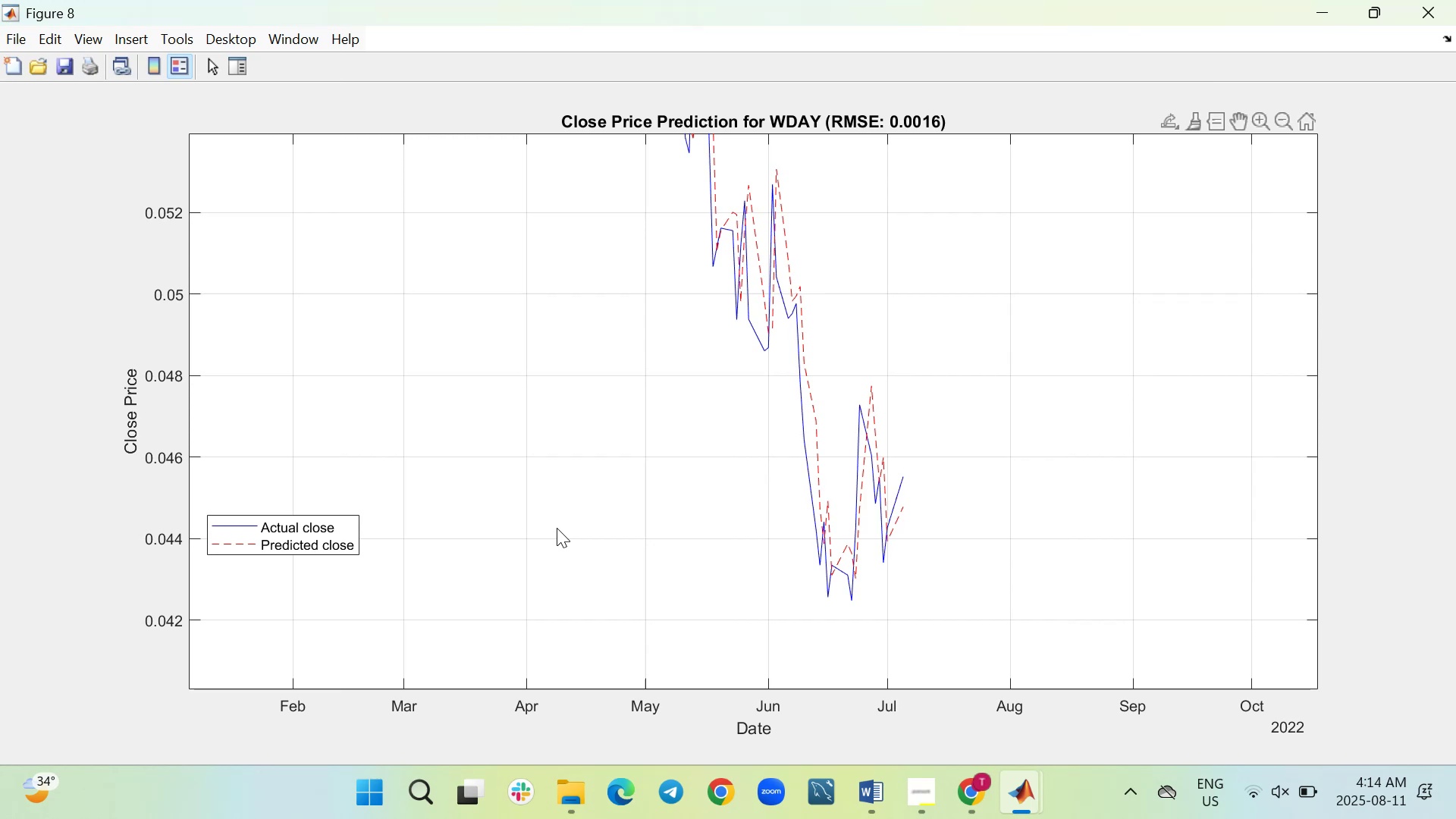 
wait(14.44)
 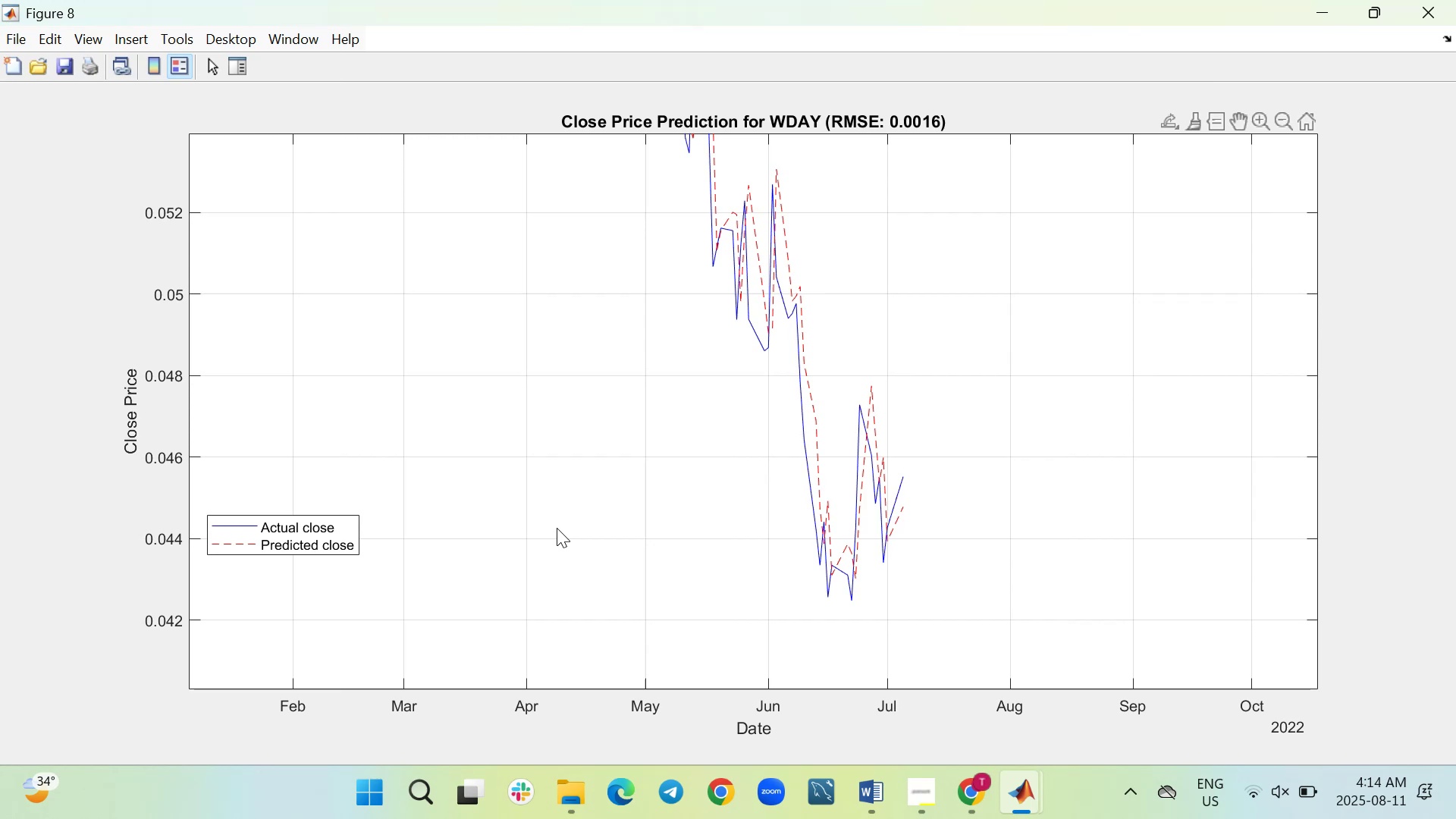 
left_click([1429, 9])
 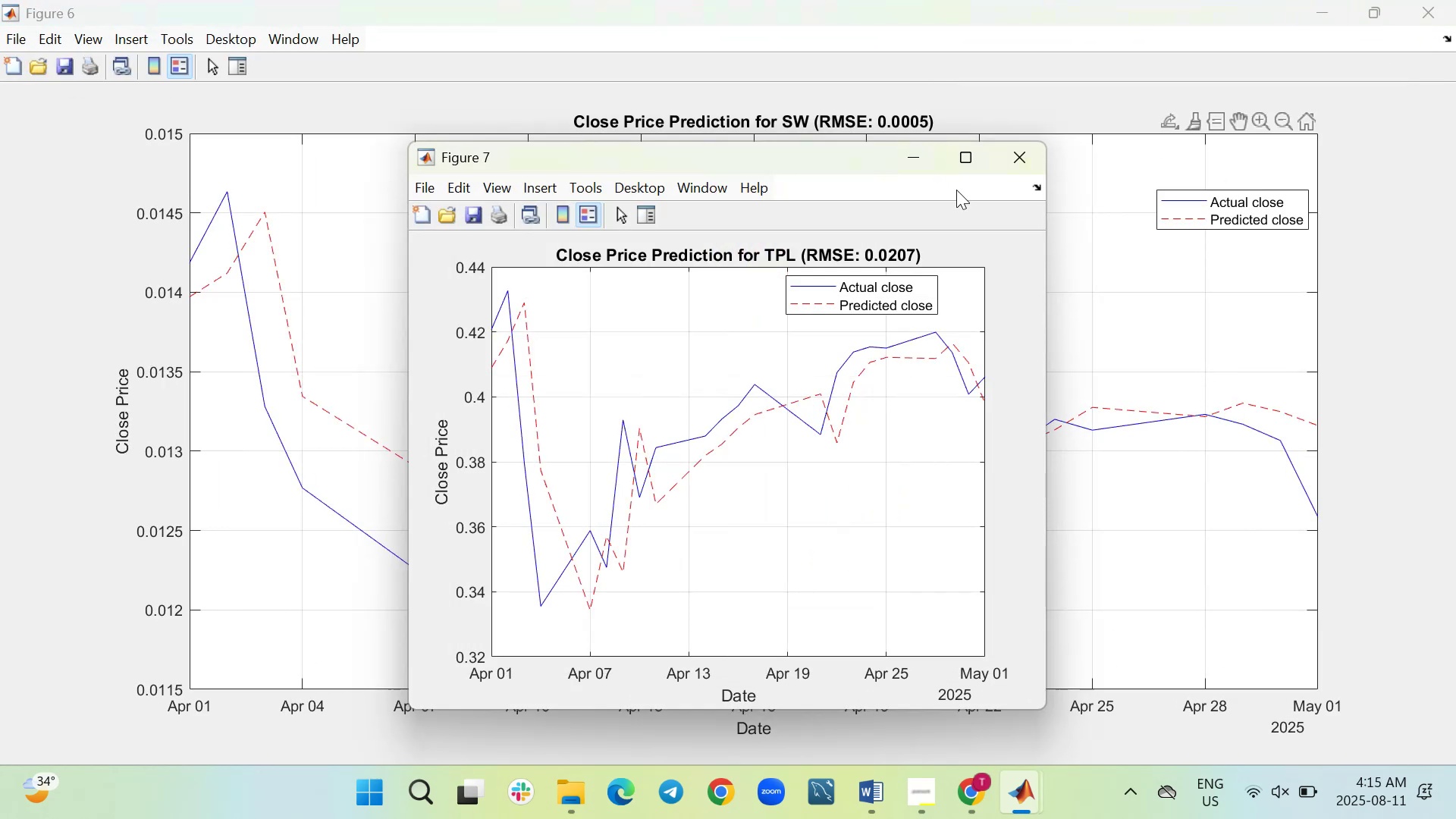 
mouse_move([1011, 178])
 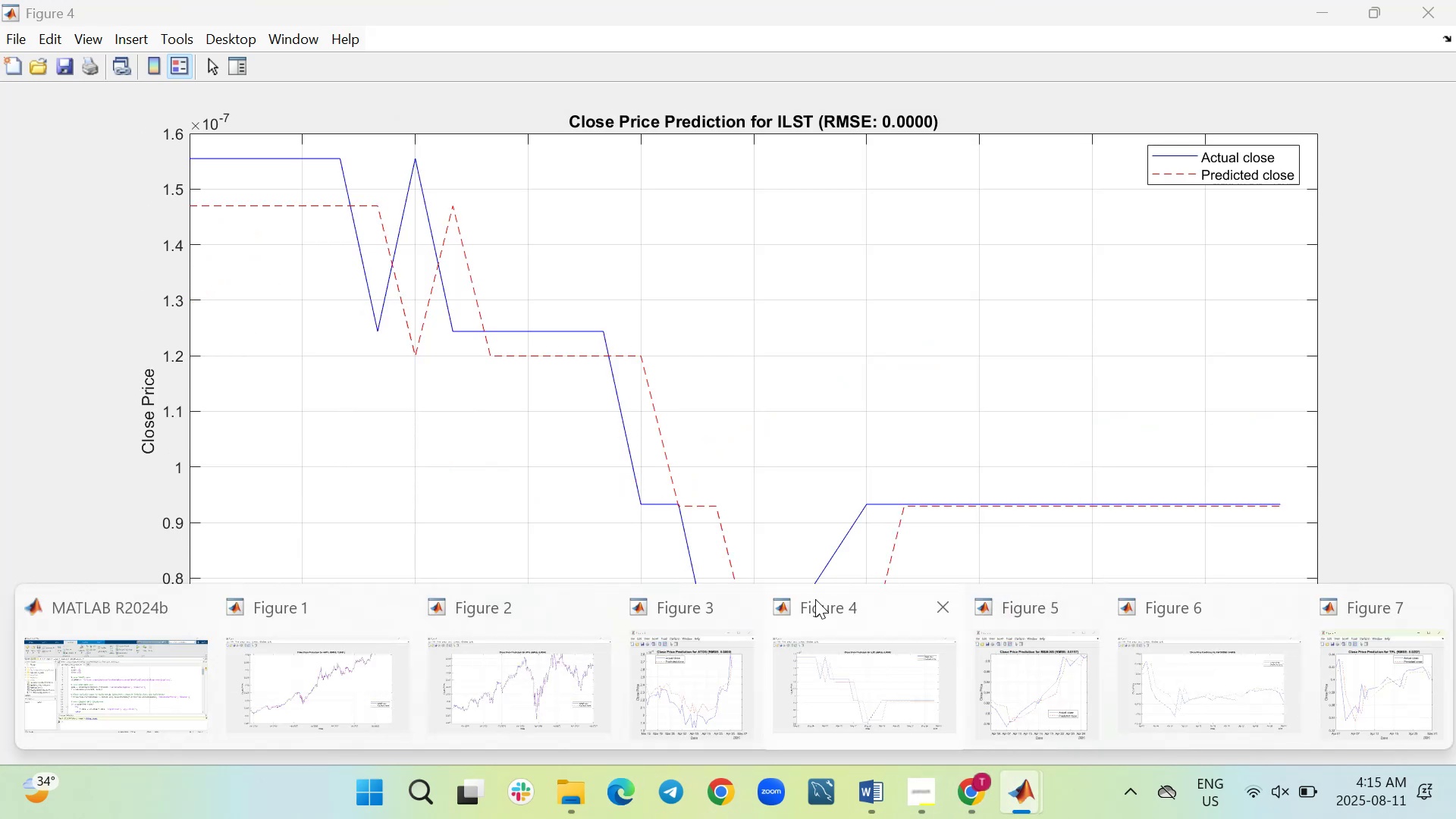 
wait(5.46)
 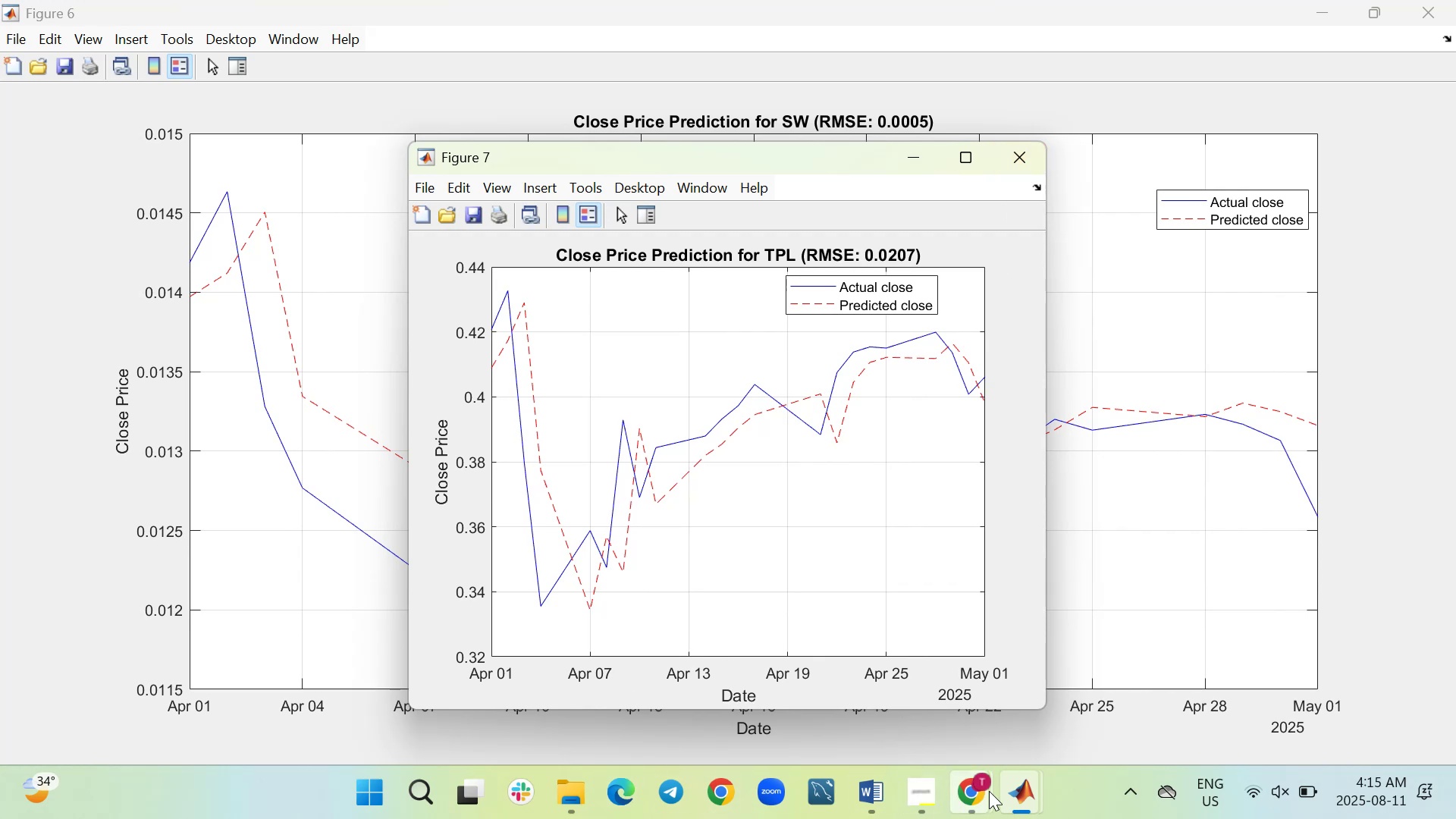 
left_click([174, 698])
 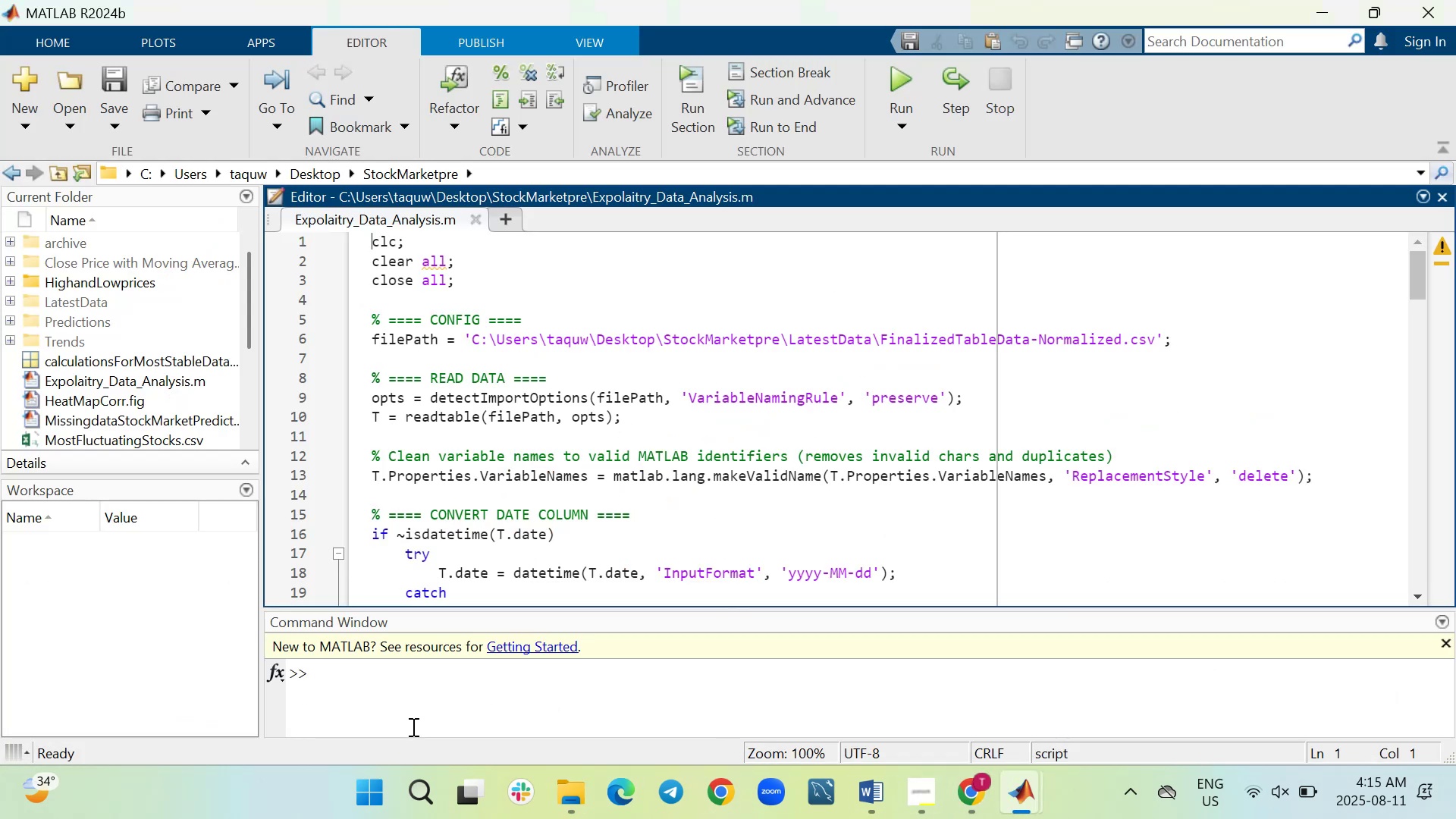 
left_click([432, 698])
 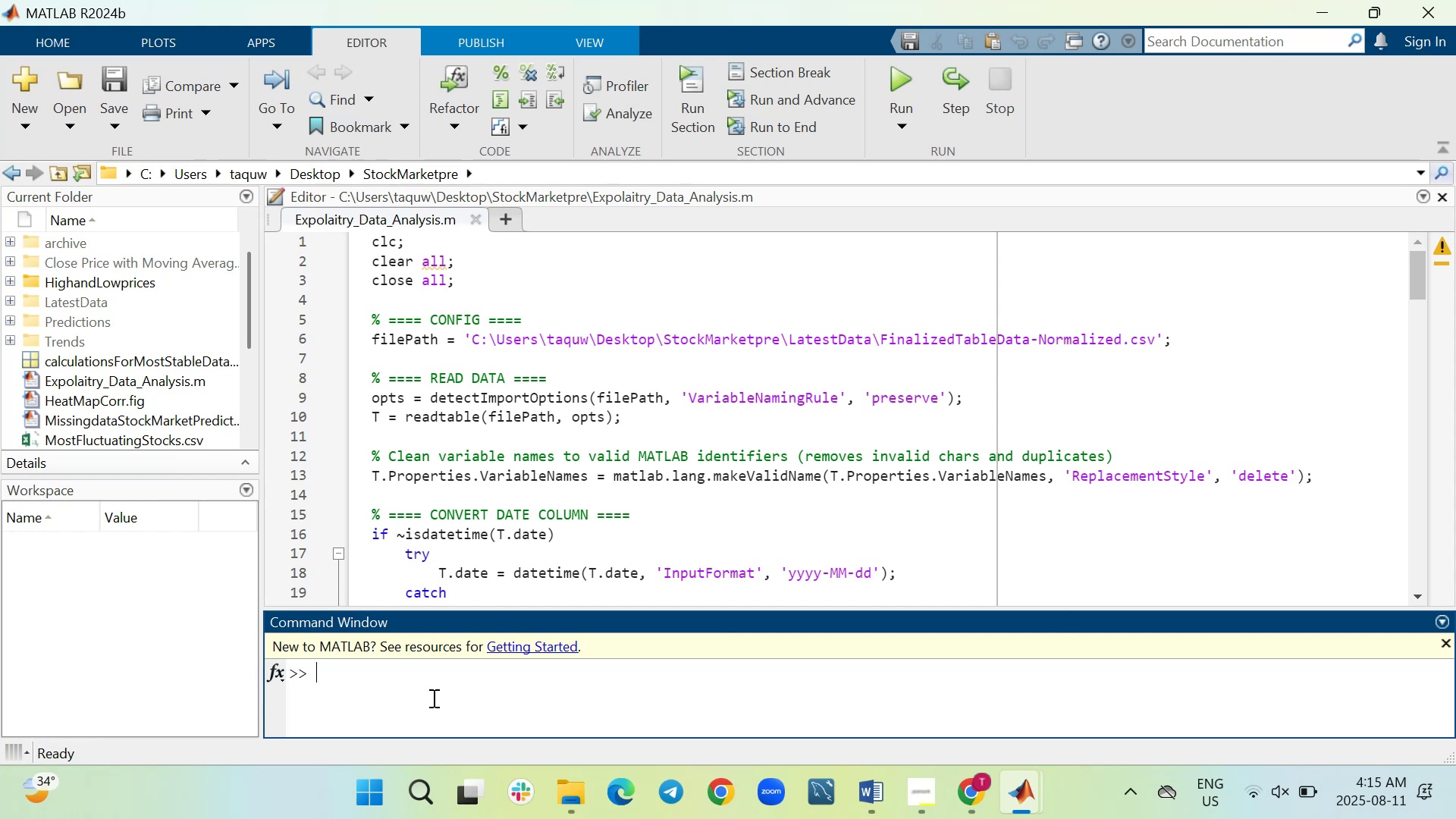 
wait(8.89)
 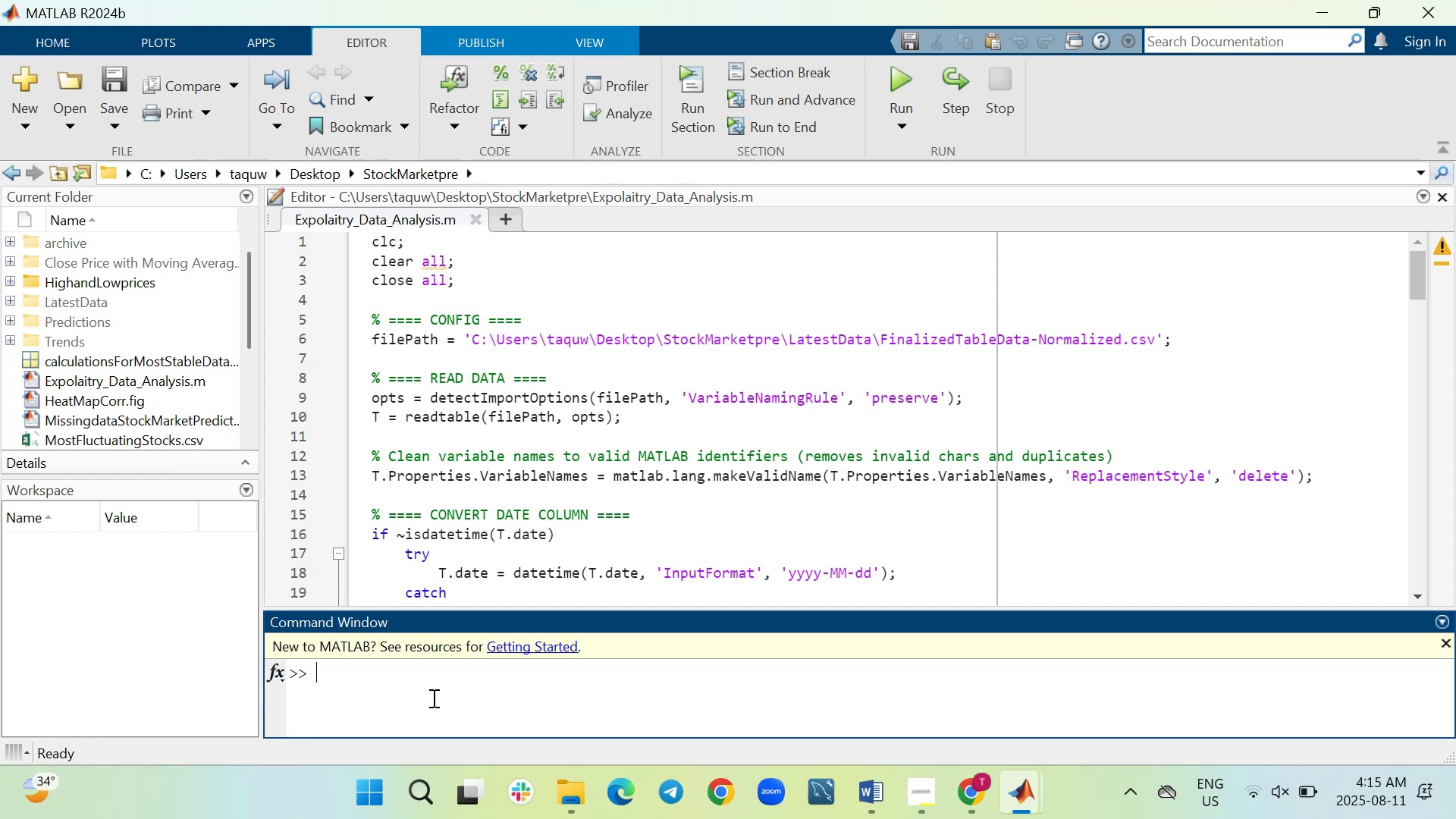 
type(close all)
 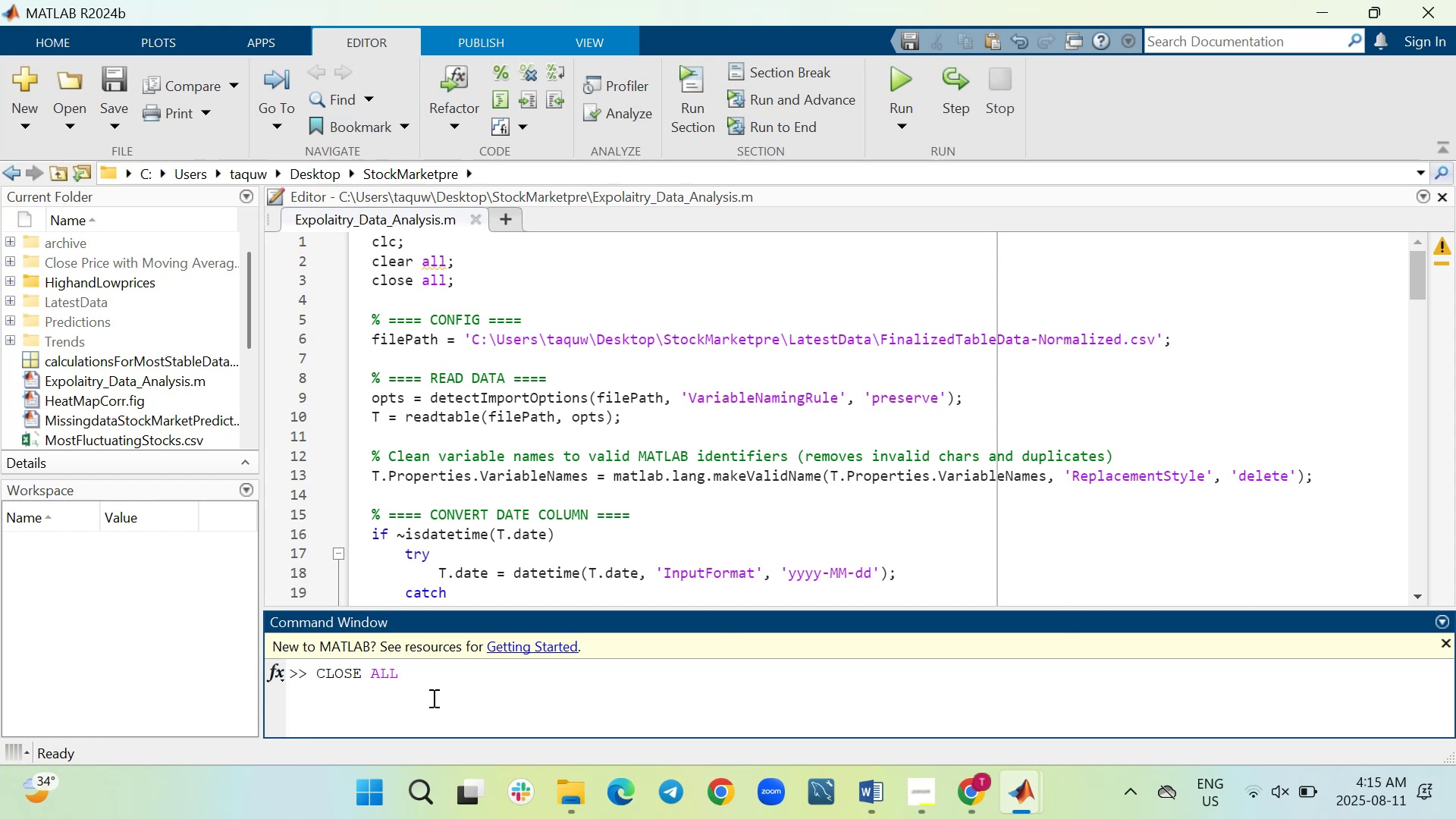 
key(Enter)
 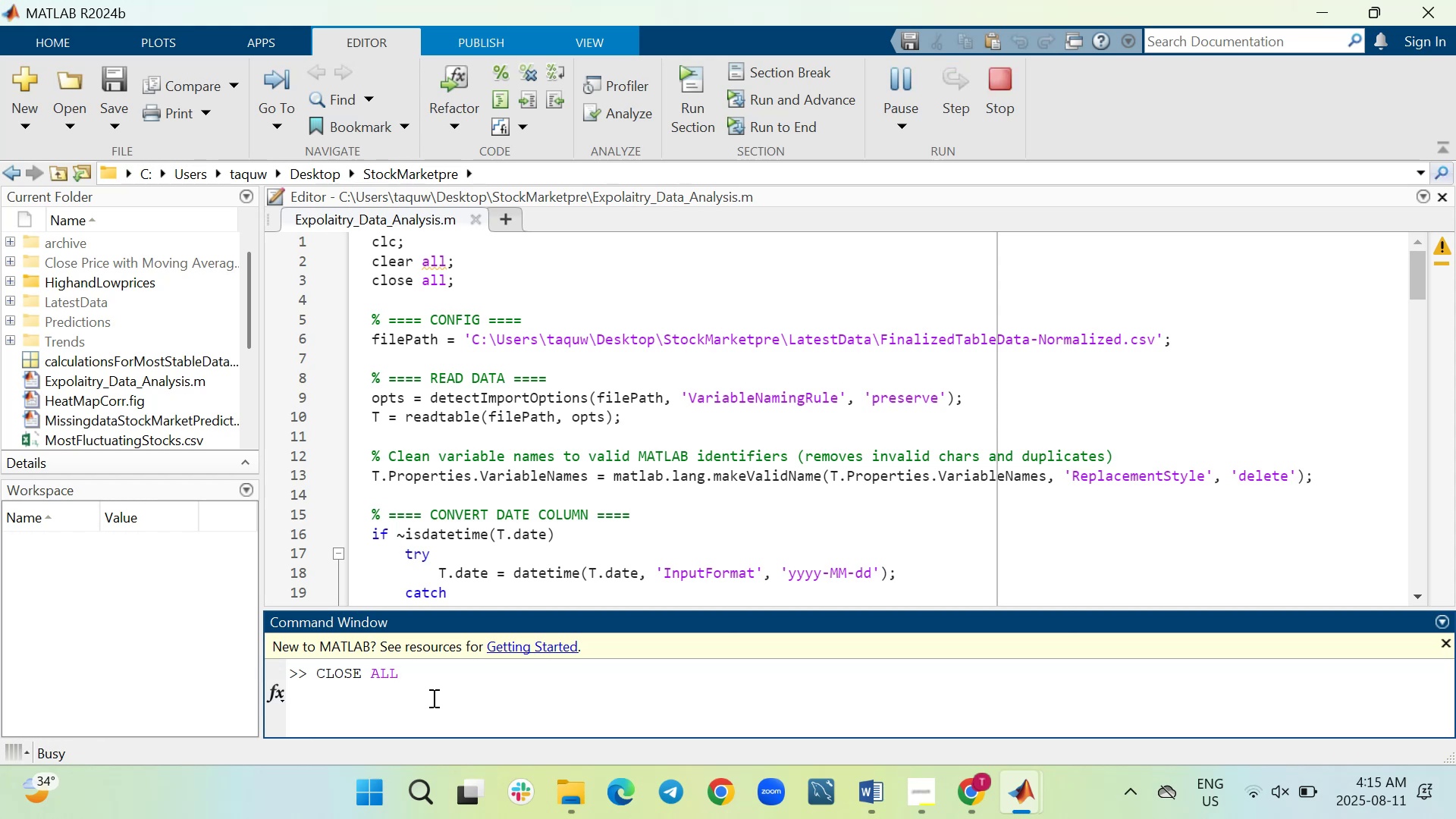 
key(CapsLock)
 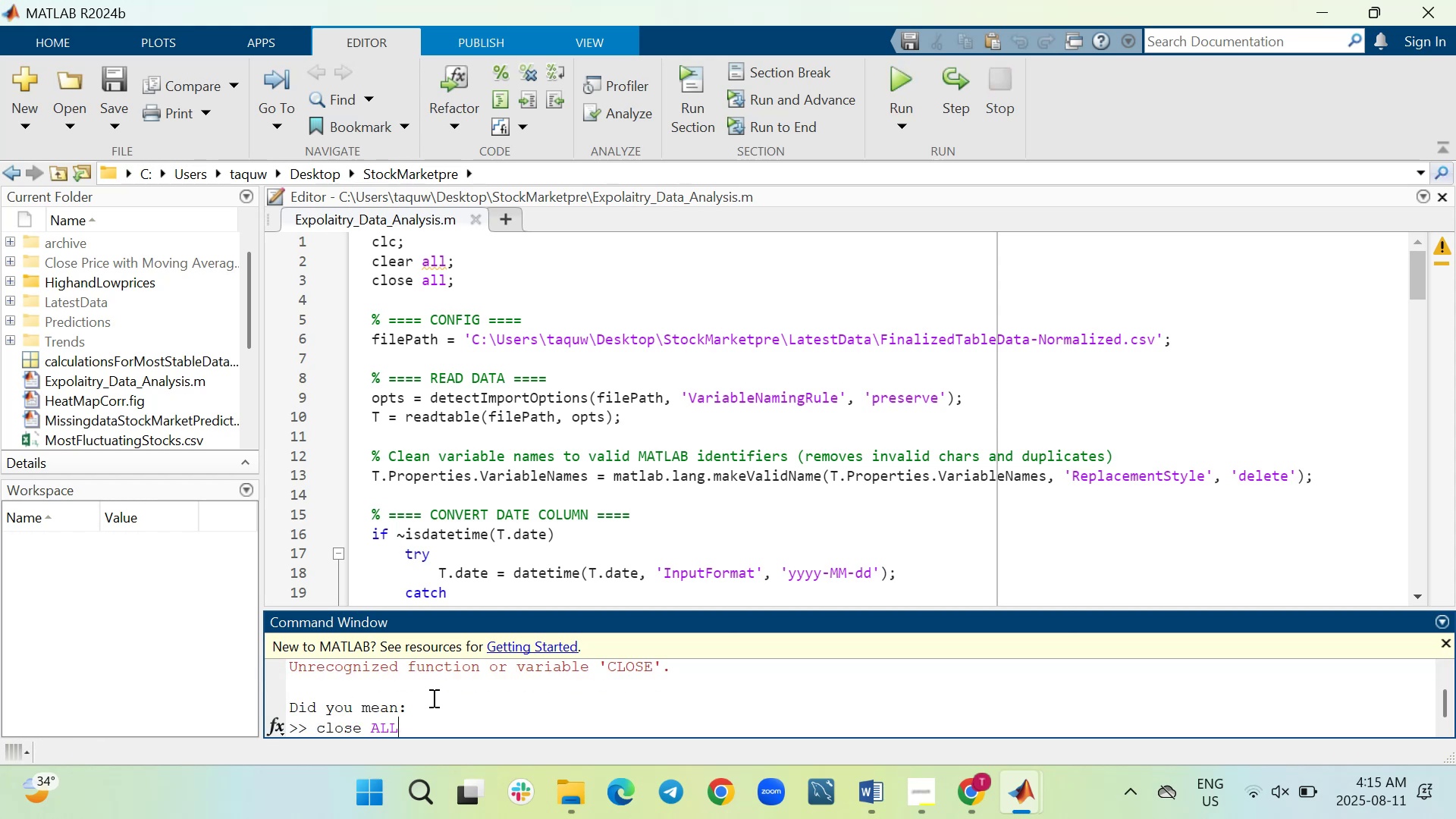 
key(Enter)
 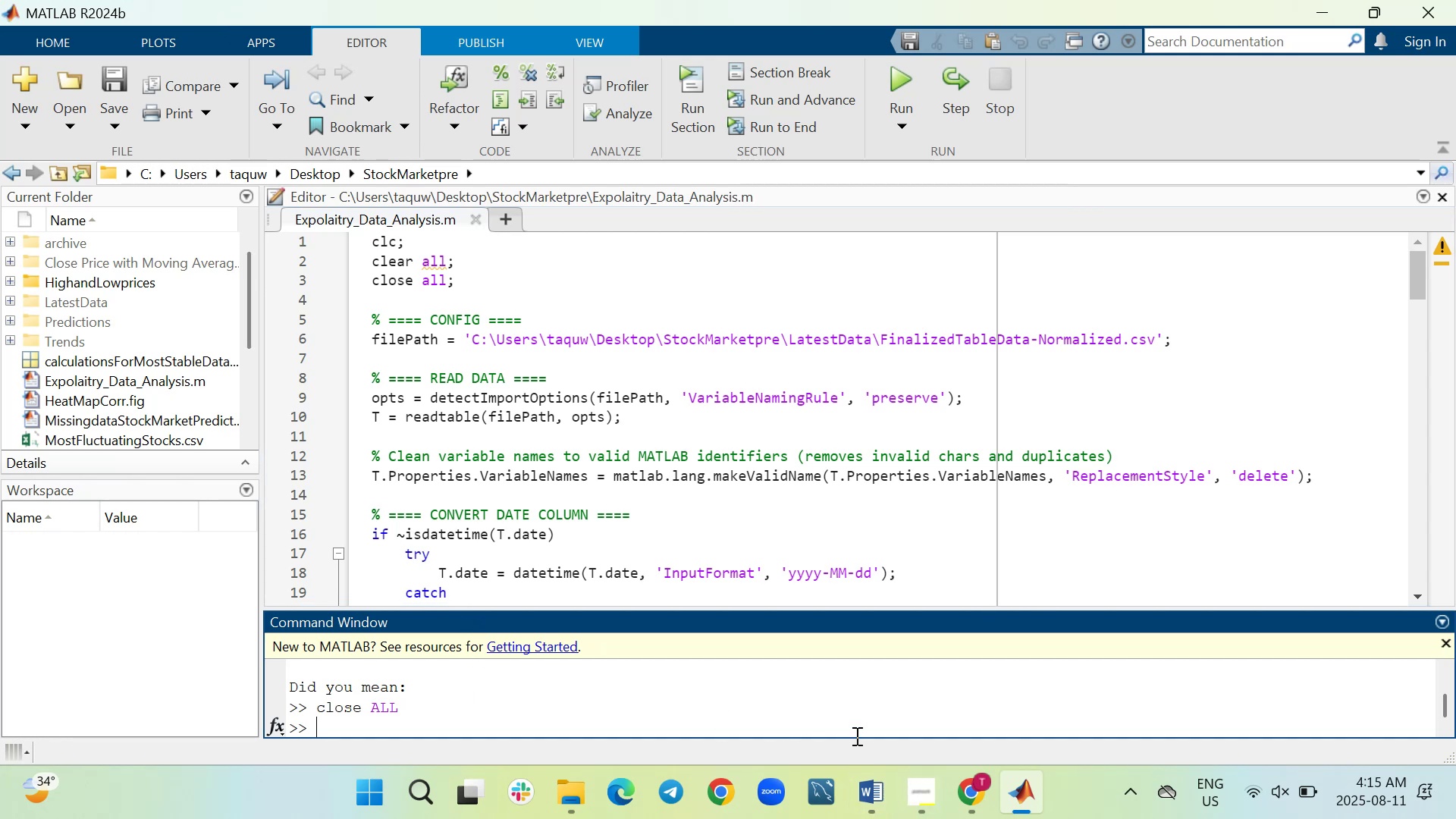 
wait(10.81)
 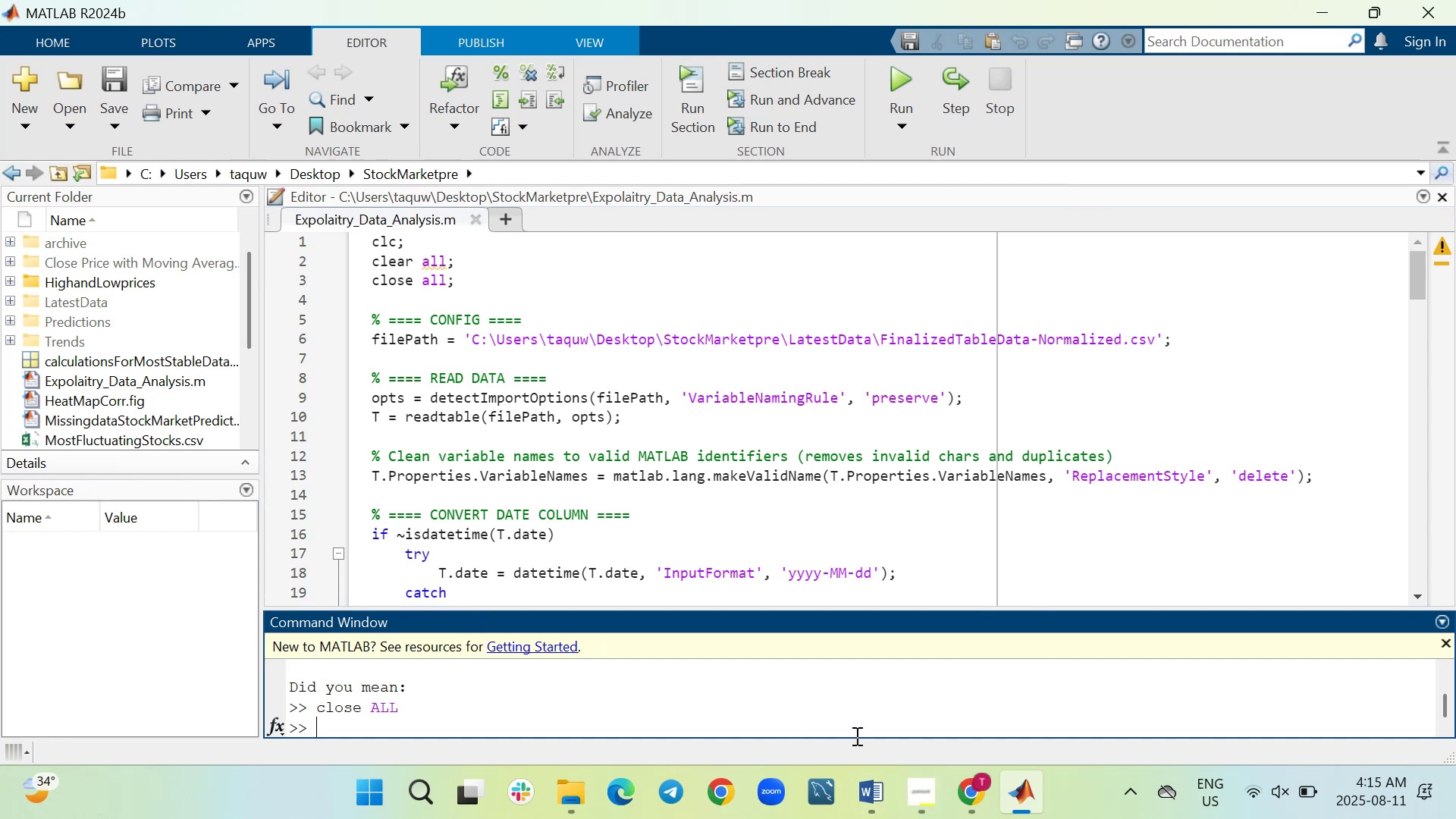 
left_click([61, 128])
 